 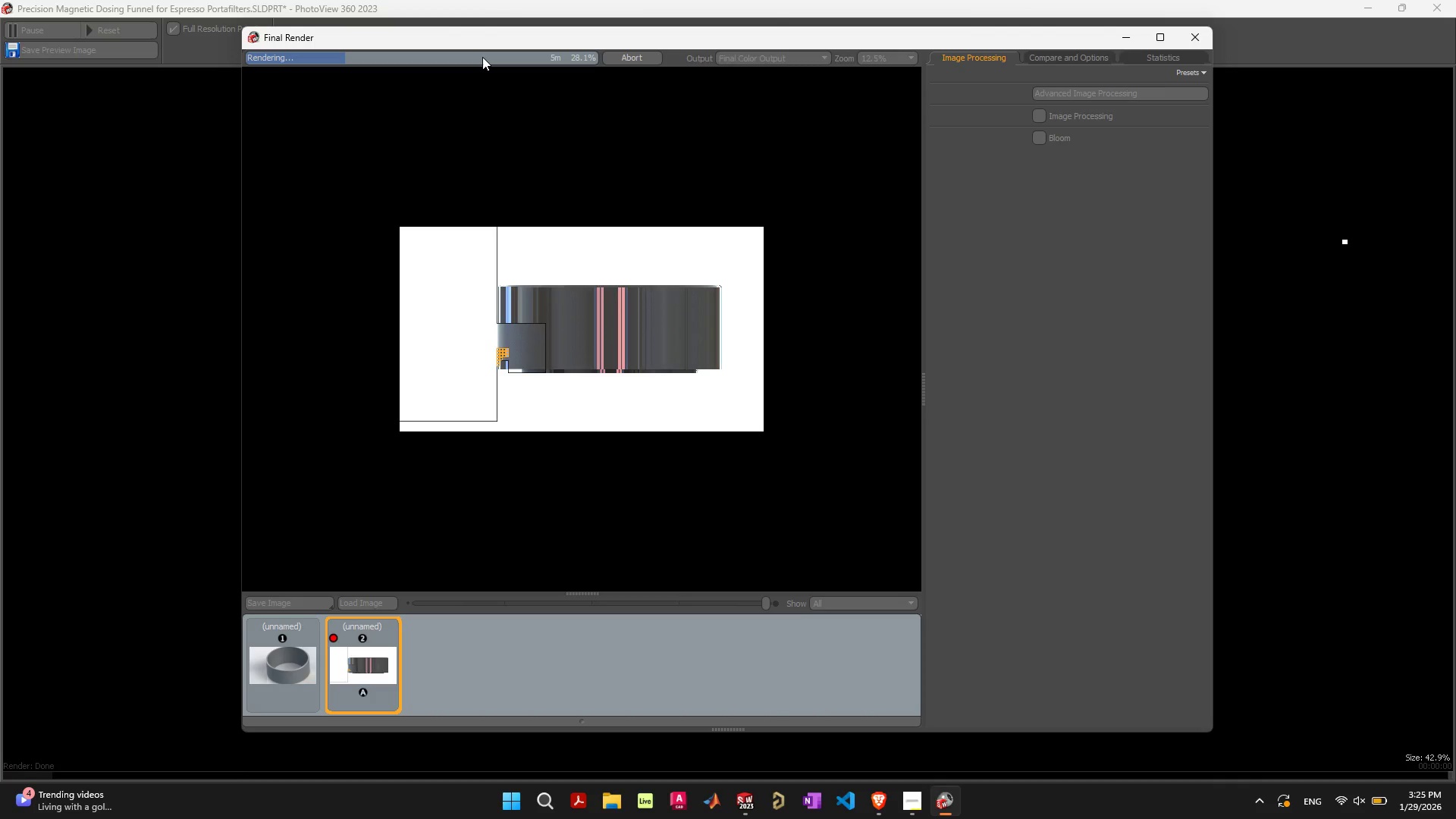 
right_click([1034, 800])
 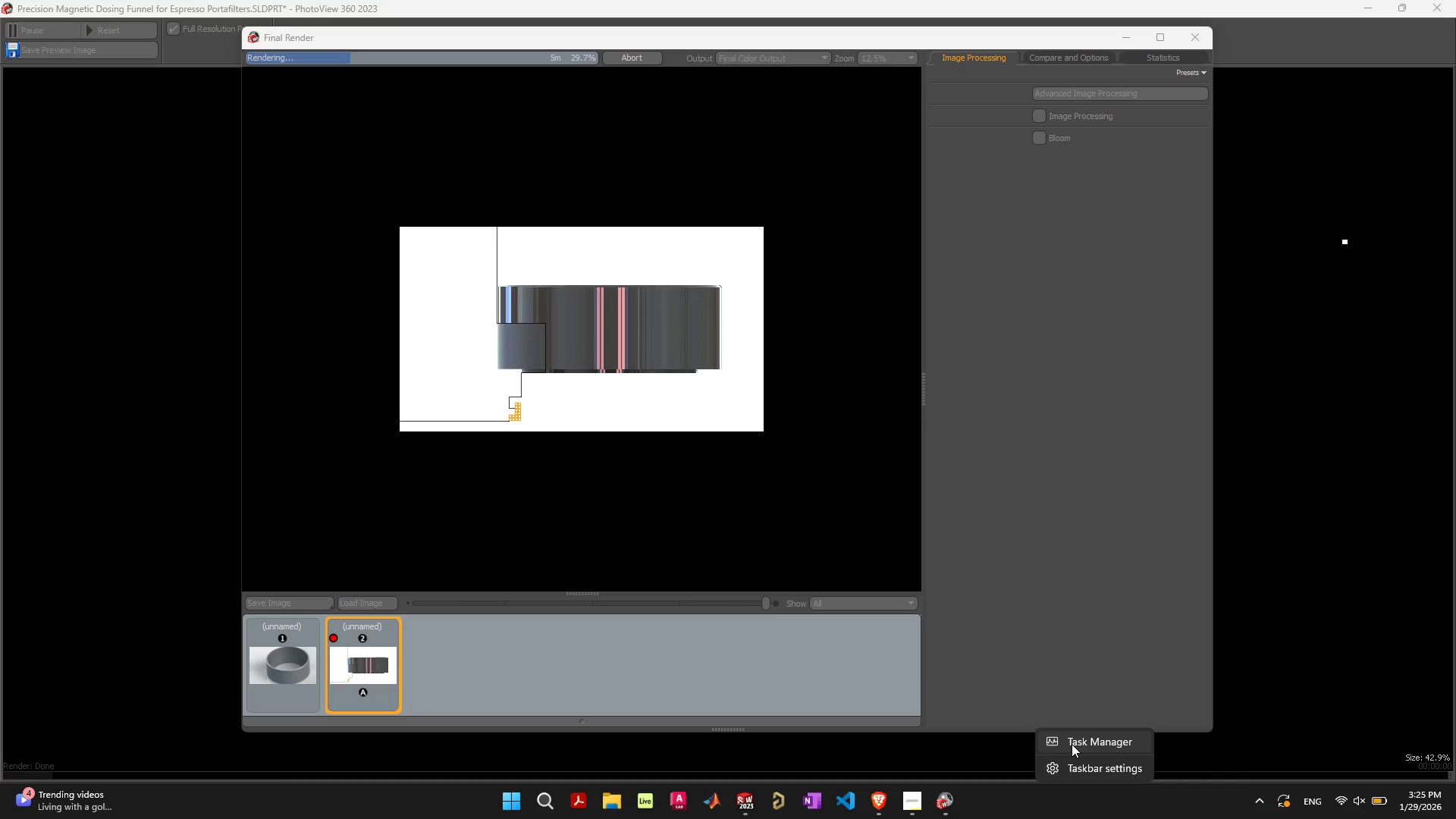 
left_click([1072, 742])
 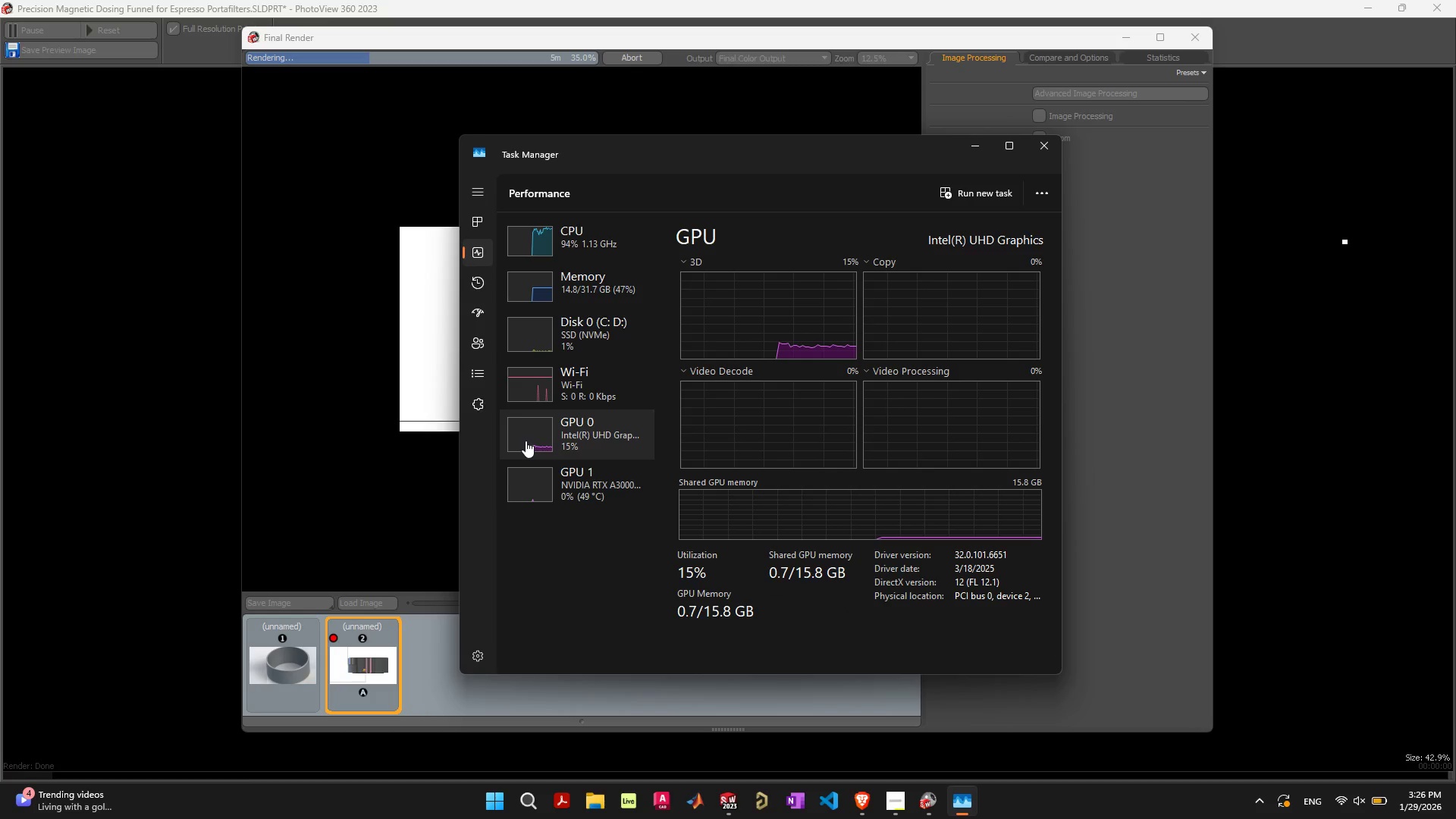 
wait(35.02)
 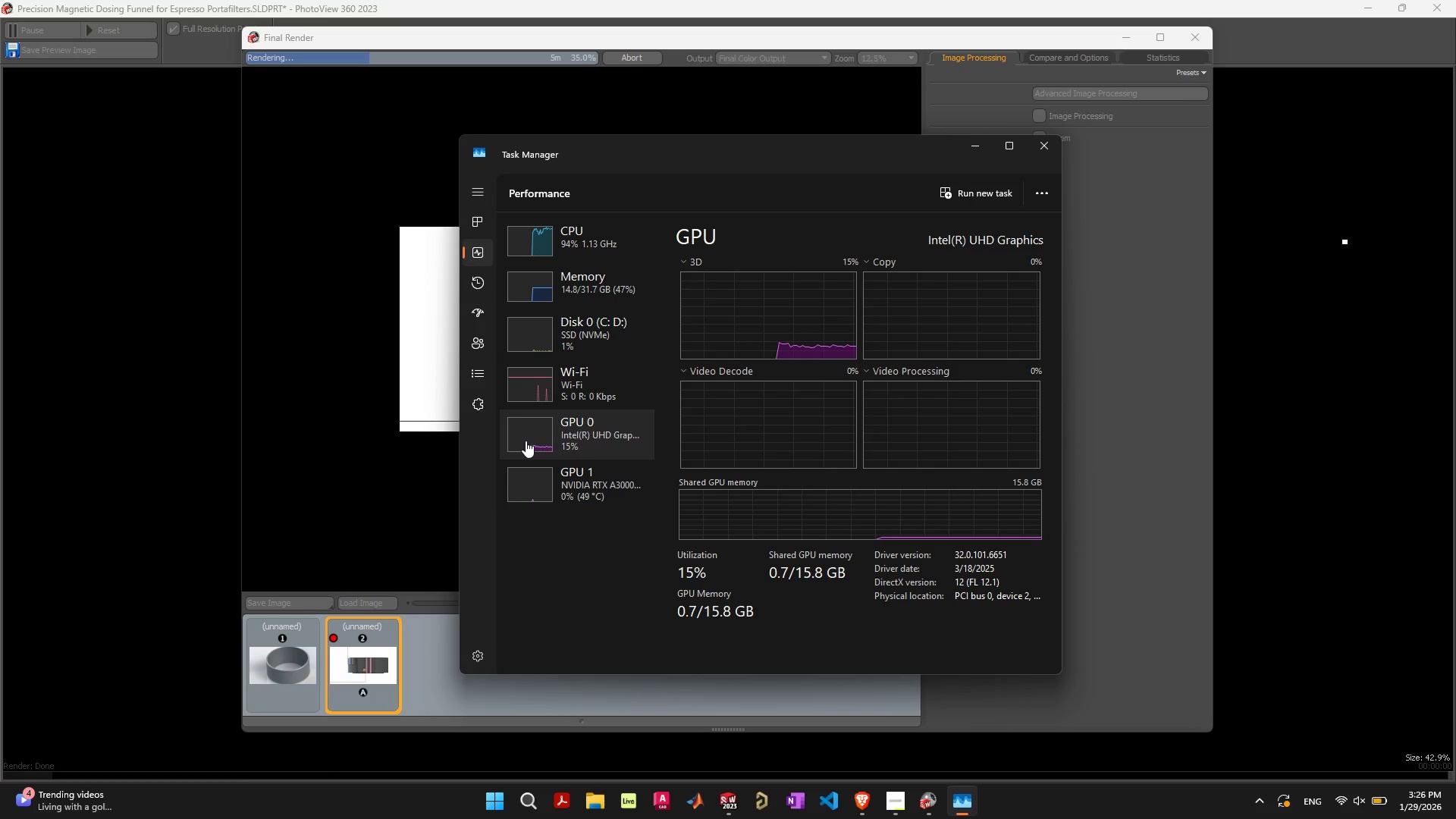 
left_click([501, 807])
 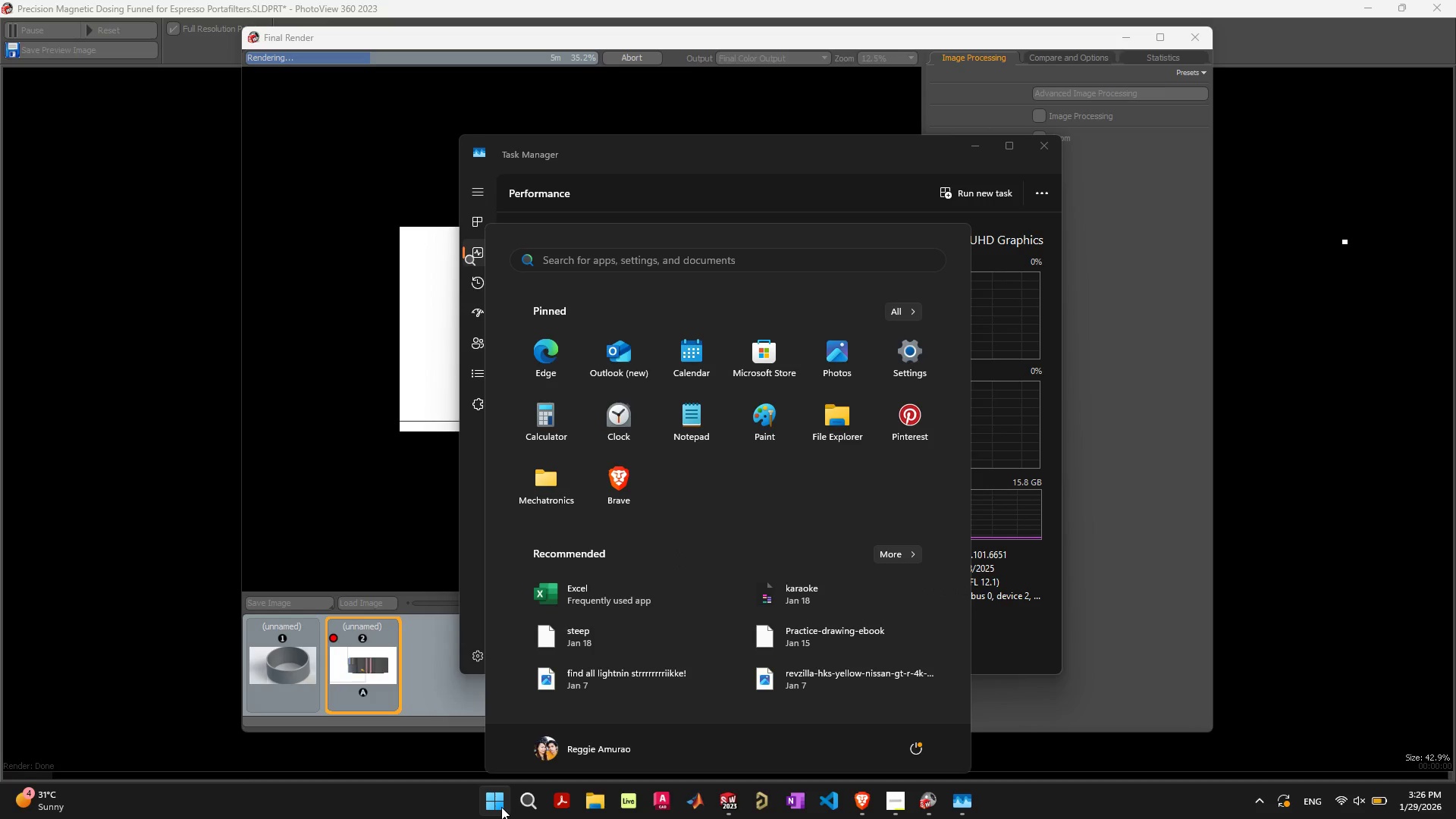 
type(gra)
 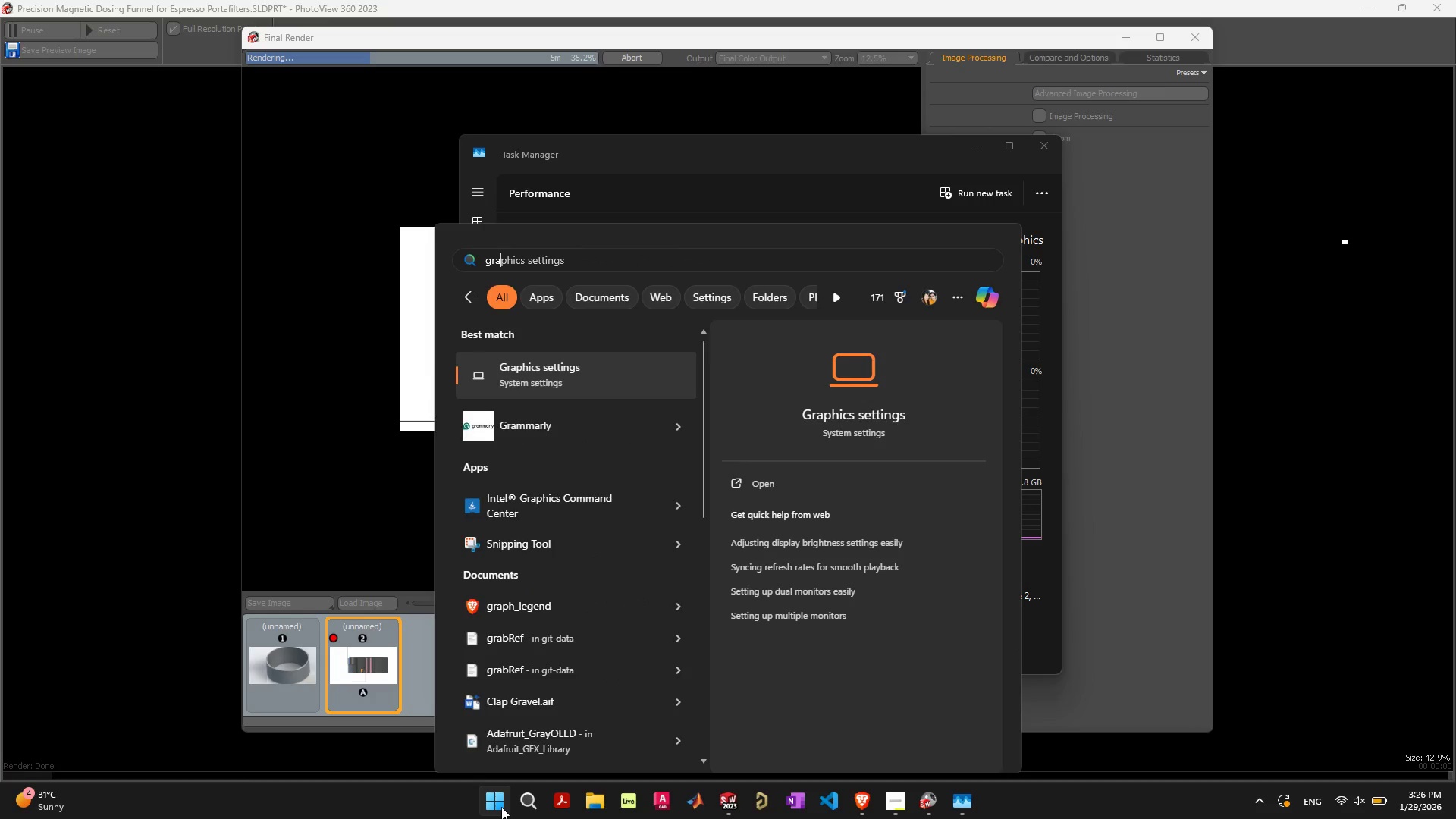 
key(Enter)
 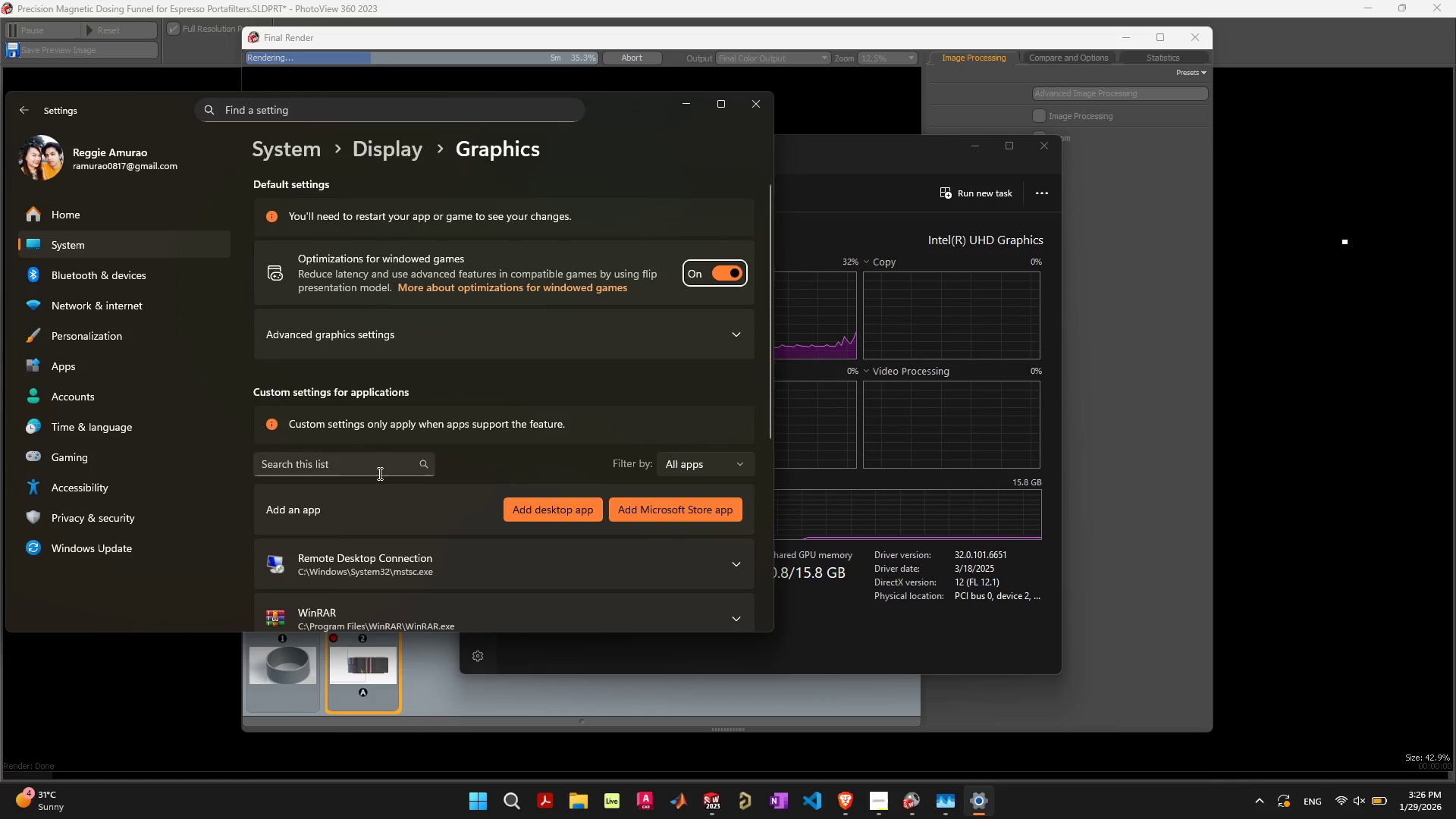 
scroll: coordinate [438, 354], scroll_direction: down, amount: 8.0
 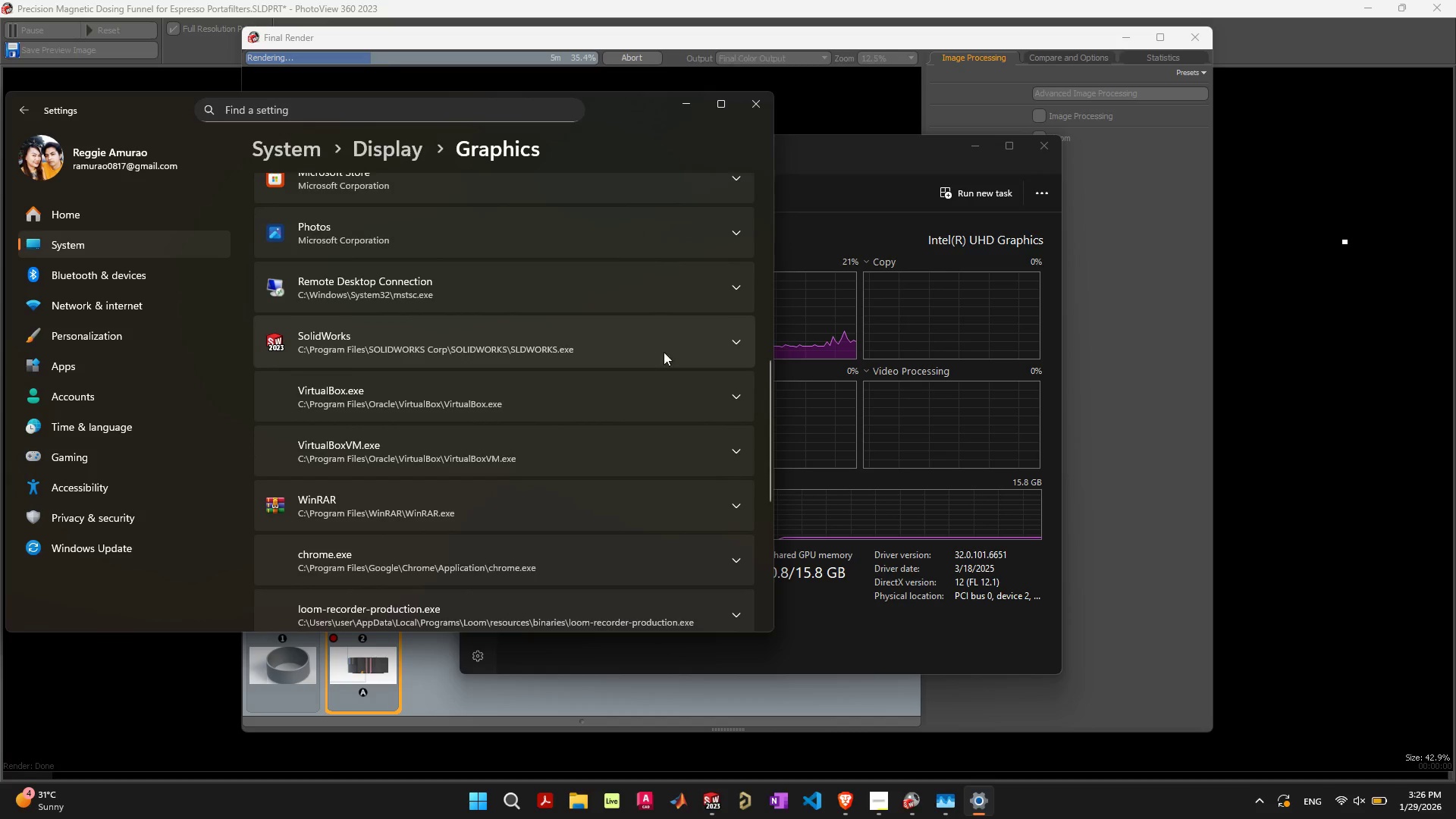 
left_click([685, 347])
 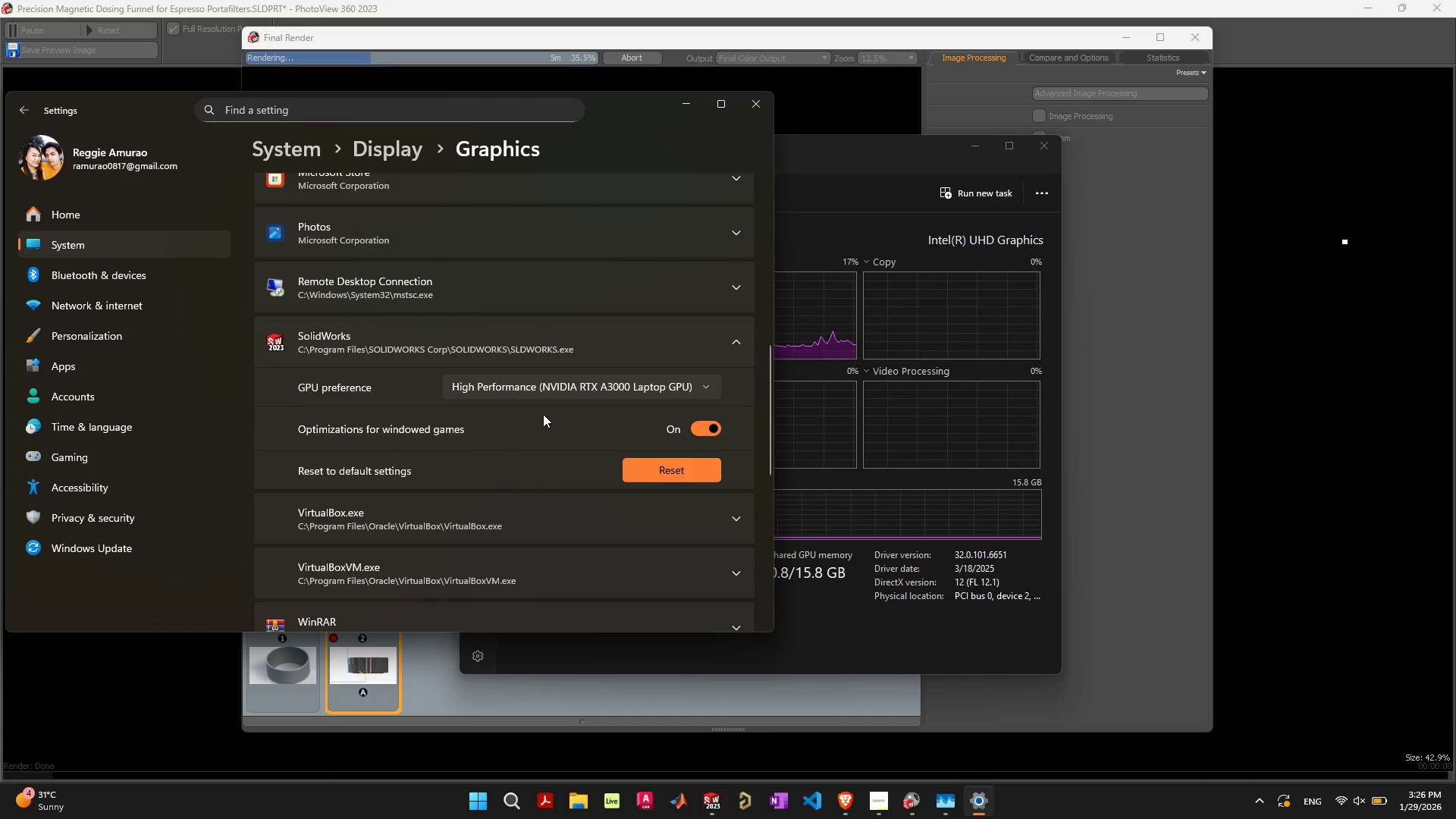 
wait(5.34)
 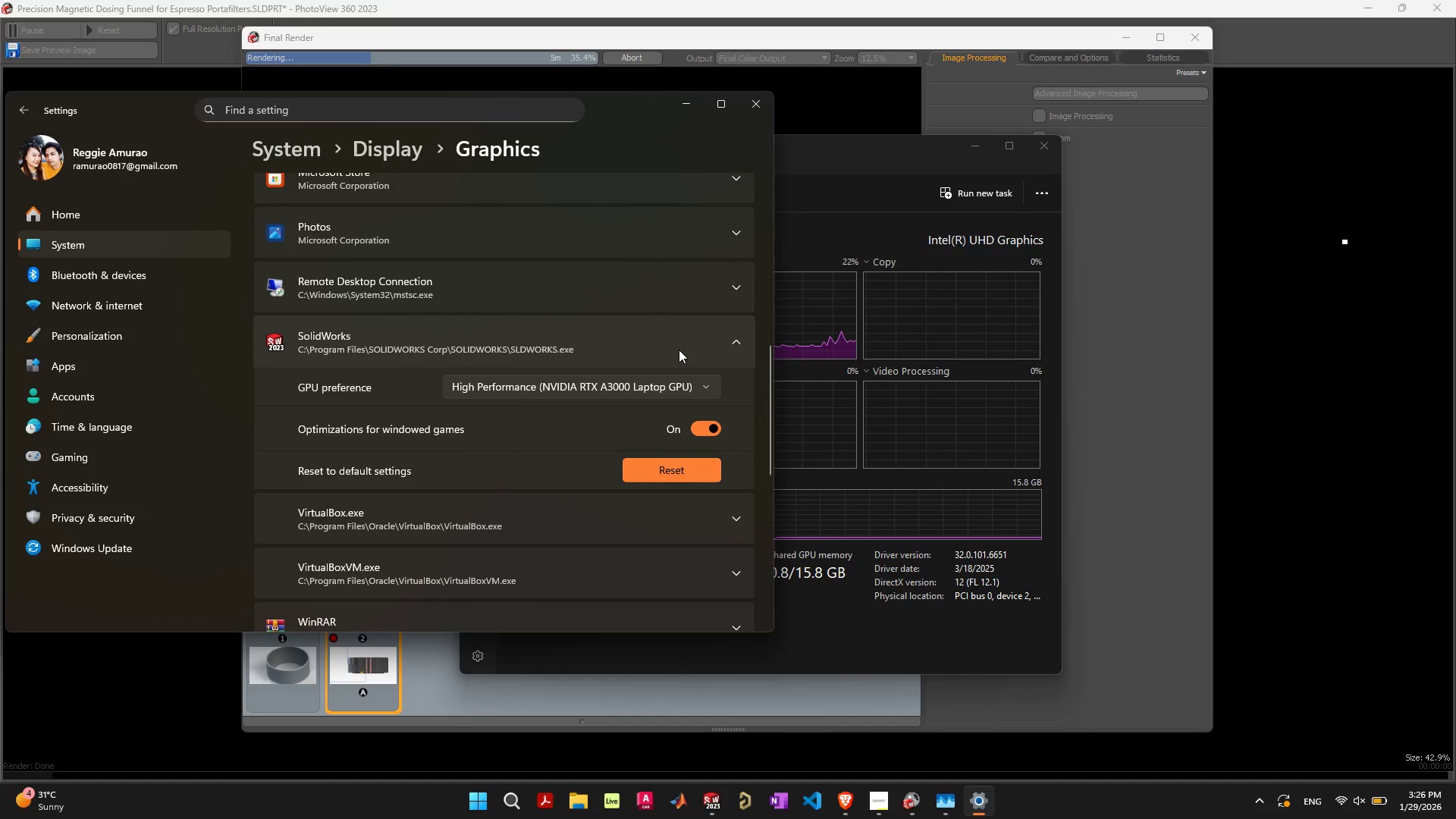 
left_click([576, 397])
 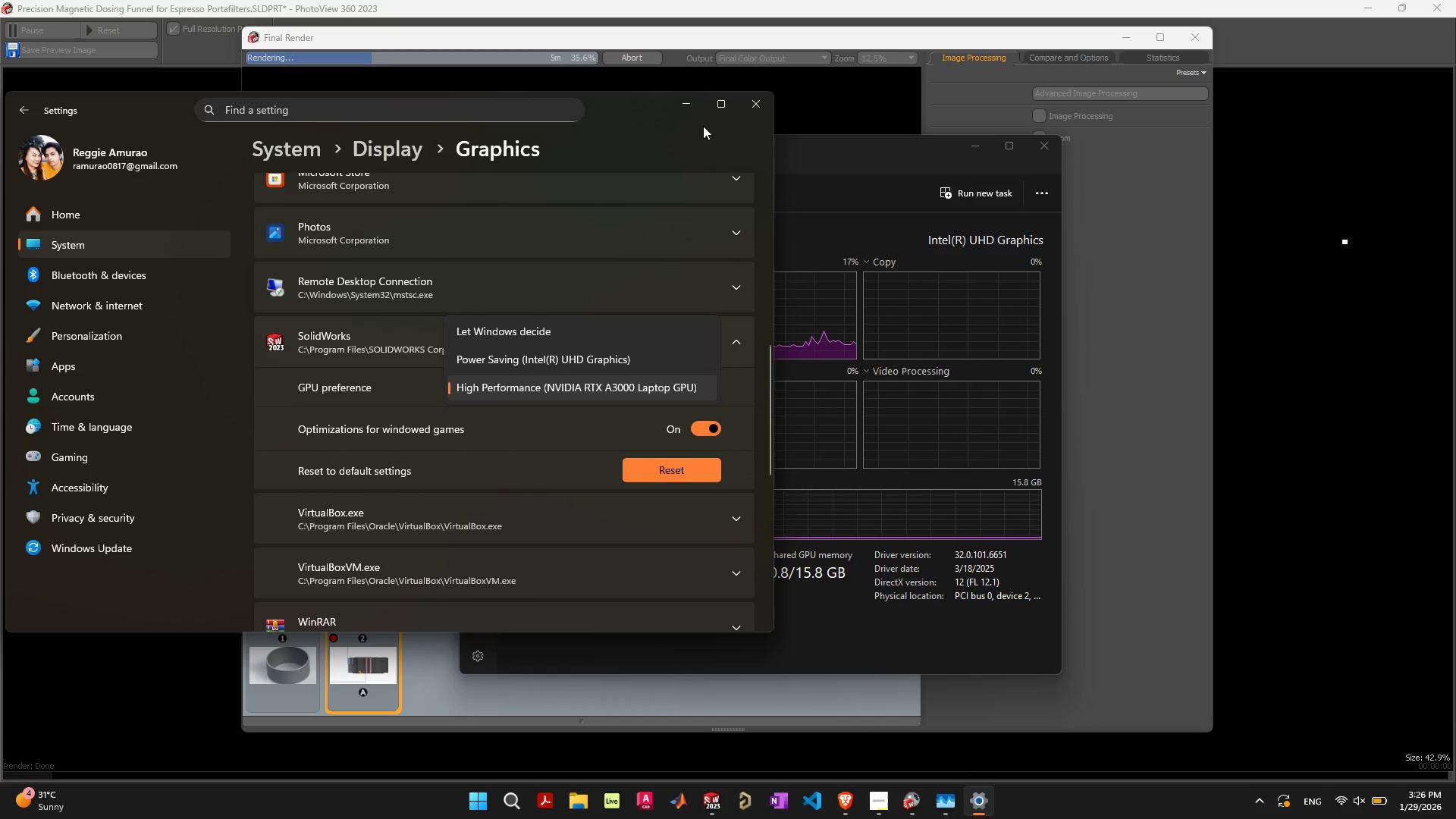 
left_click([748, 98])
 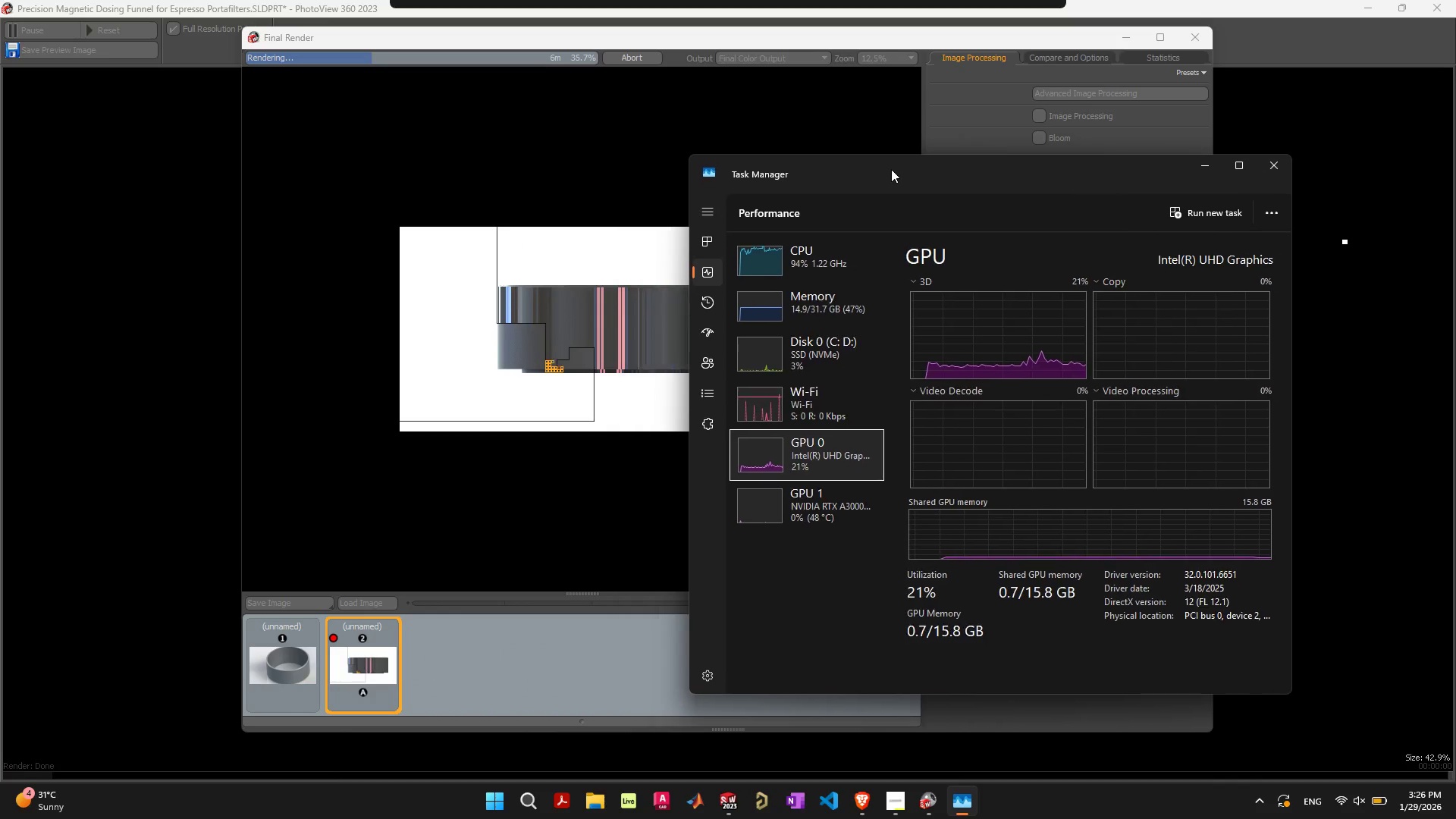 
wait(10.47)
 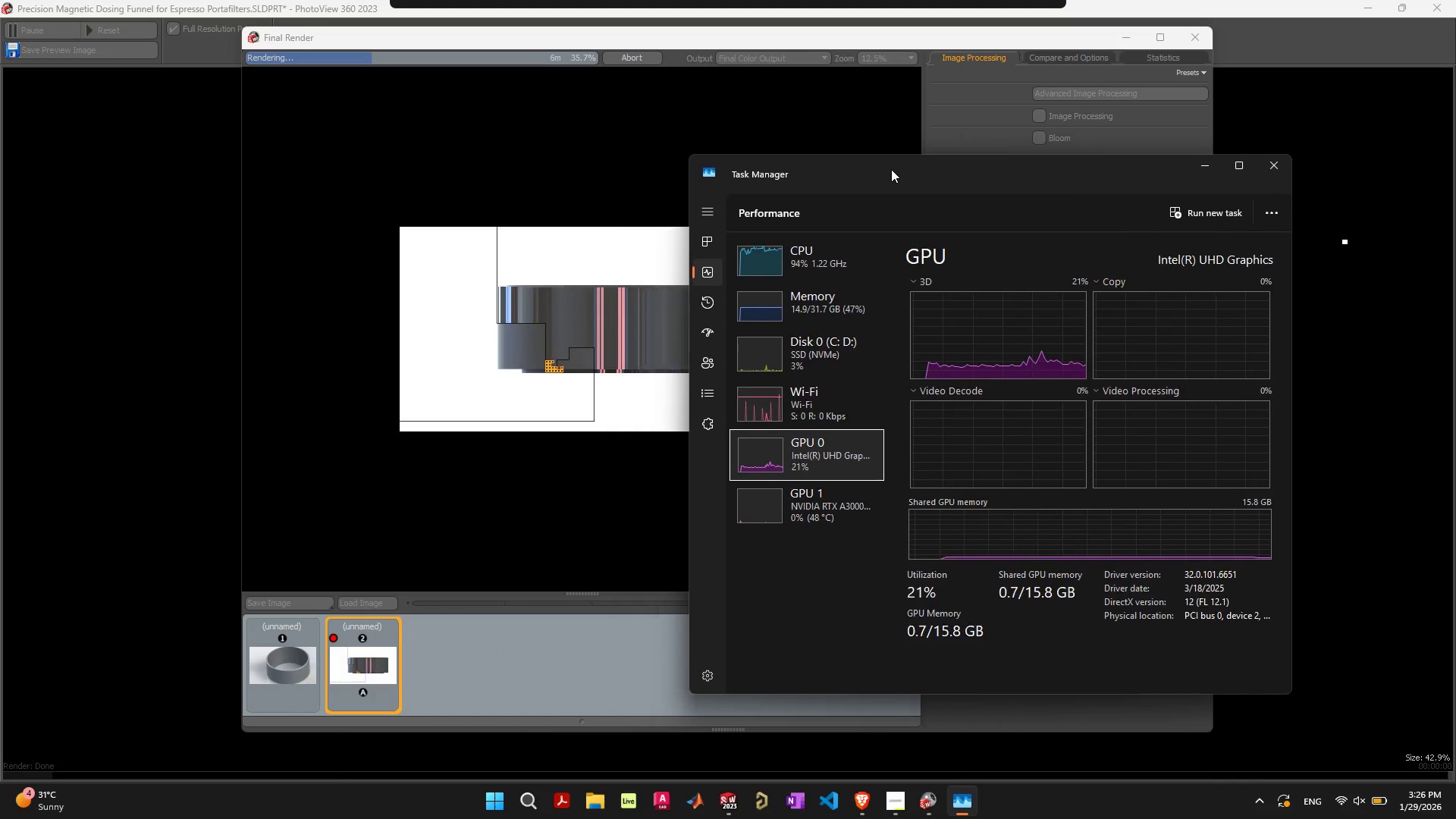 
left_click([505, 792])
 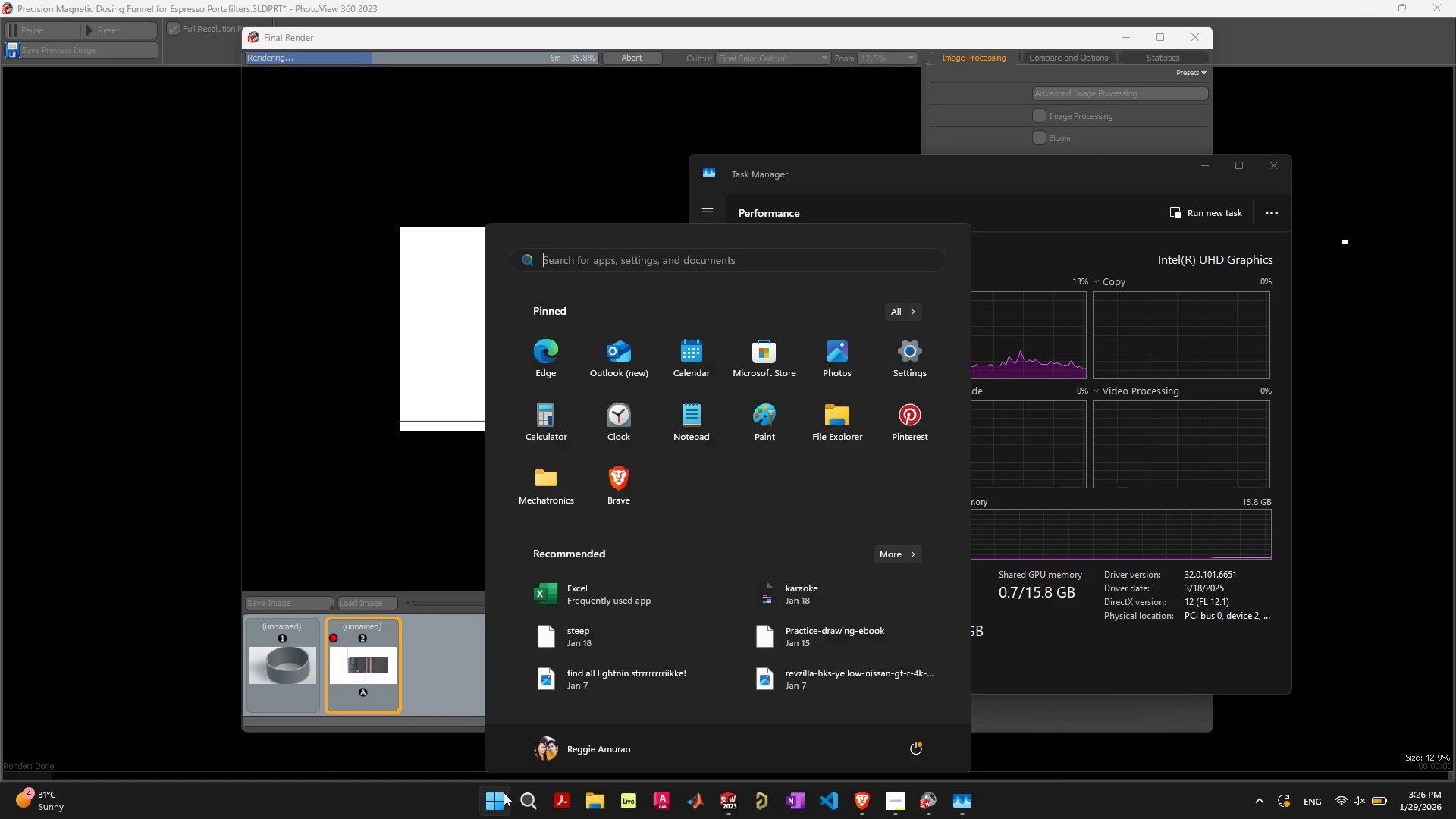 
mouse_move([488, 794])
 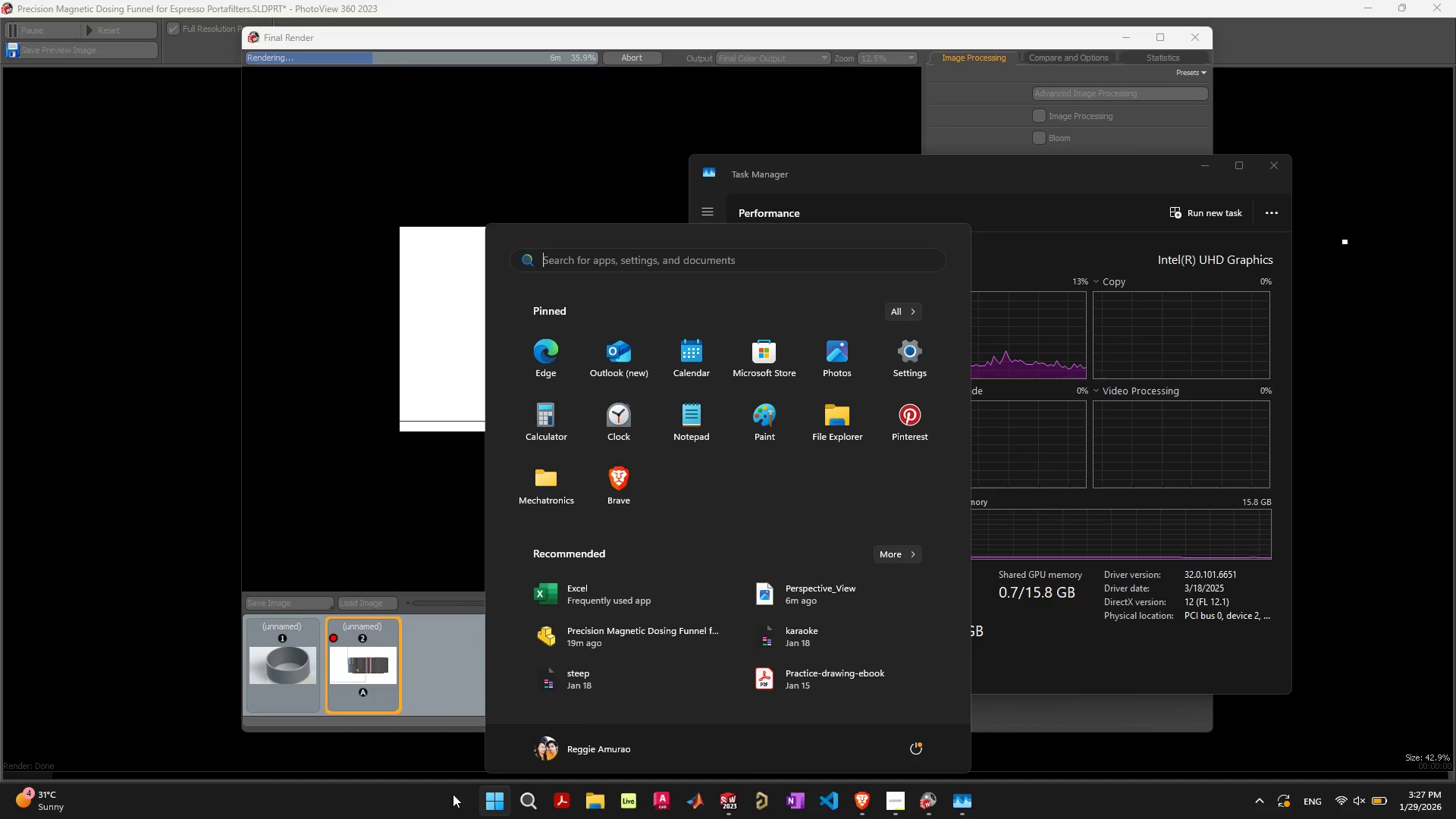 
left_click([453, 794])
 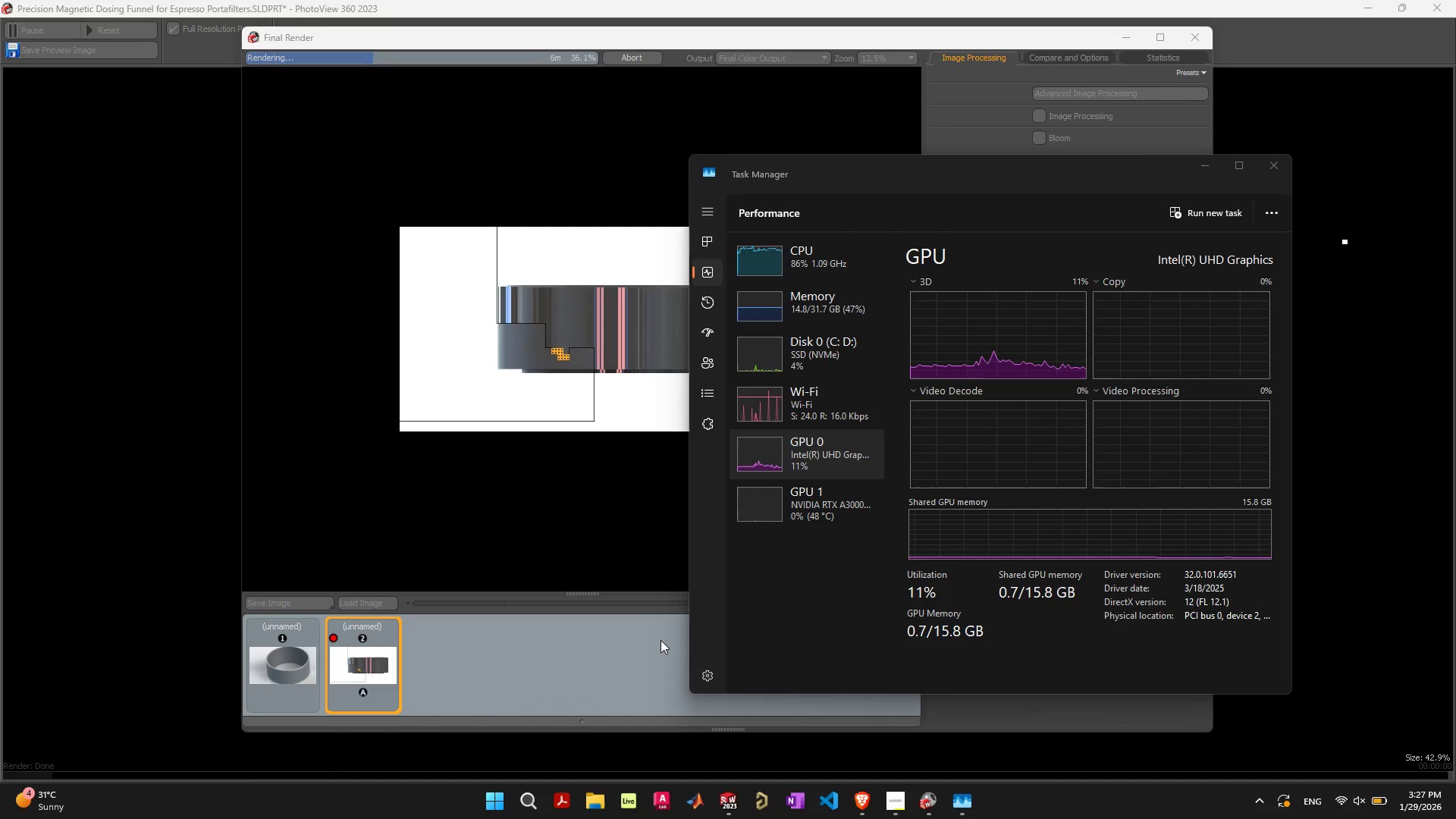 
wait(5.34)
 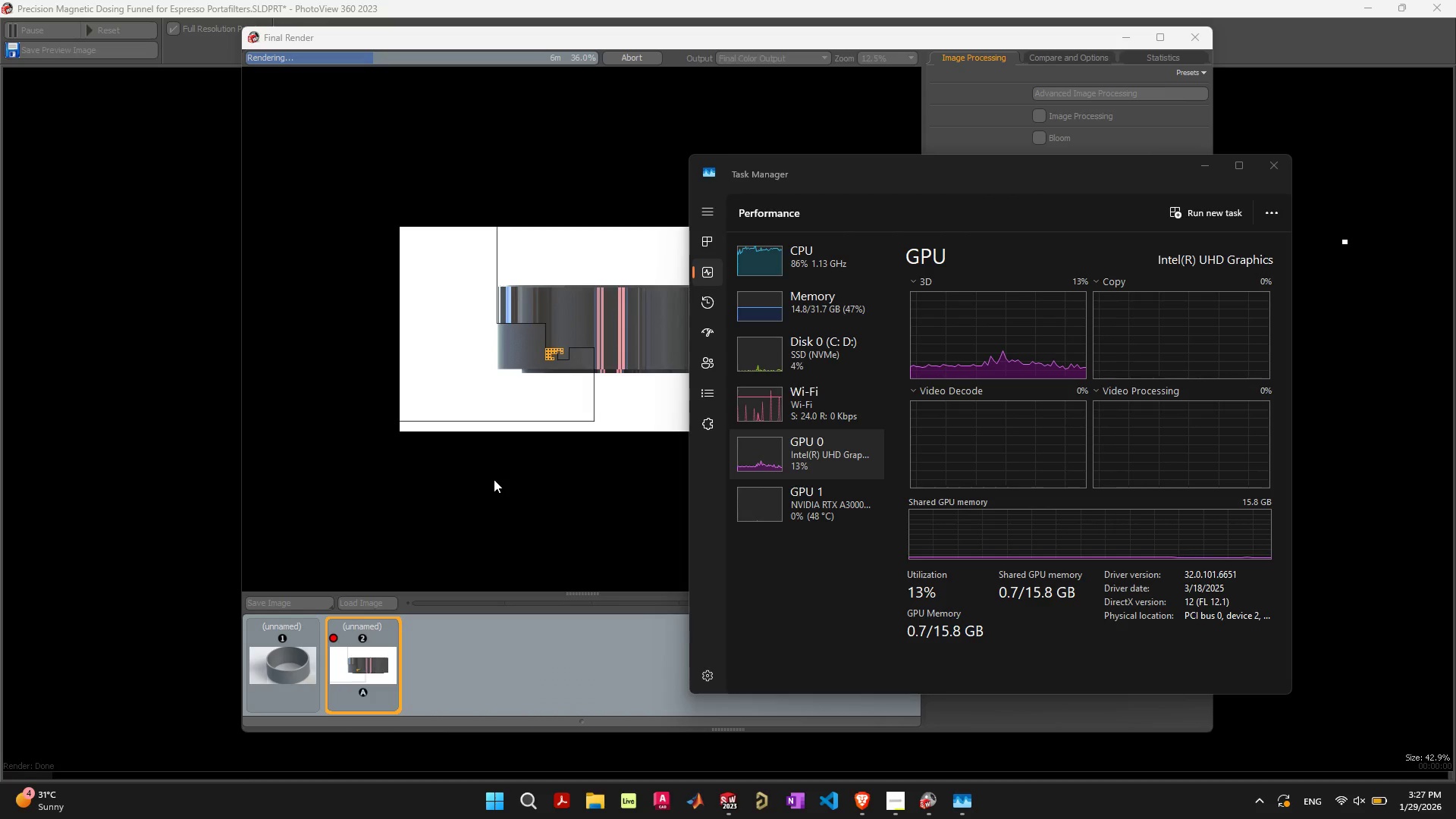 
left_click([934, 803])
 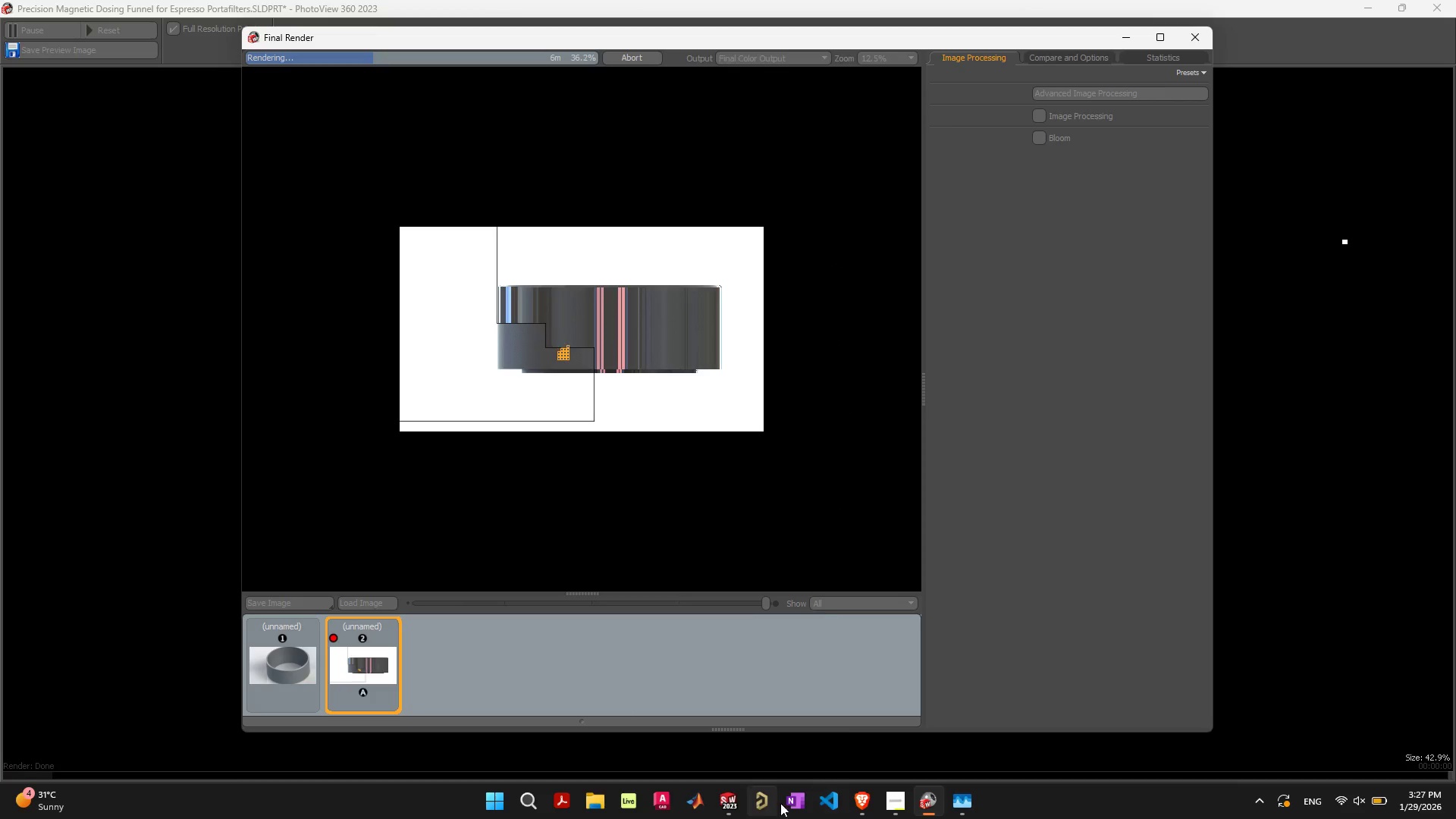 
left_click([729, 802])
 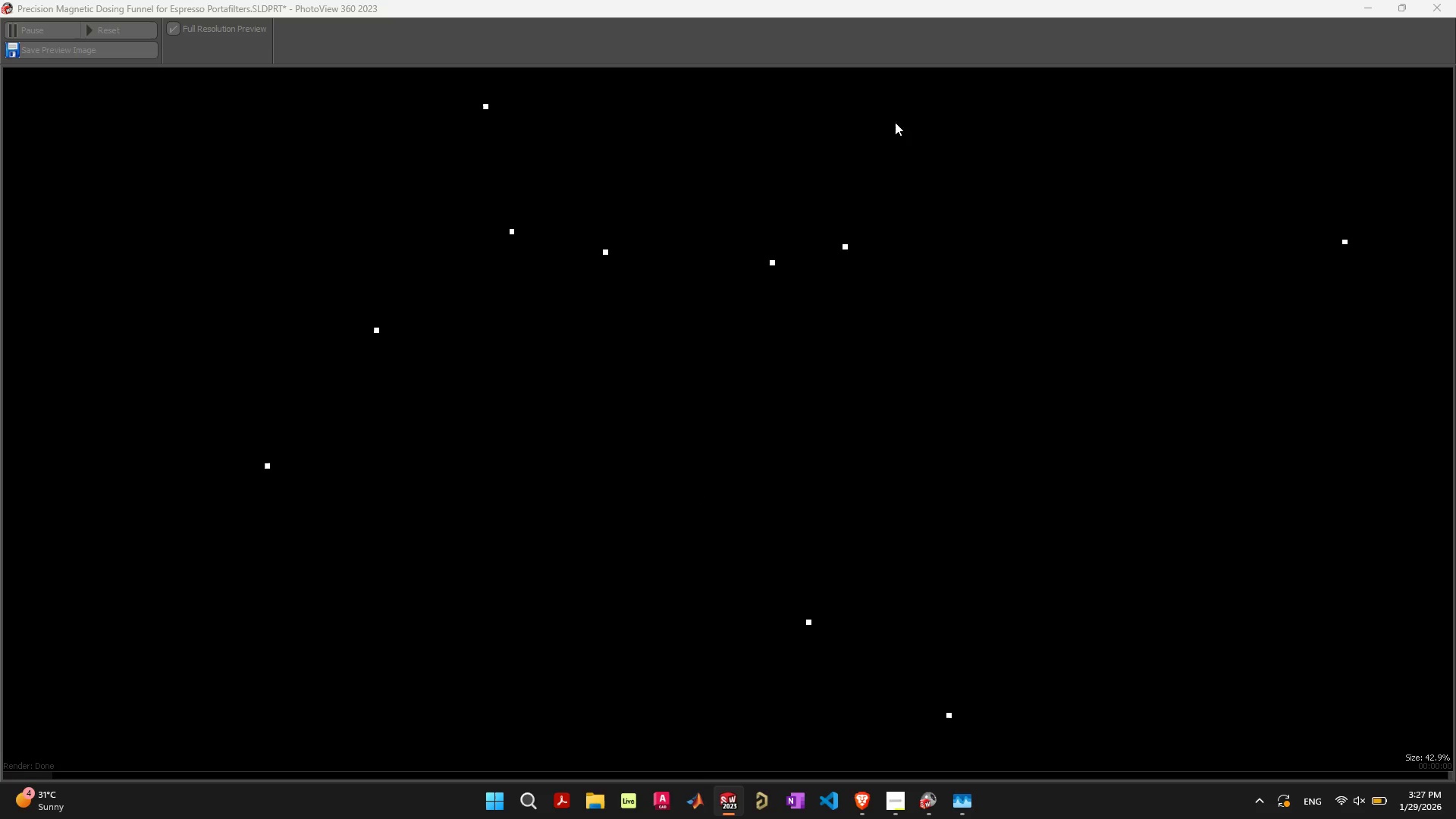 
wait(5.45)
 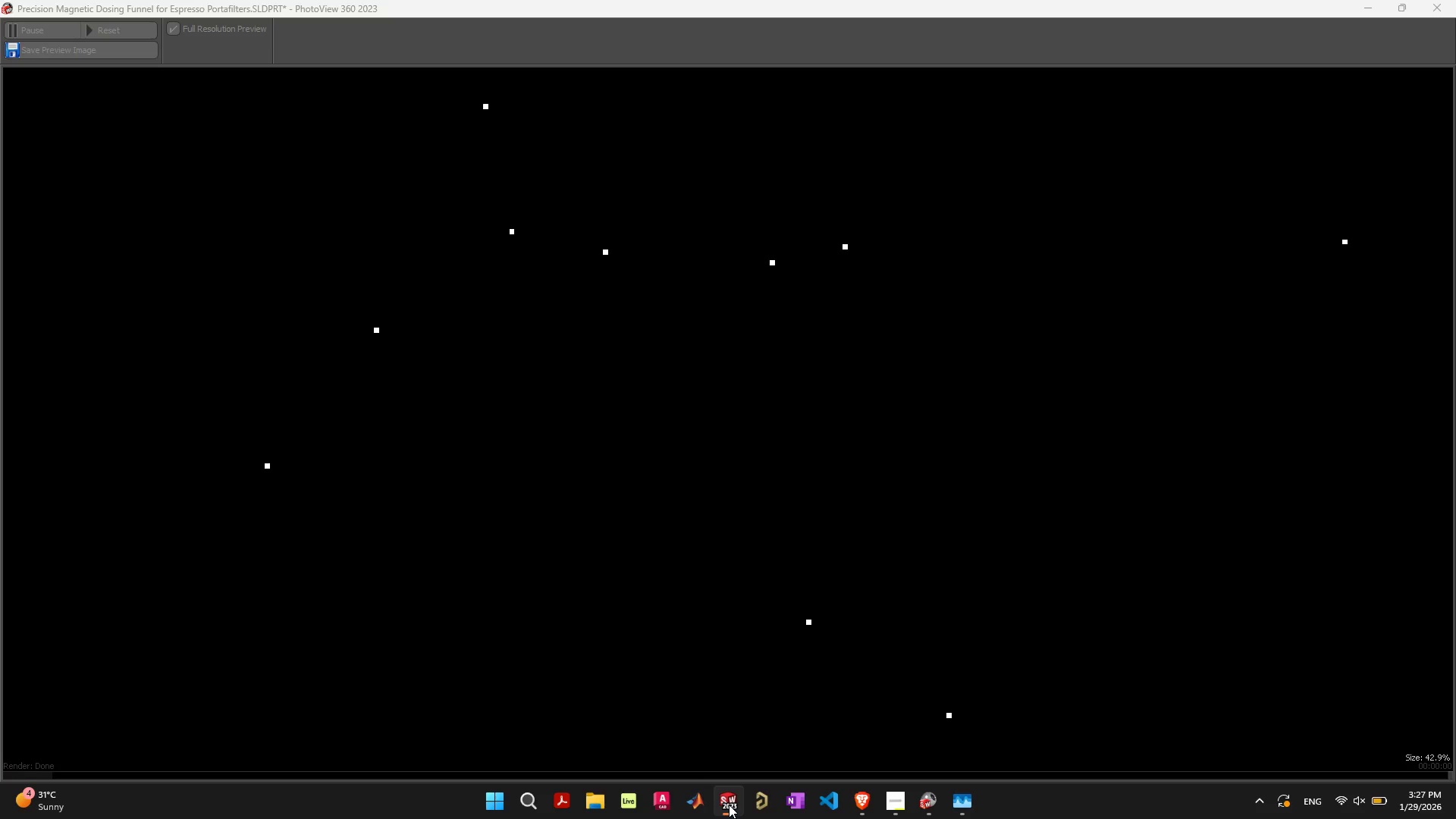 
left_click([1370, 4])
 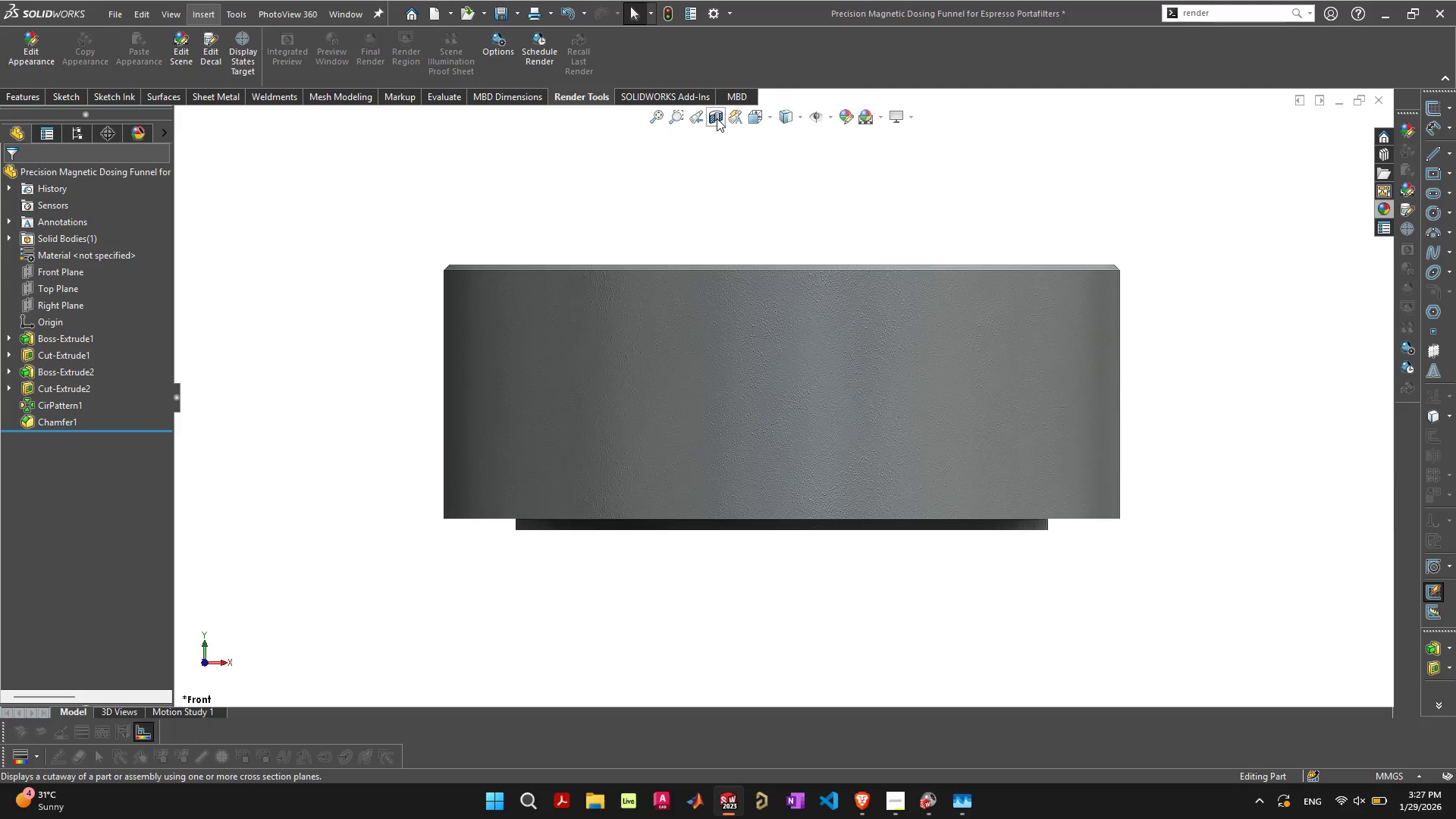 
left_click([766, 118])
 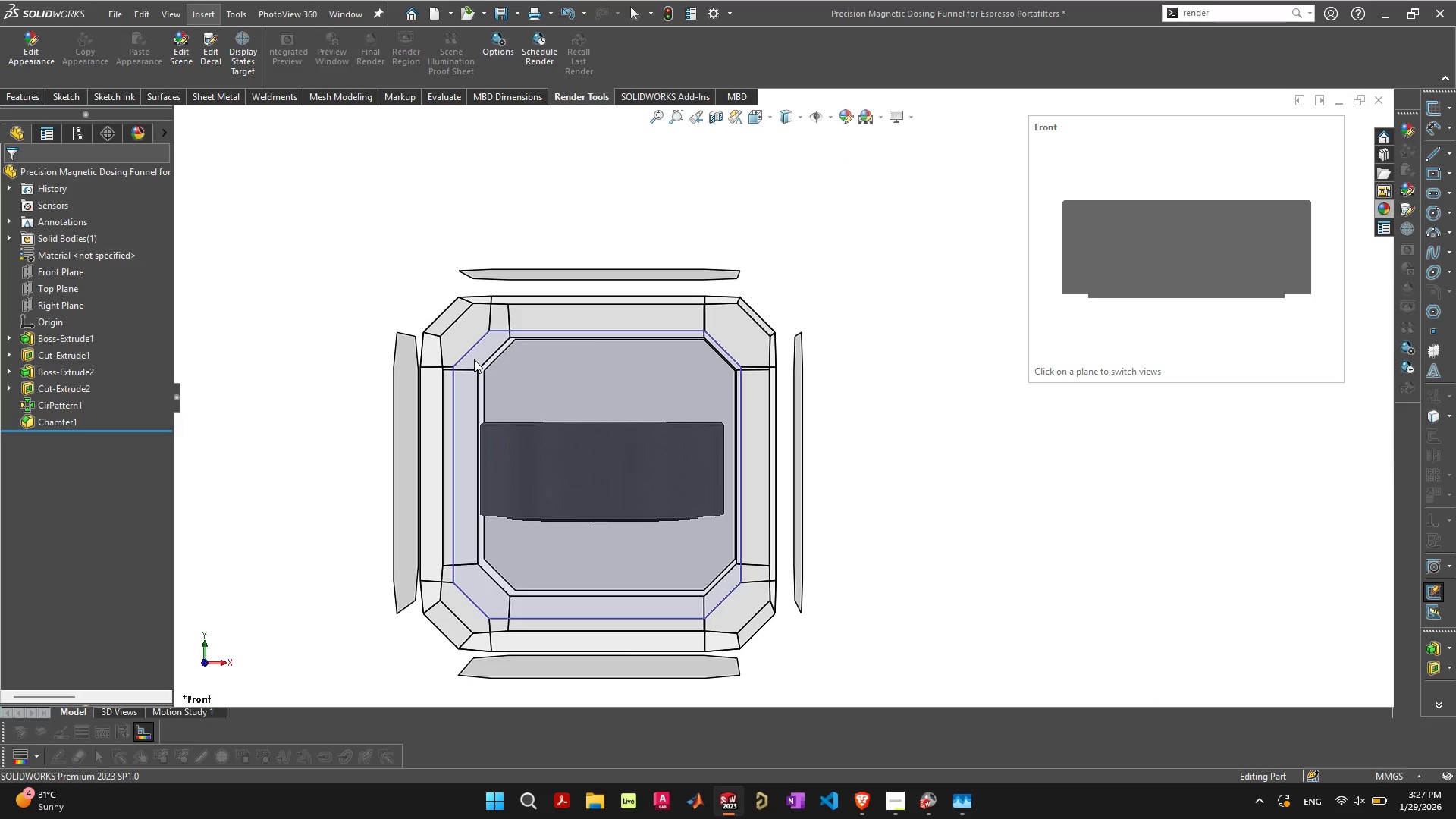 
wait(14.33)
 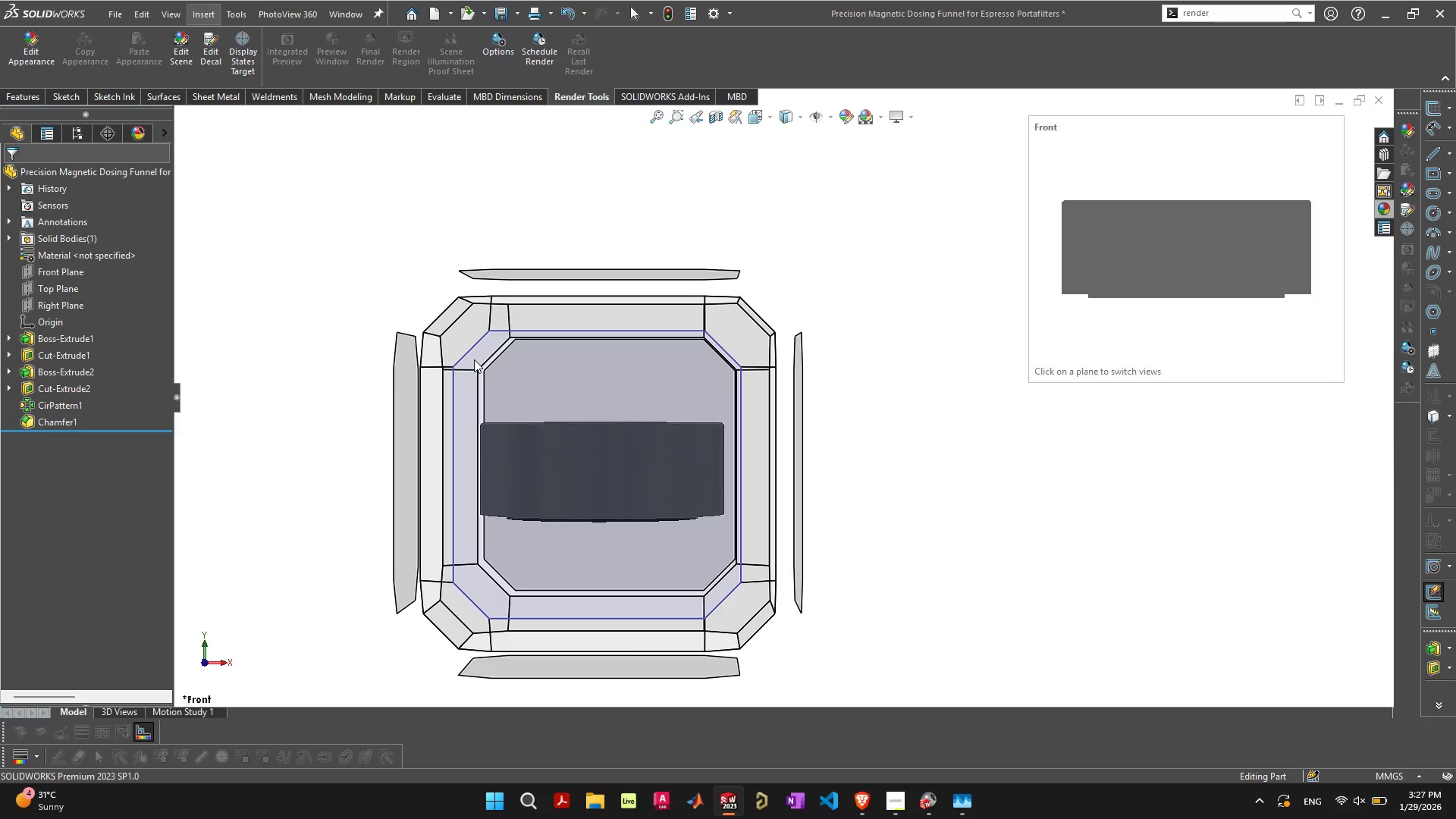 
left_click([492, 364])
 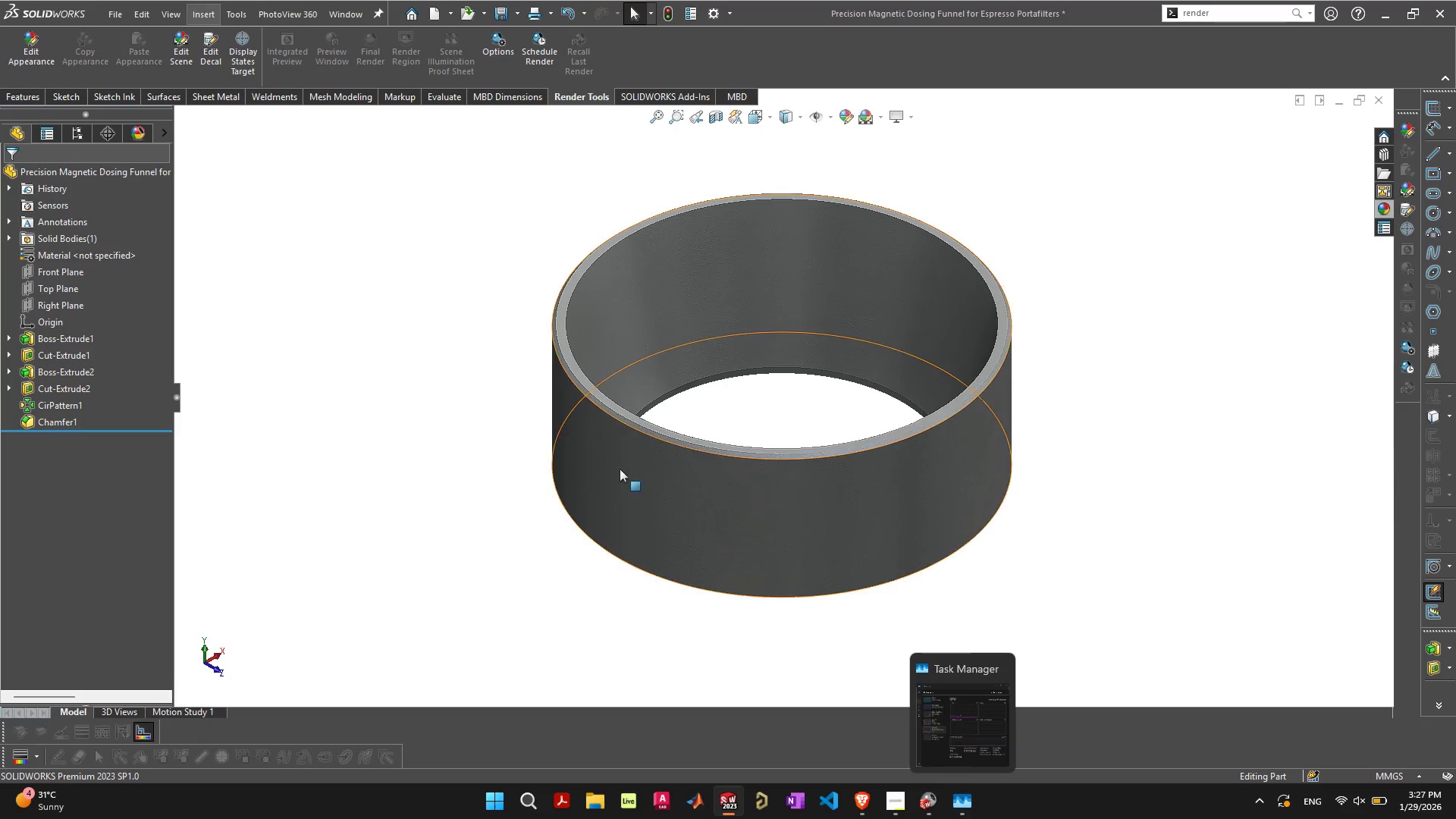 
wait(17.22)
 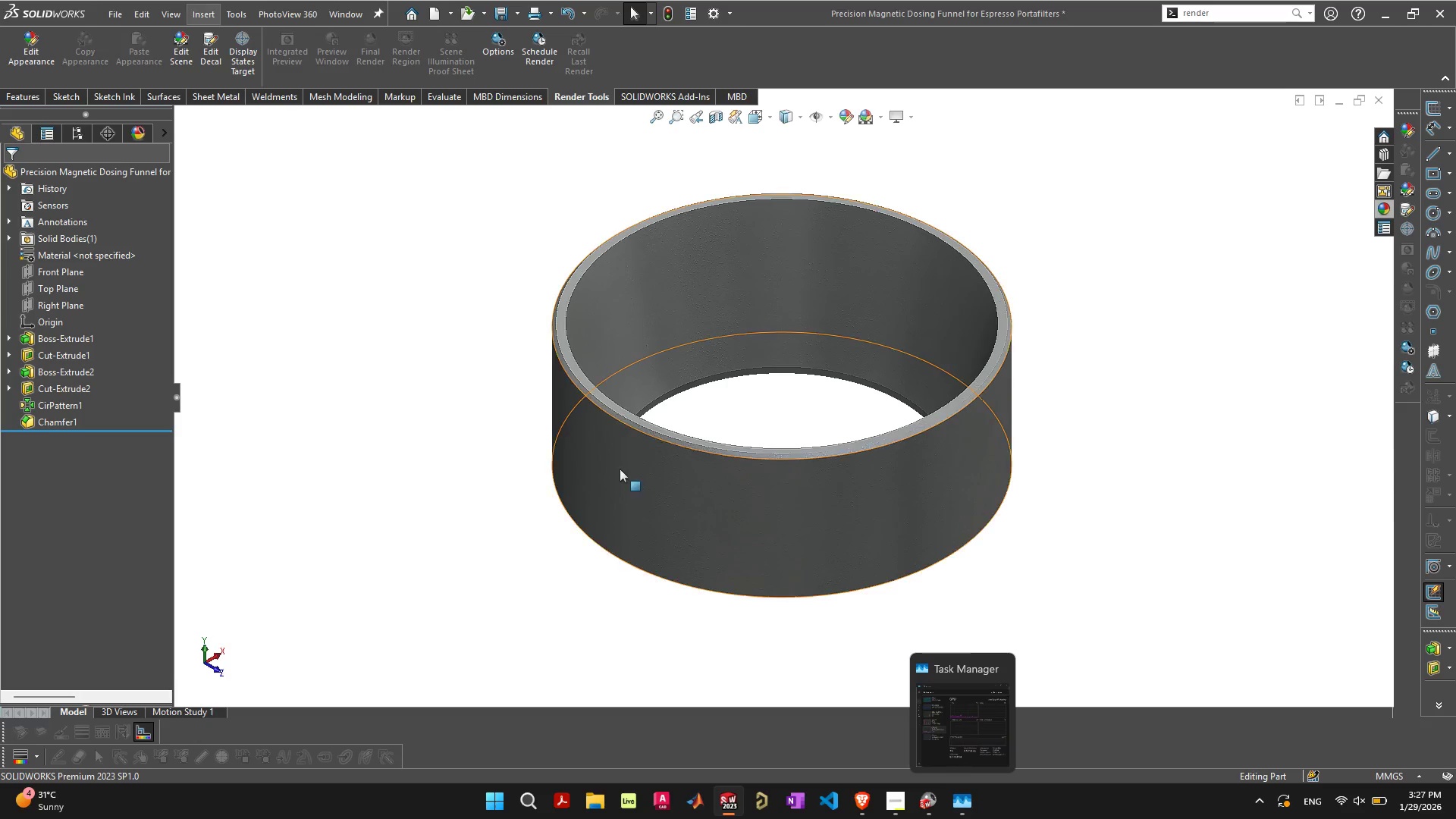 
left_click([544, 53])
 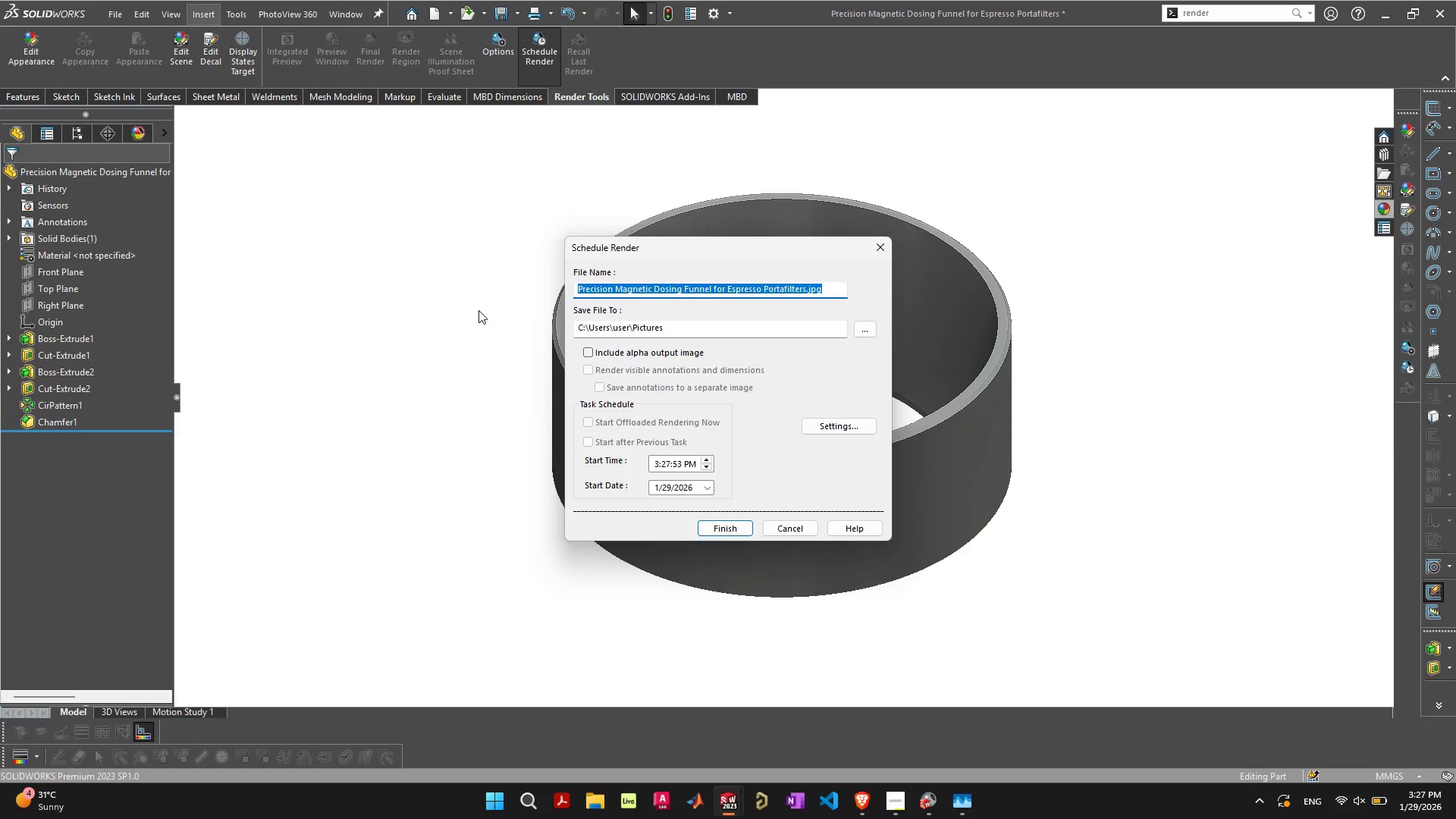 
wait(8.3)
 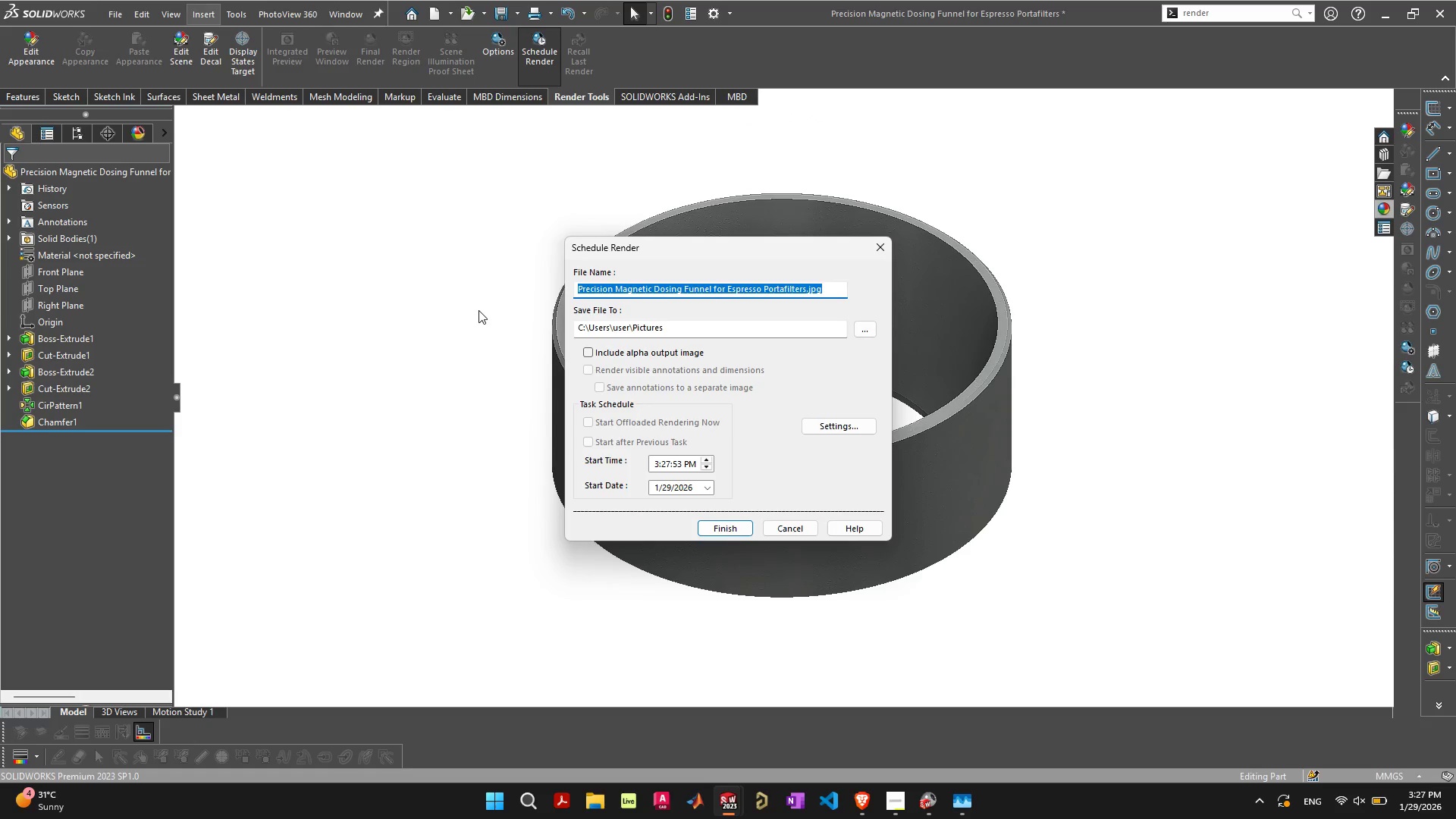 
left_click([577, 289])
 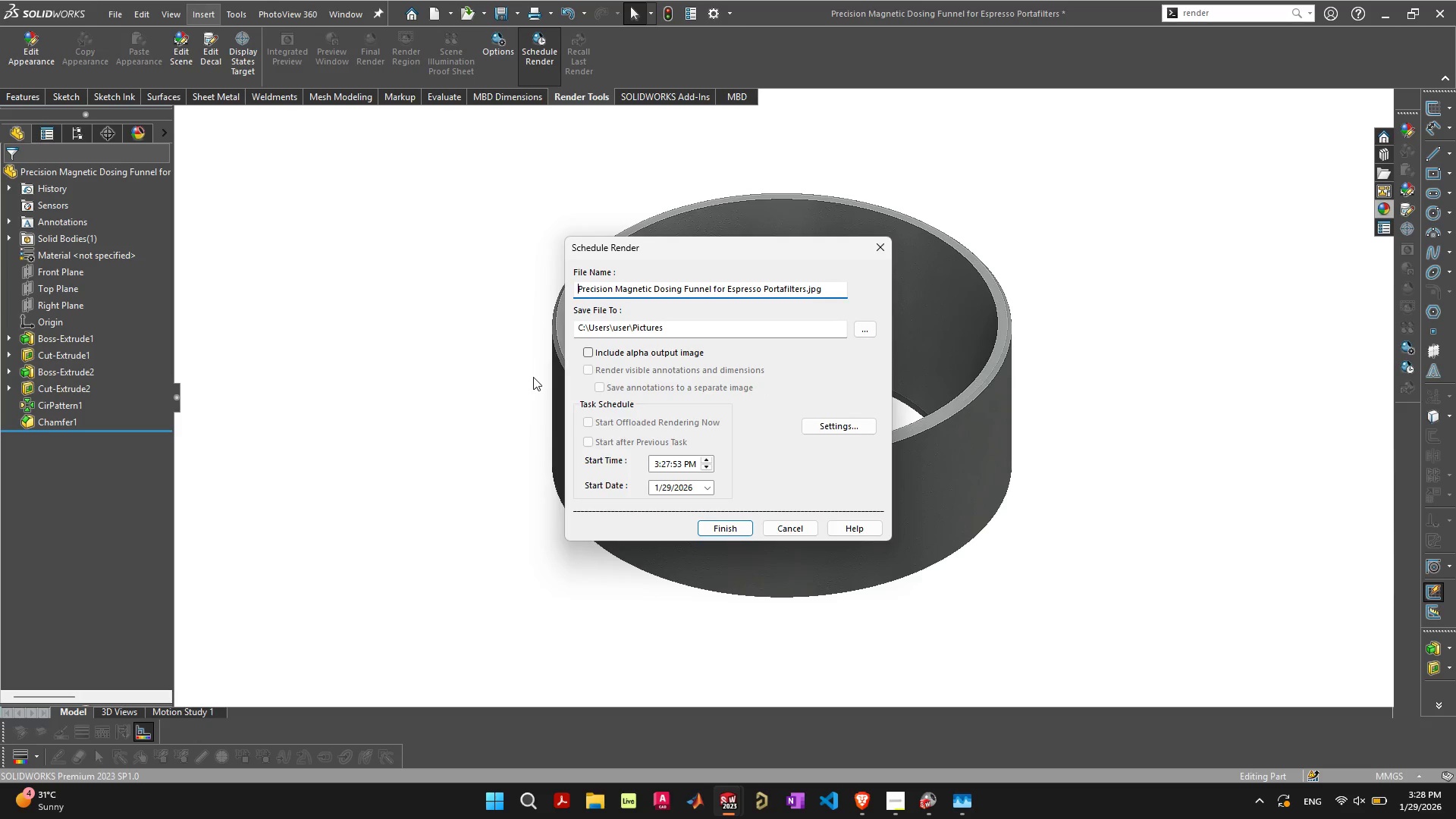 
wait(8.59)
 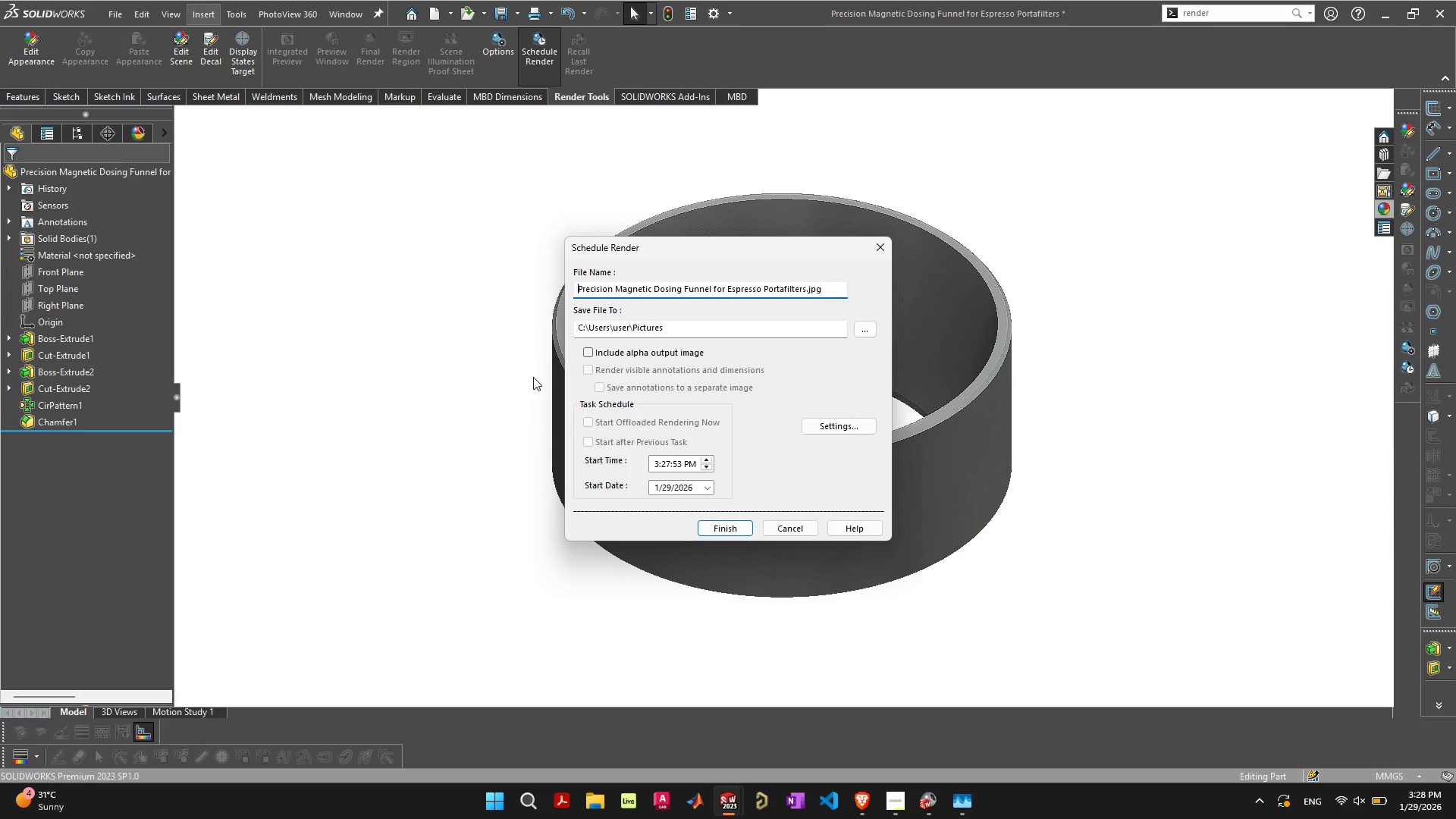 
left_click([789, 524])
 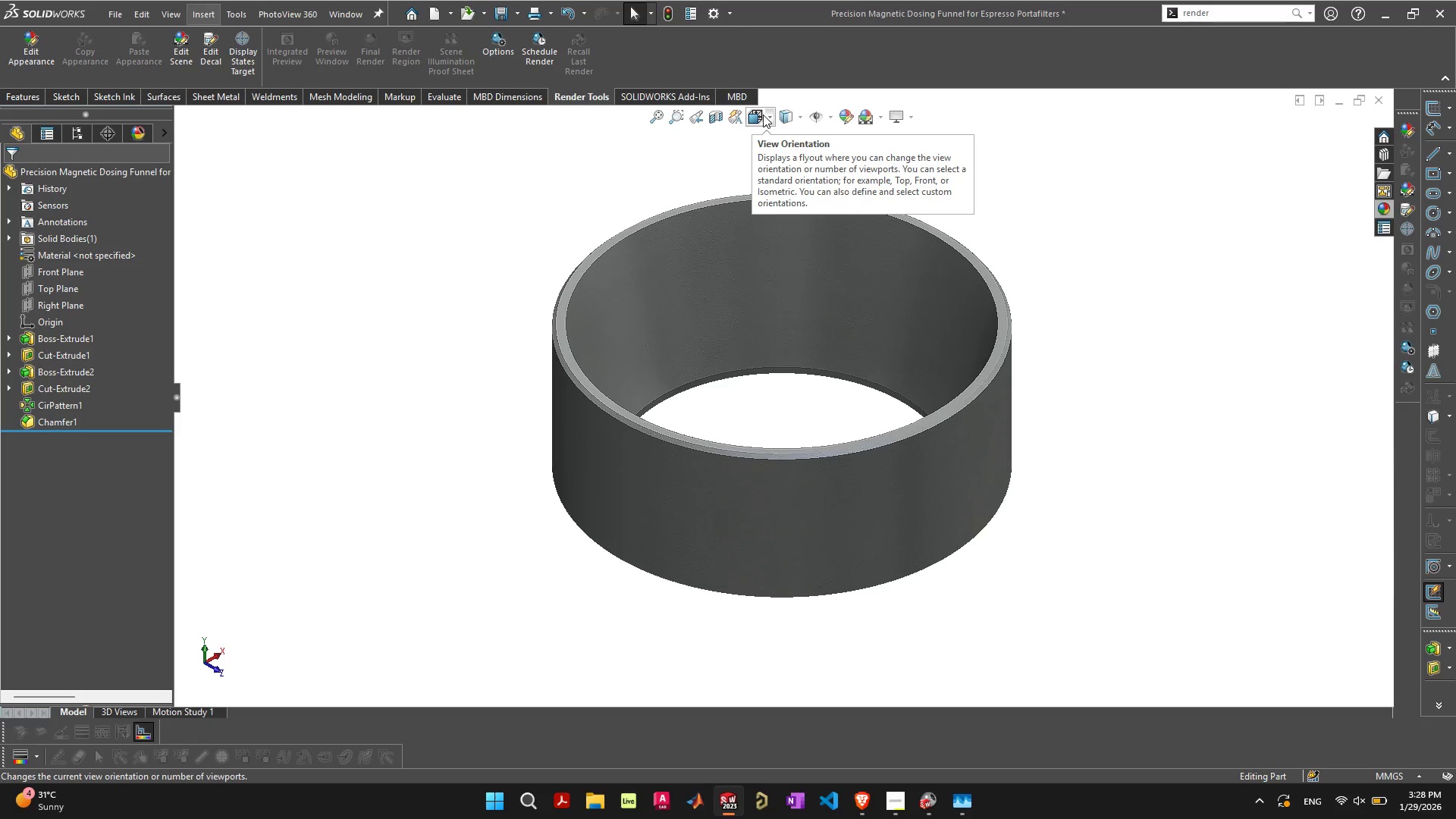 
left_click([768, 118])
 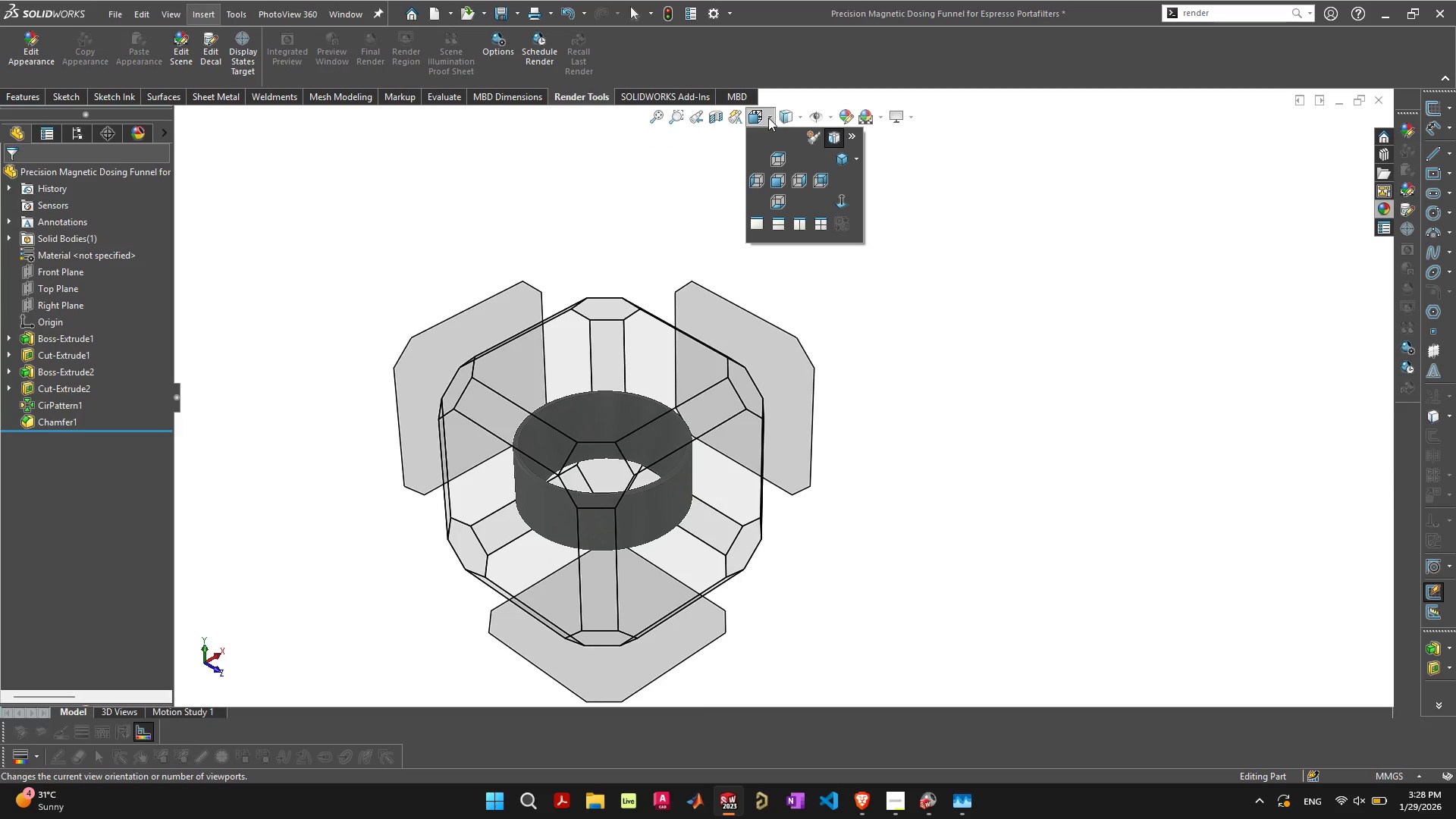 
mouse_move([771, 163])
 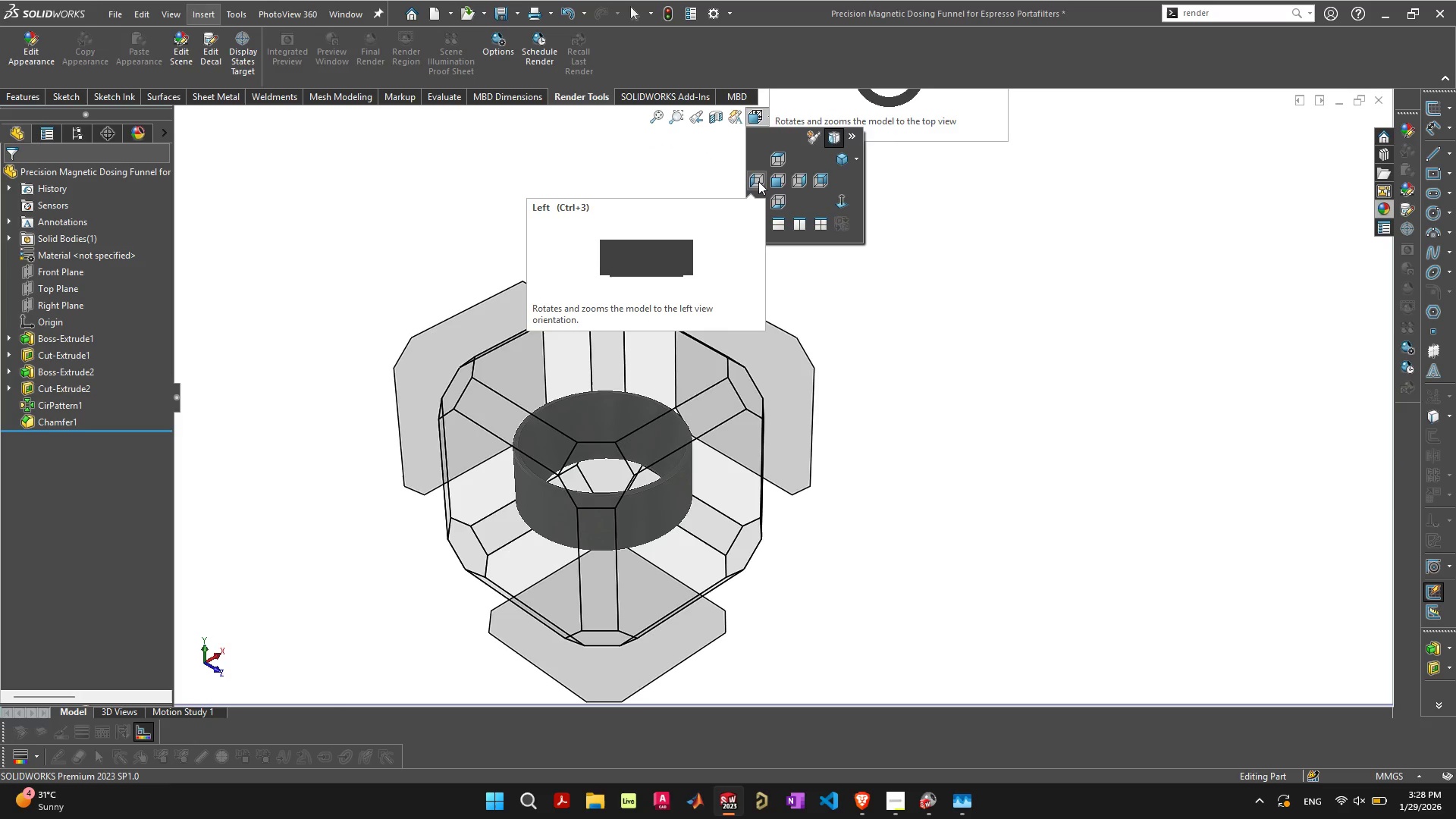 
mouse_move([841, 187])
 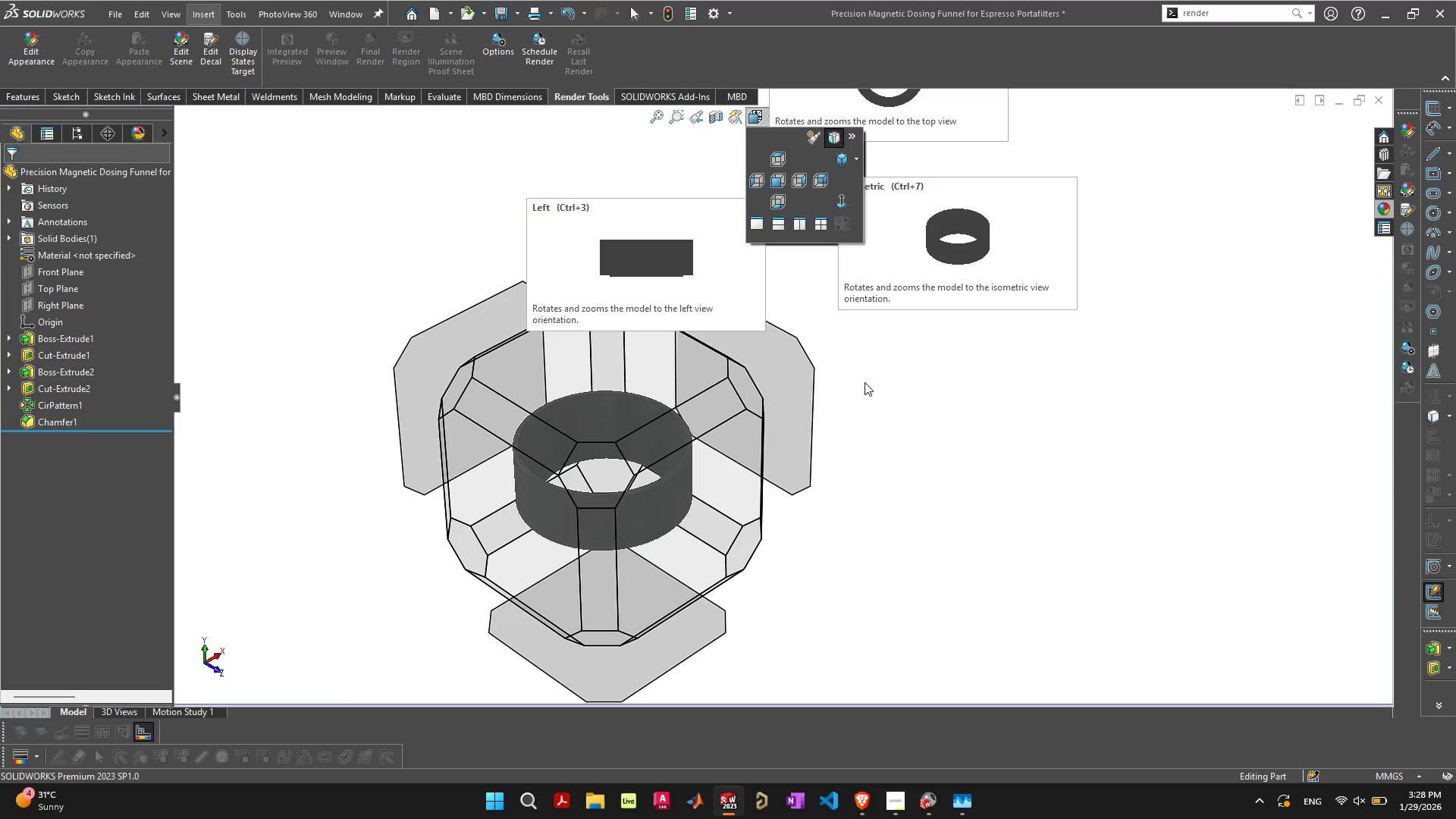 
left_click([880, 384])
 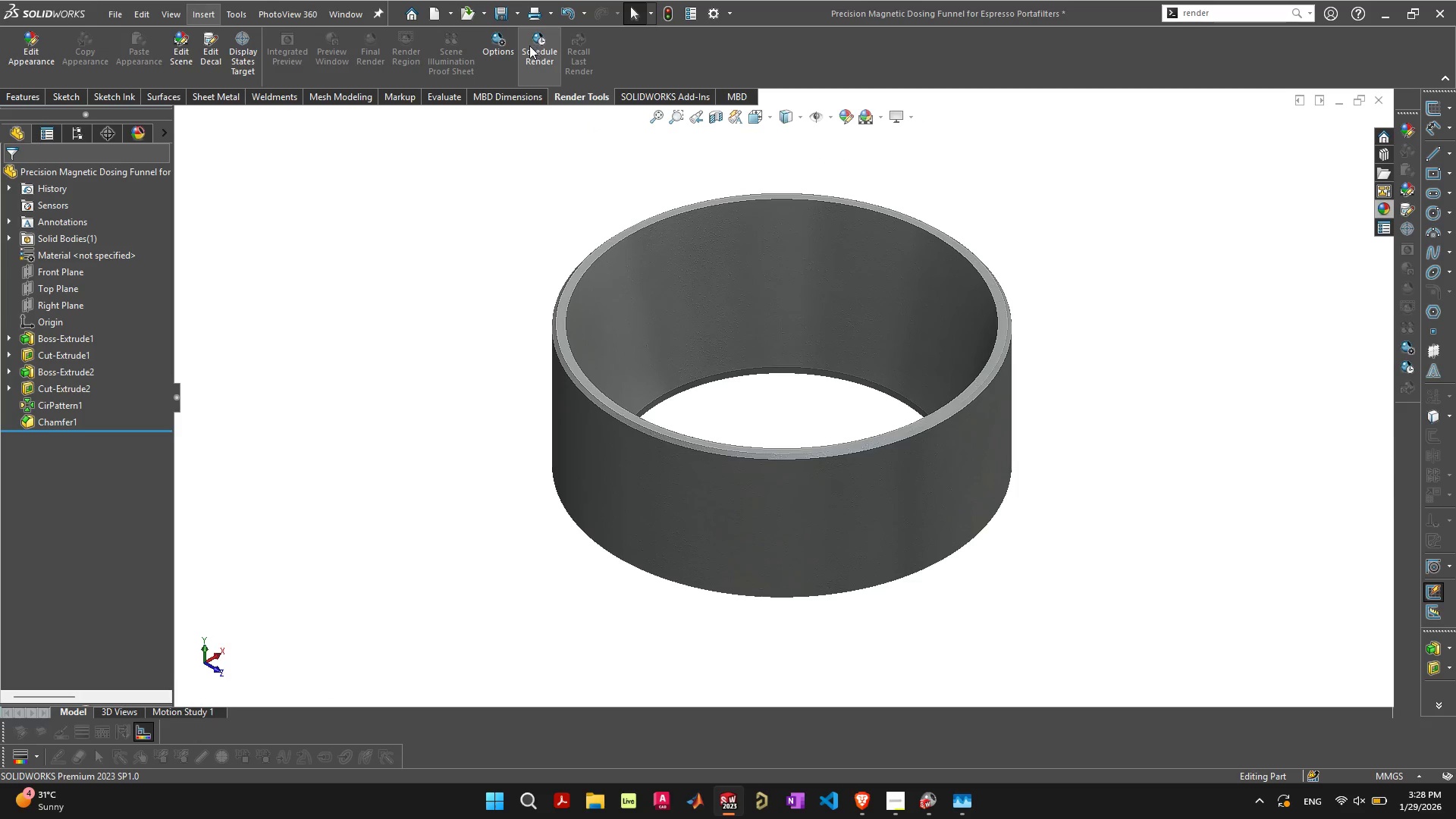 
left_click([529, 46])
 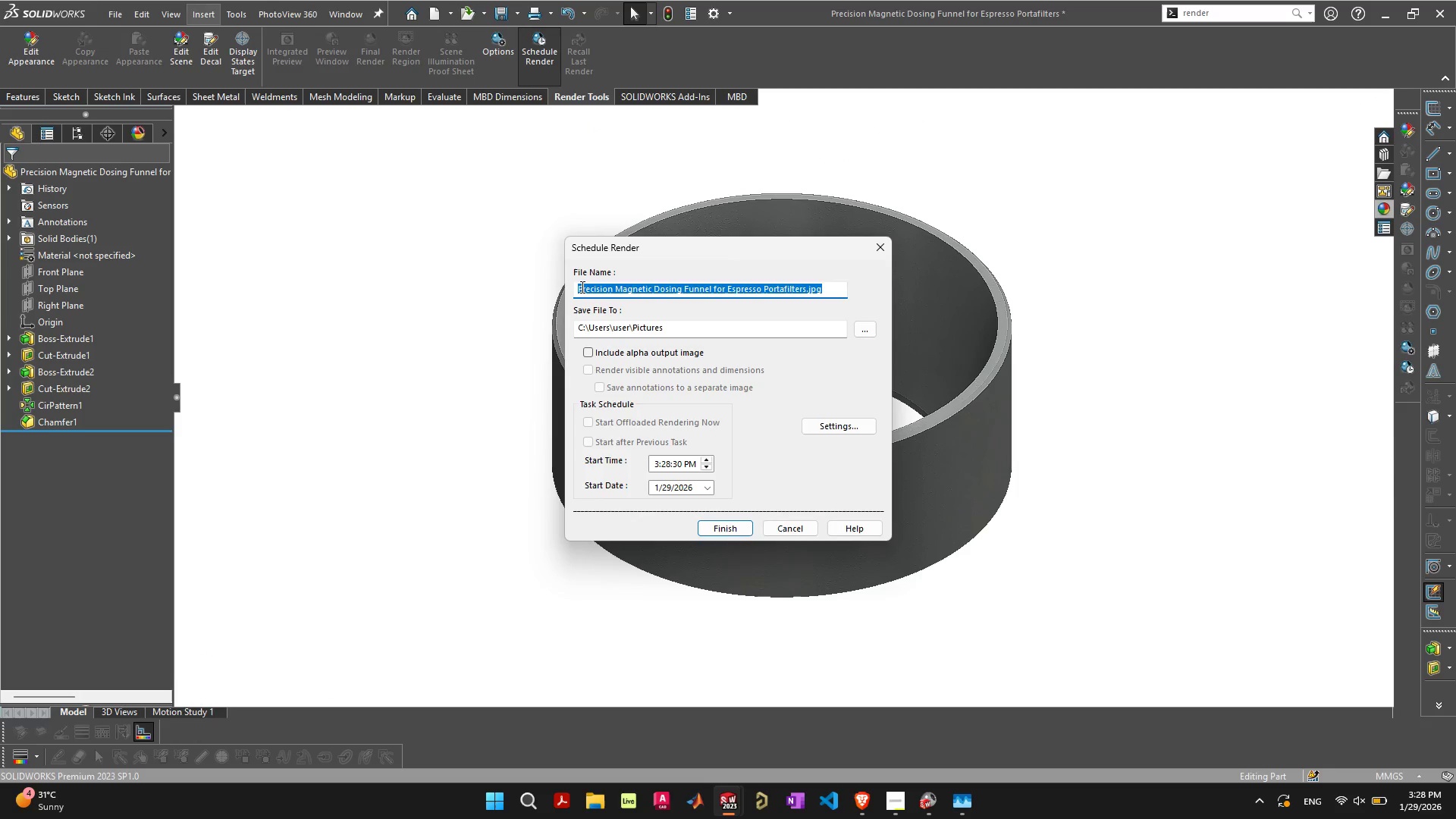 
left_click([577, 287])
 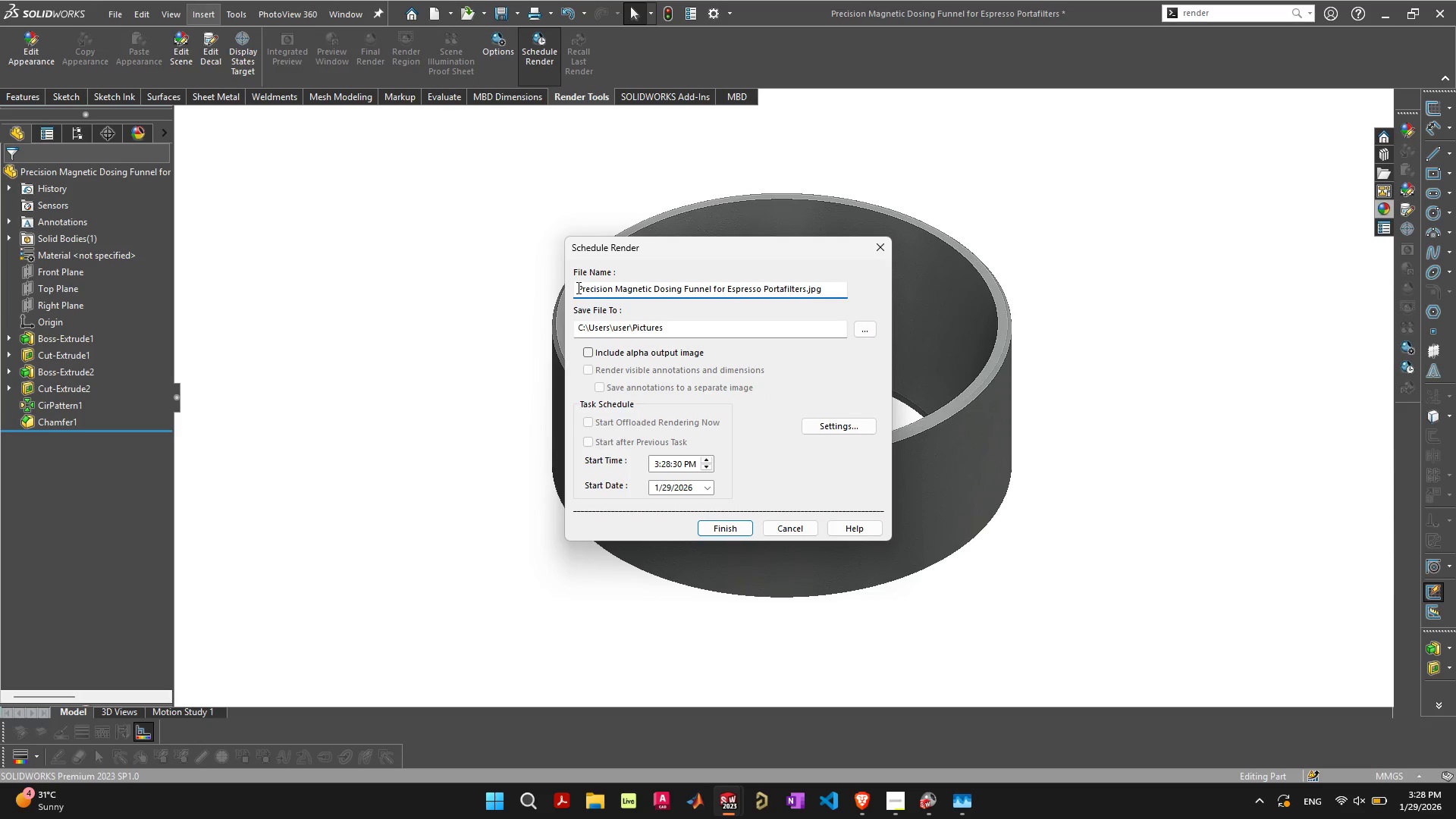 
type(Isometric )
 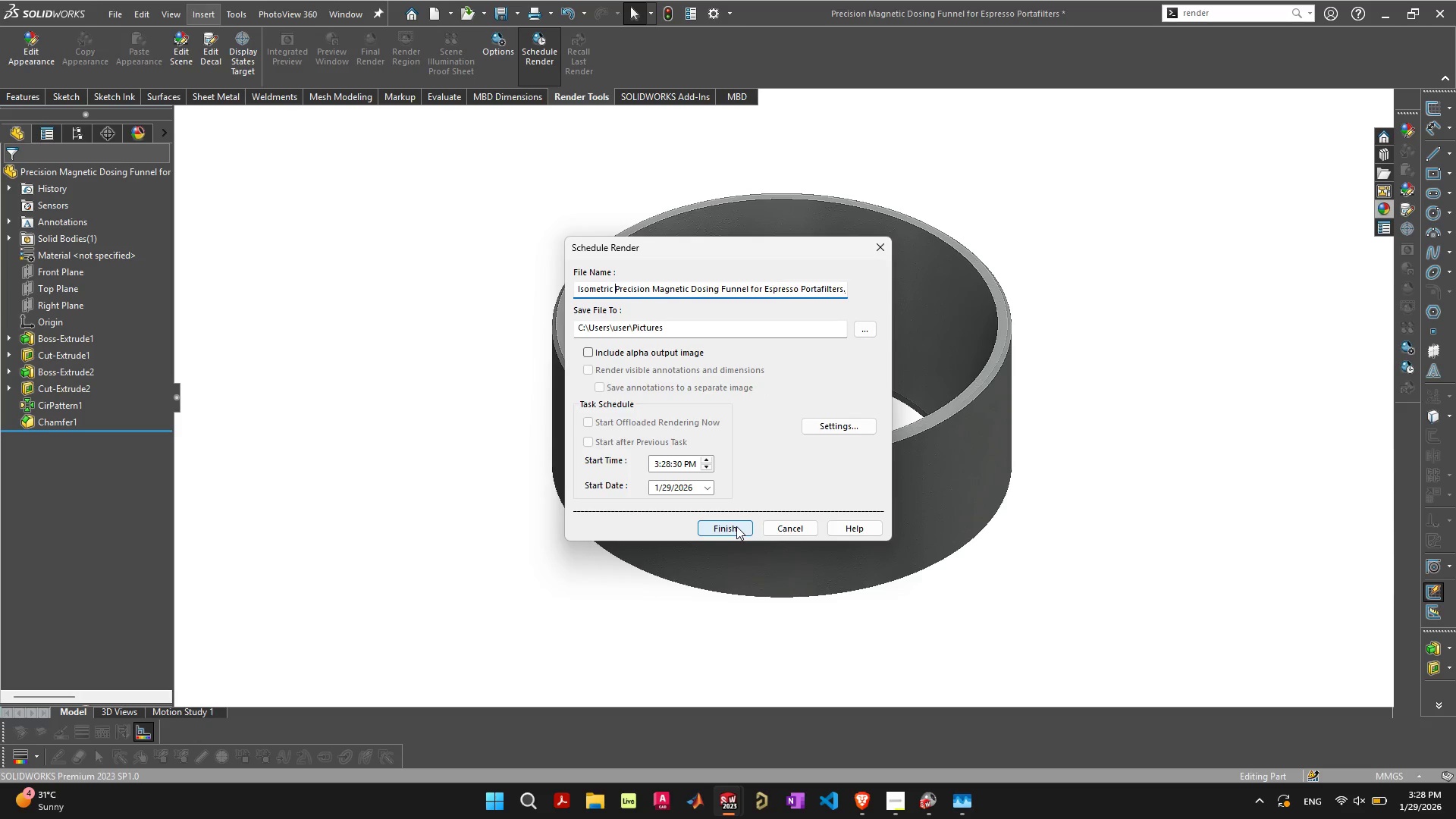 
wait(13.2)
 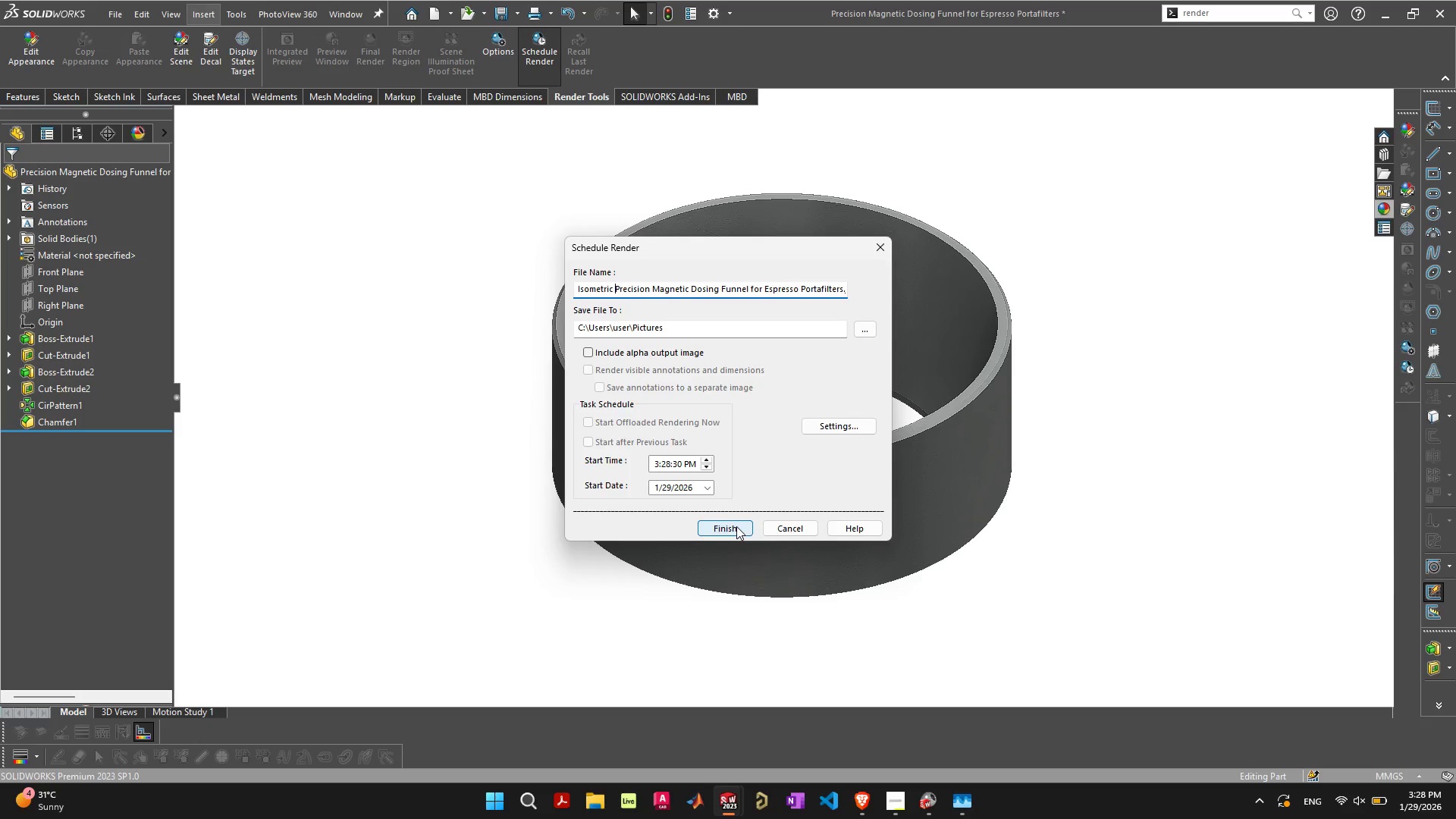 
left_click([930, 802])
 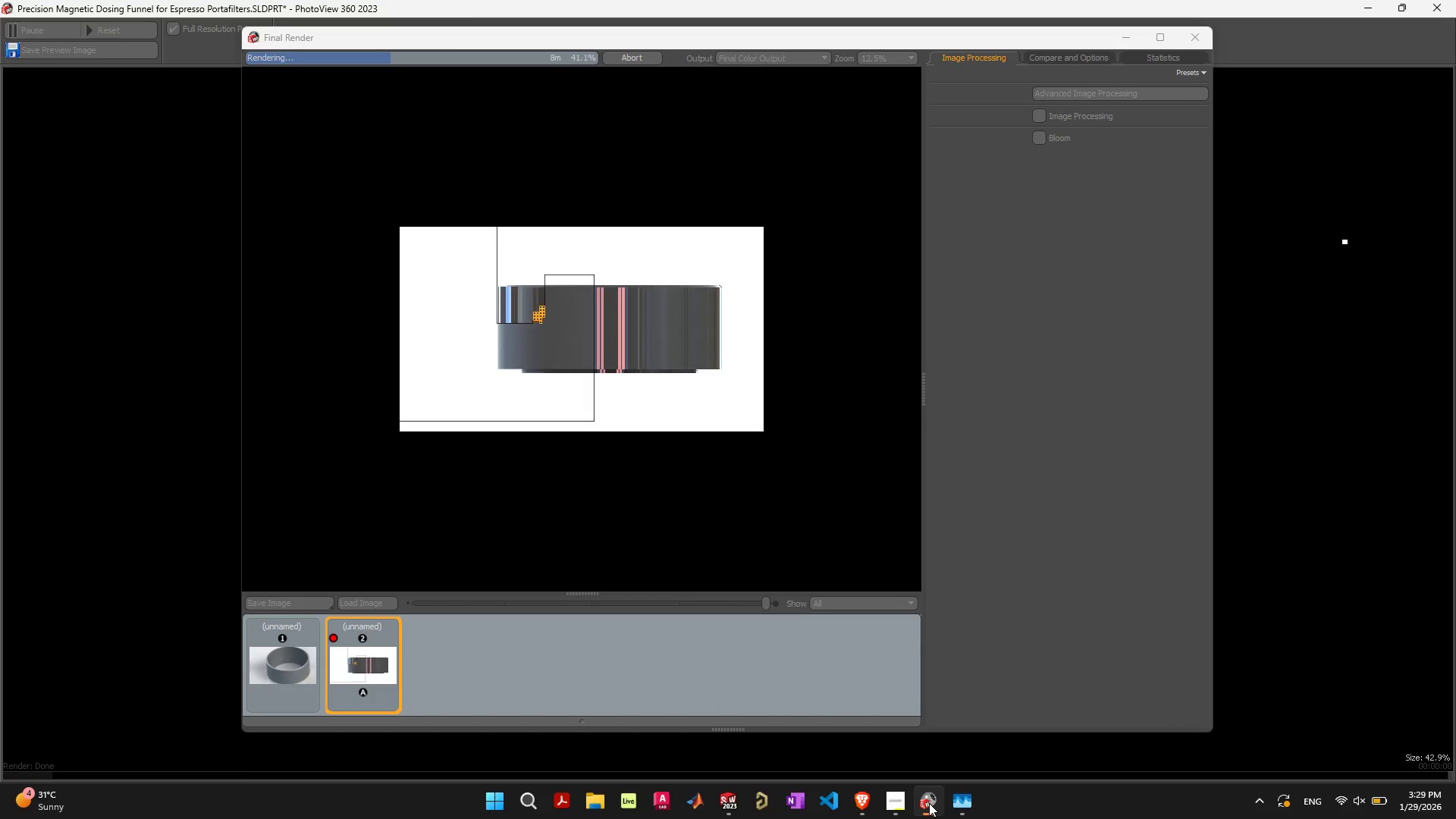 
wait(32.84)
 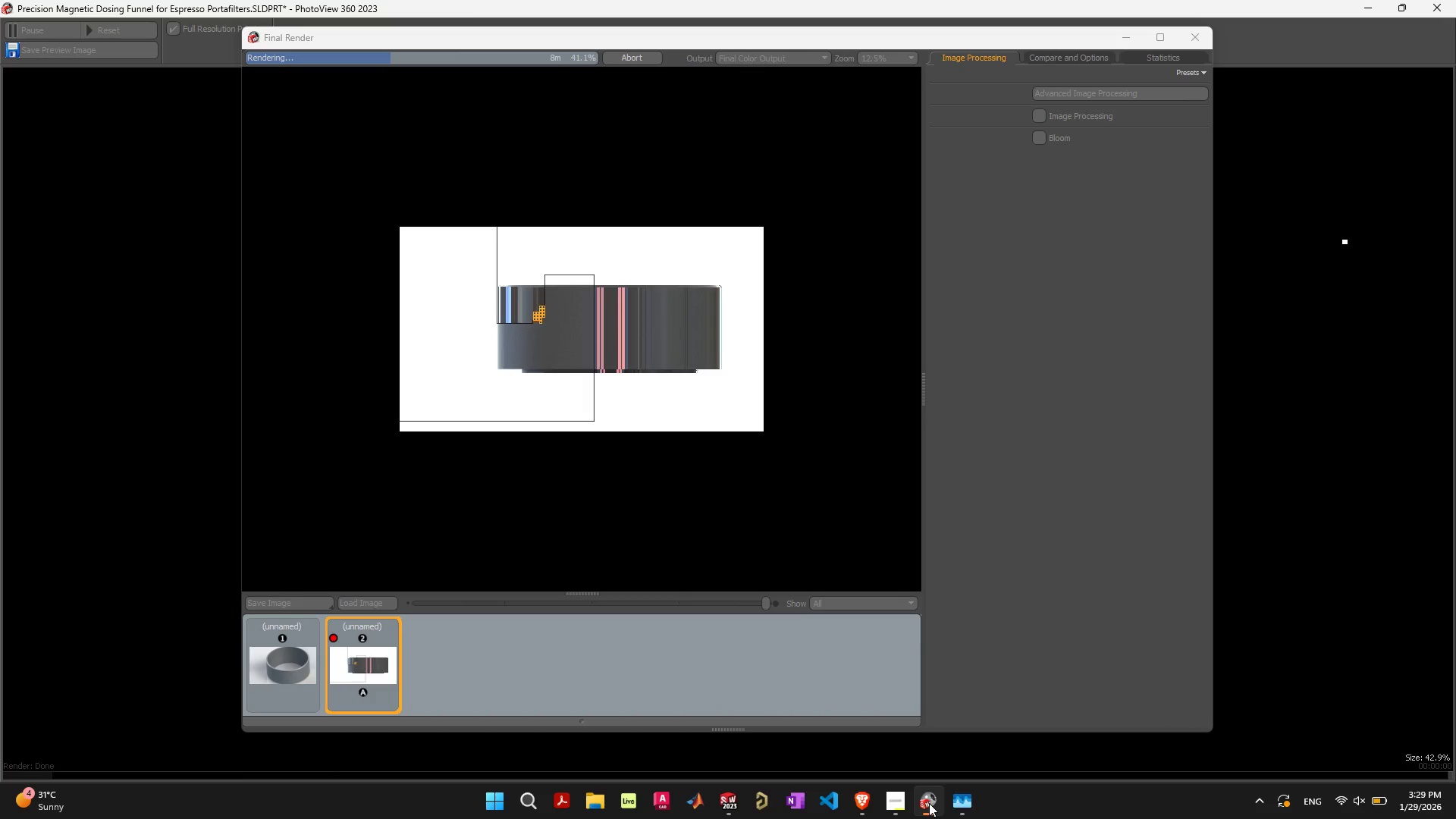 
left_click([731, 808])
 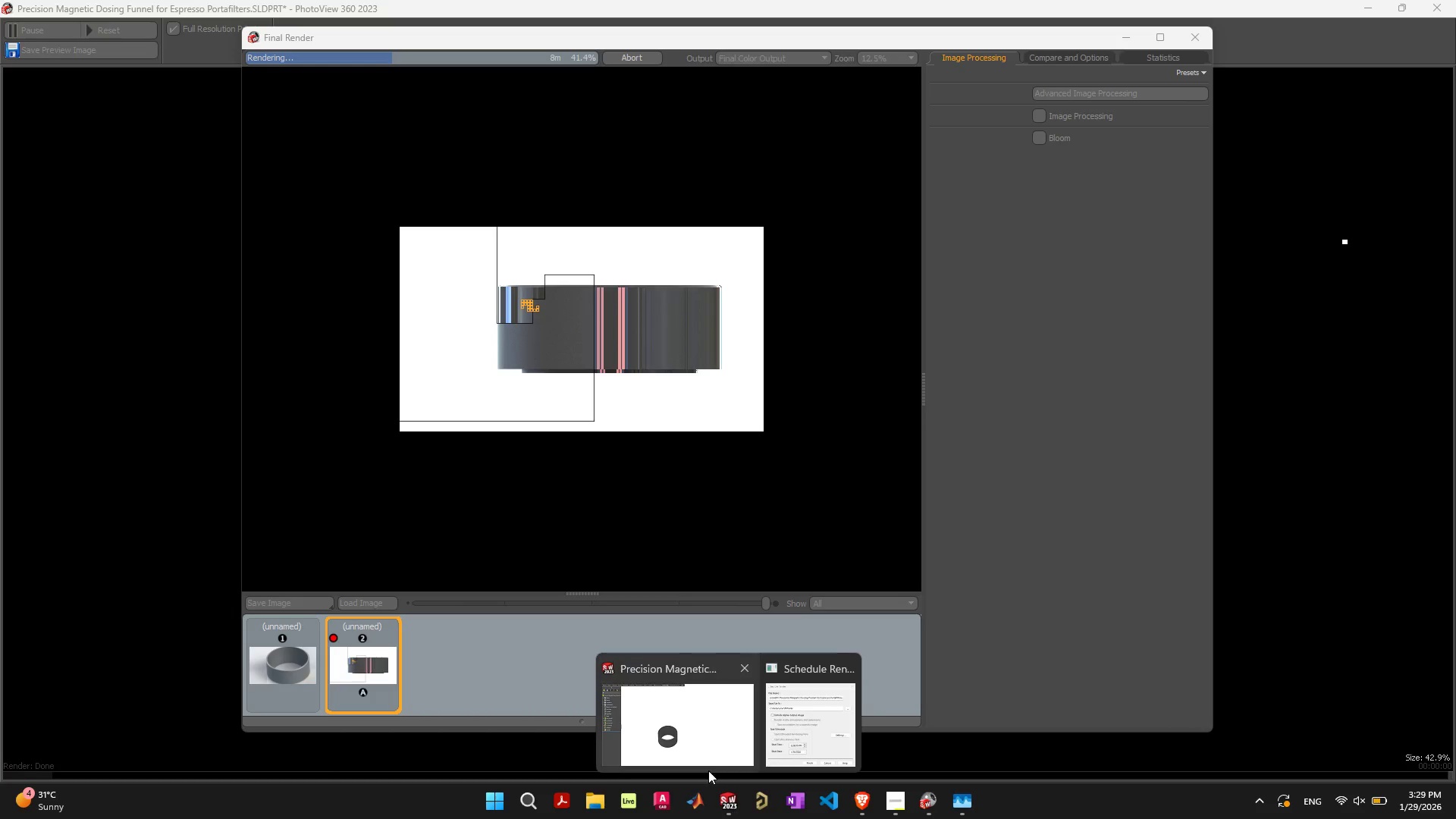 
left_click([701, 747])
 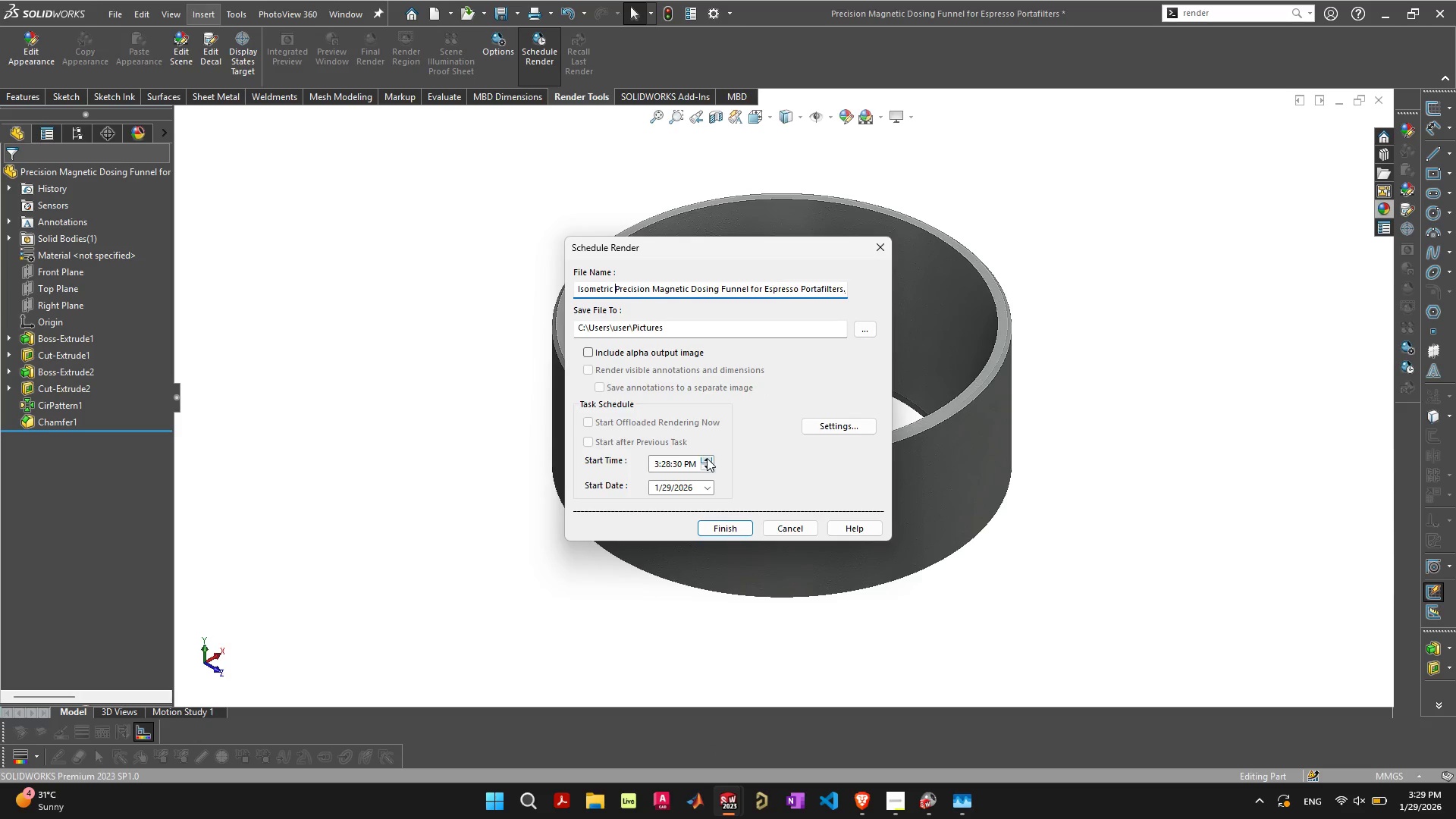 
double_click([707, 458])
 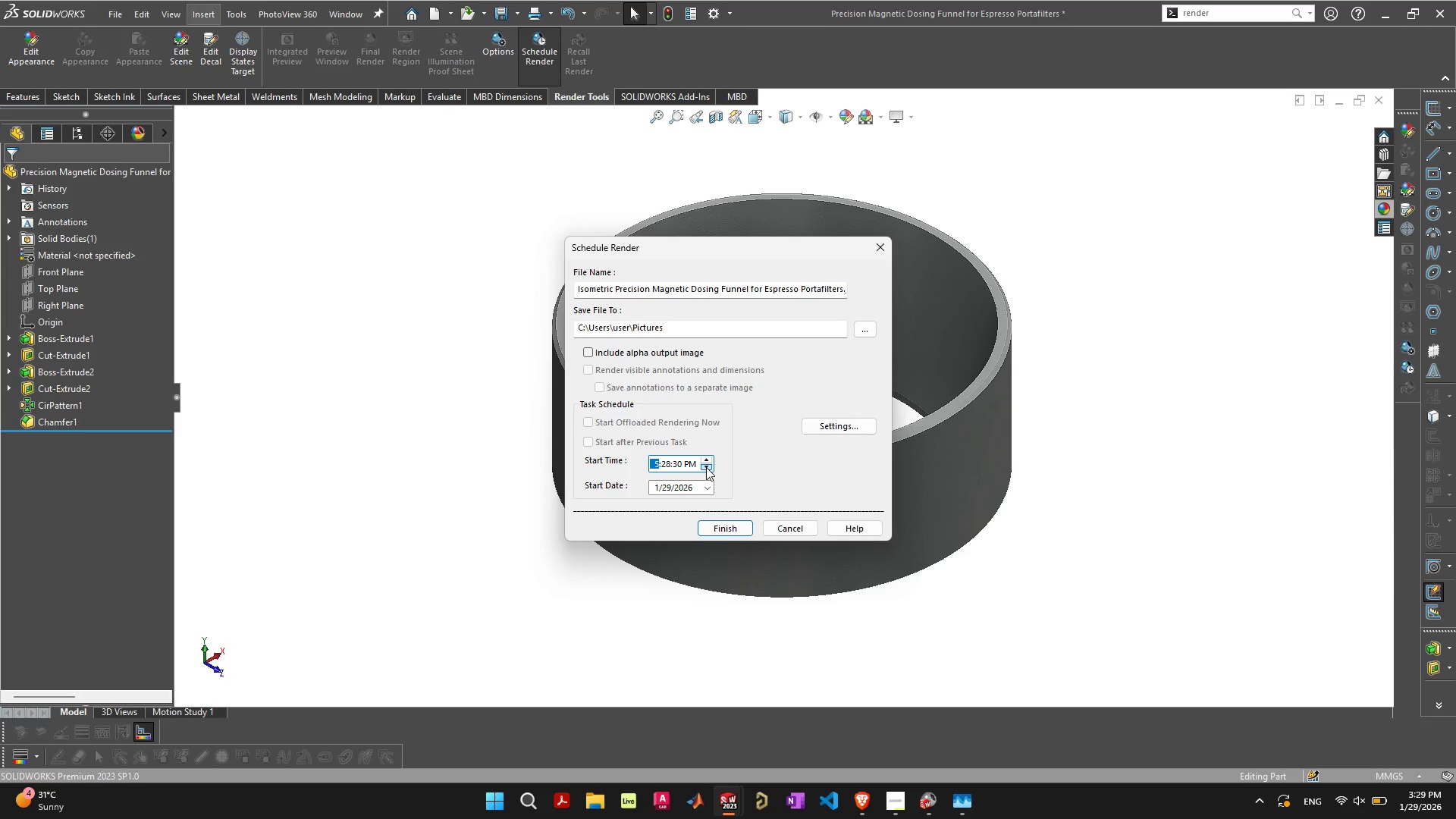 
left_click([706, 467])
 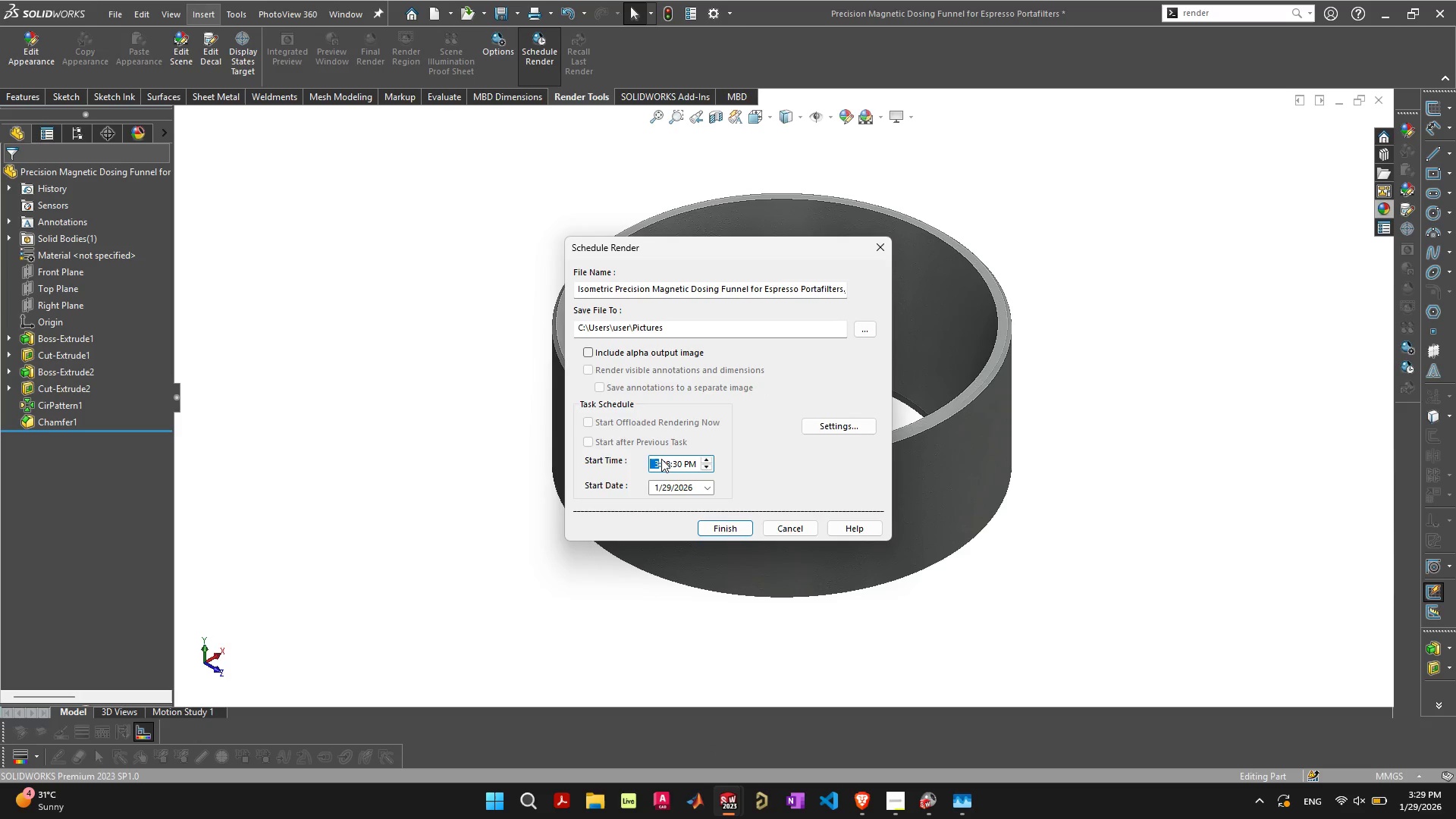 
left_click([661, 459])
 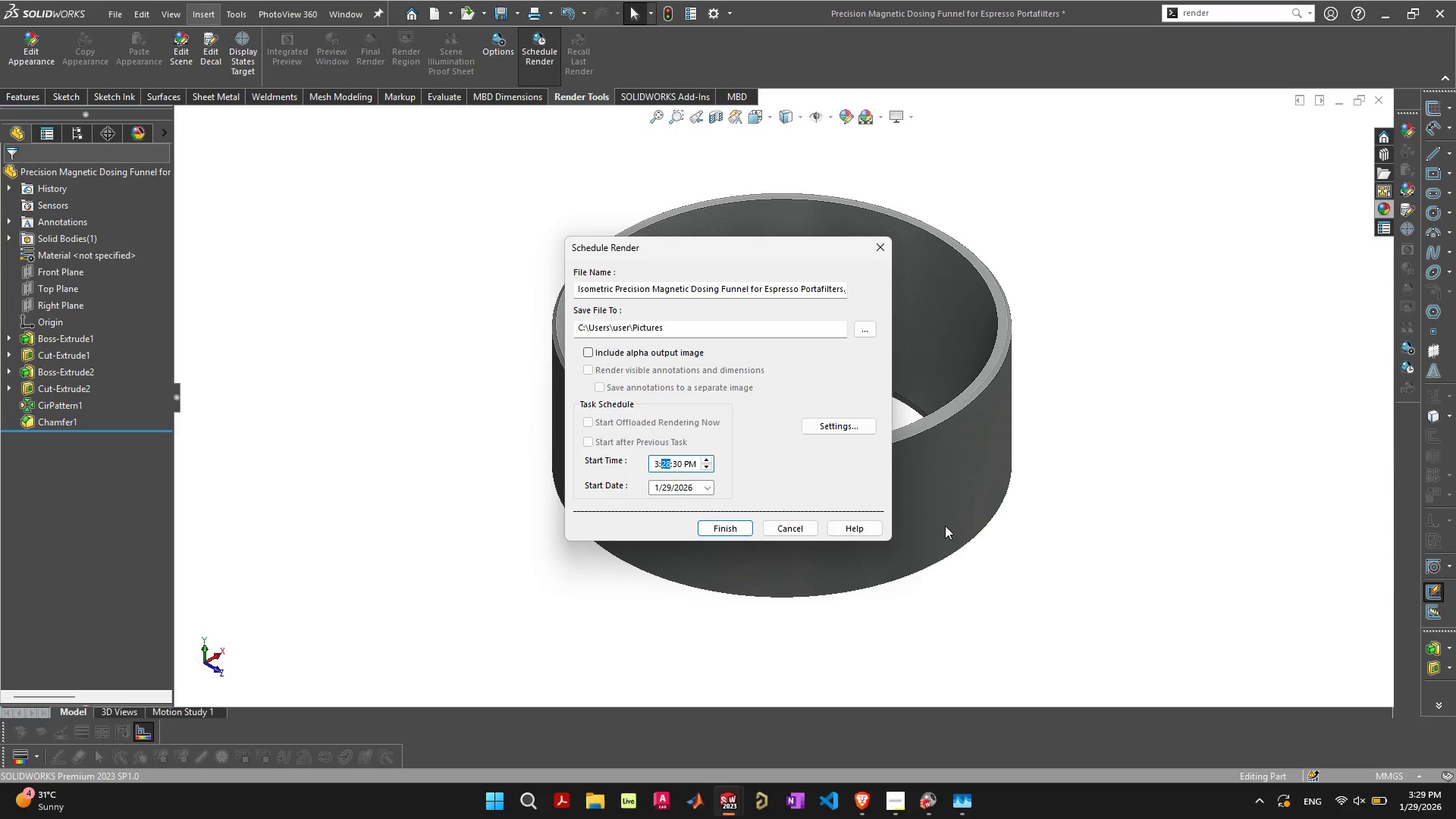 
type(32)
 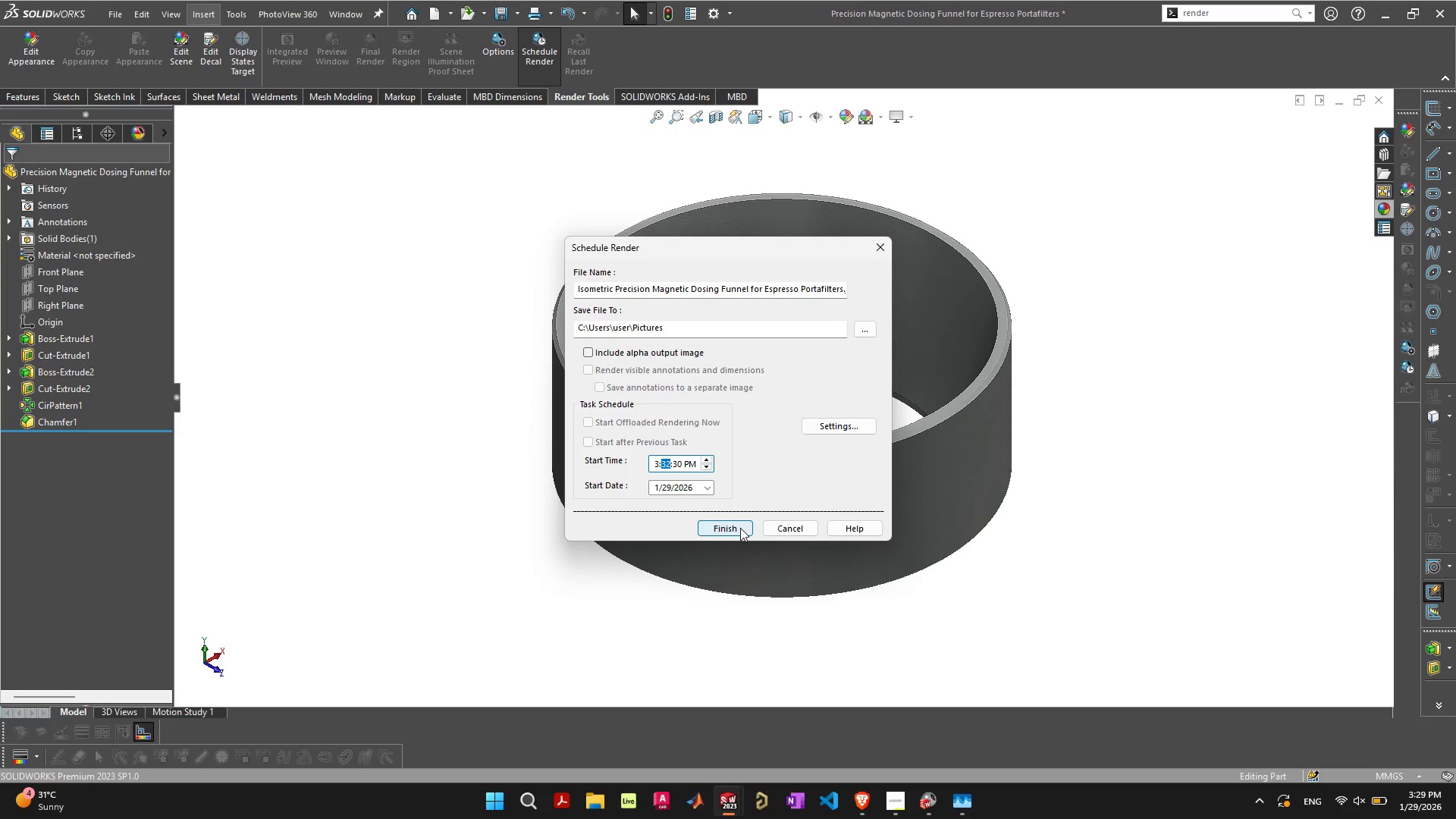 
wait(8.25)
 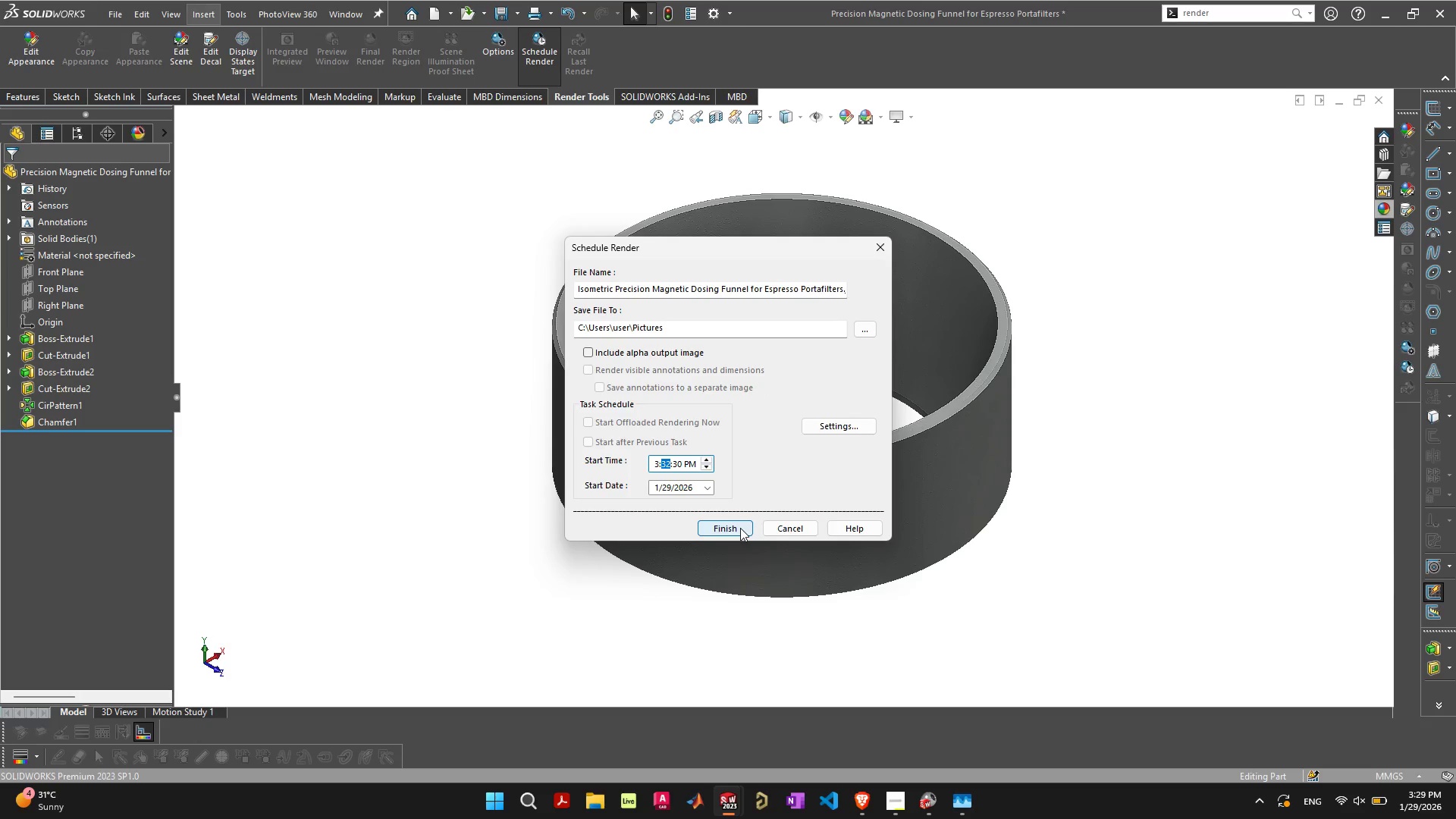 
left_click([740, 528])
 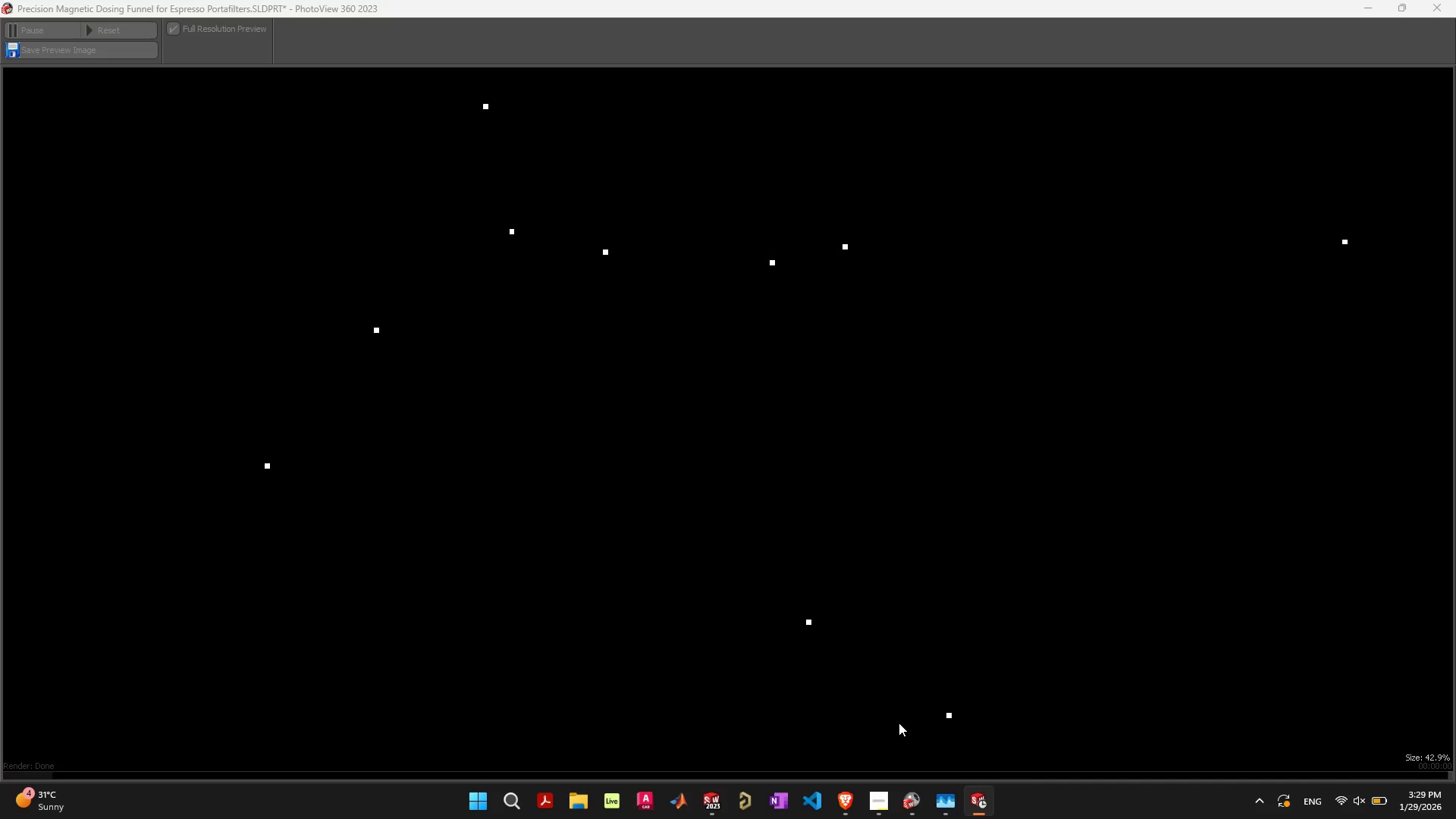 
left_click([906, 798])
 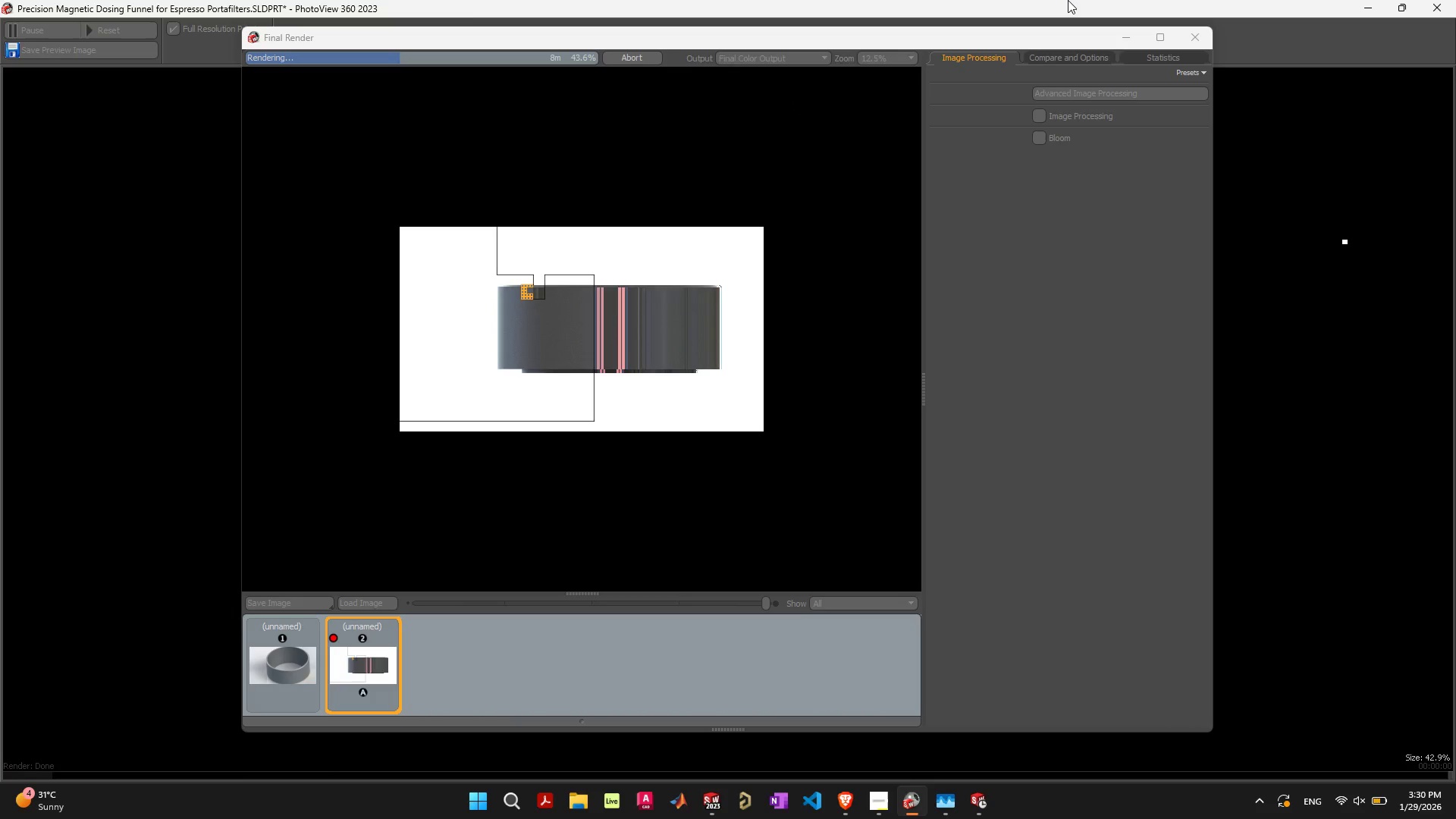 
wait(23.31)
 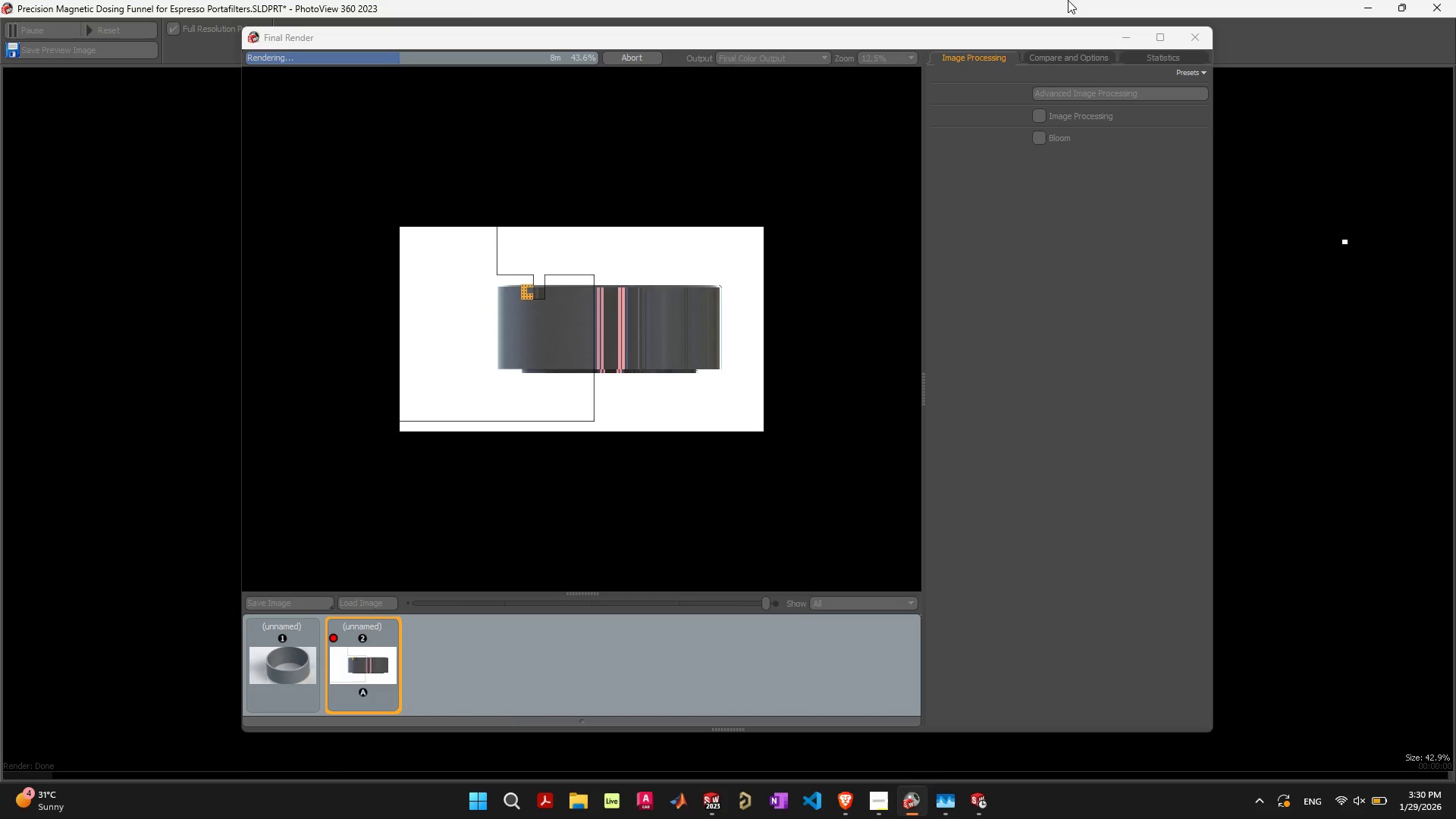 
left_click([943, 802])
 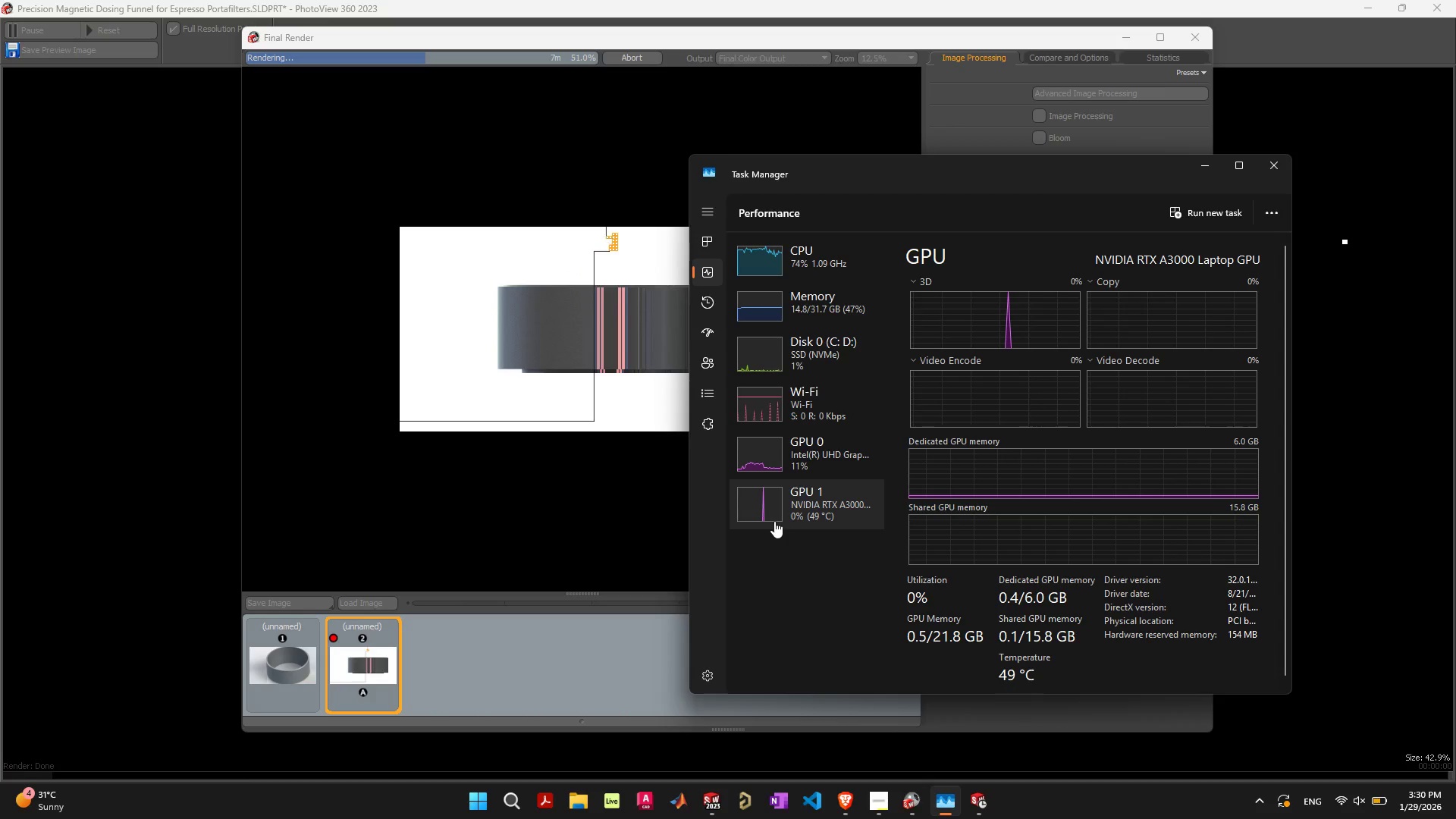 
wait(31.11)
 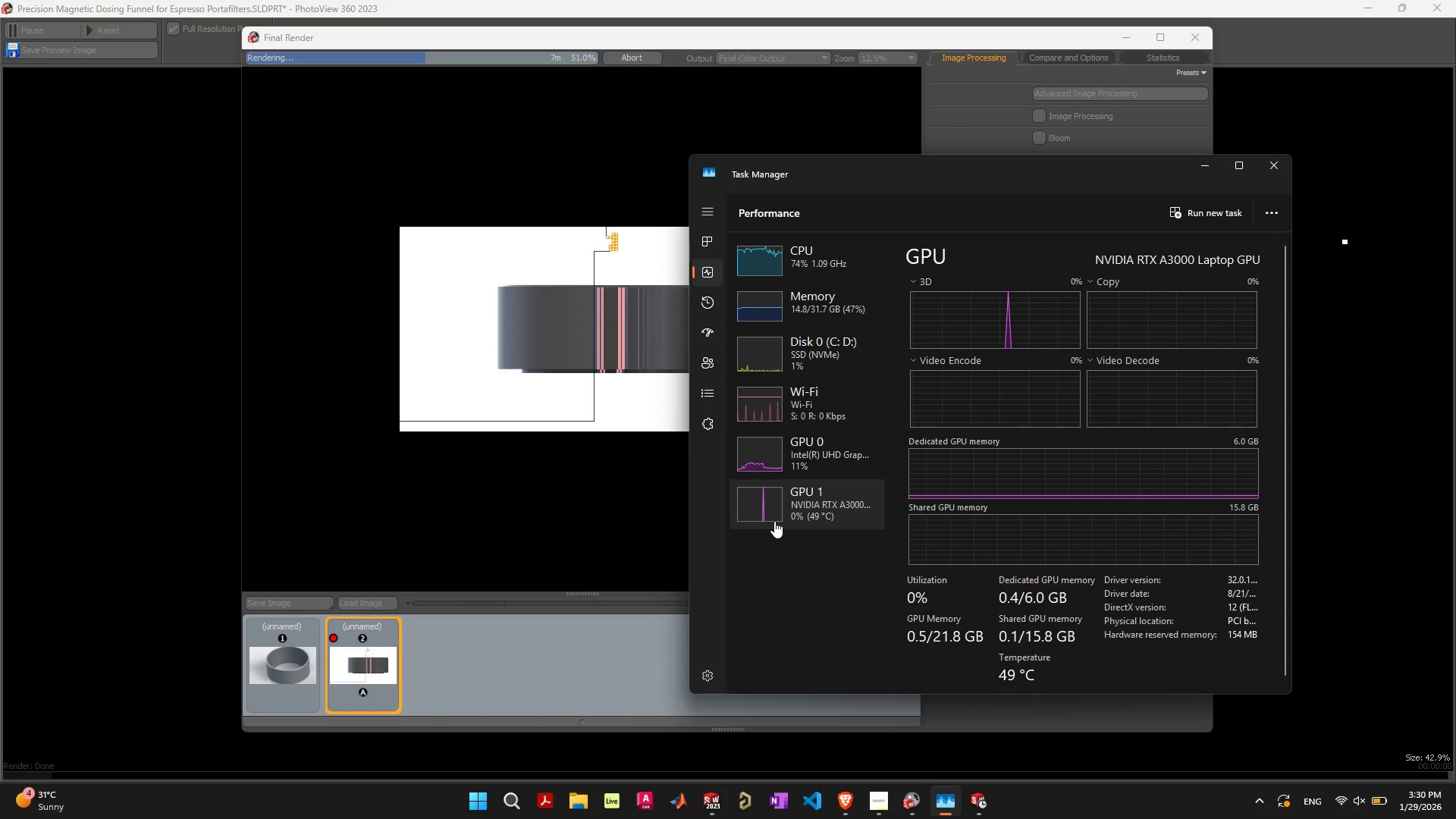 
left_click([516, 33])
 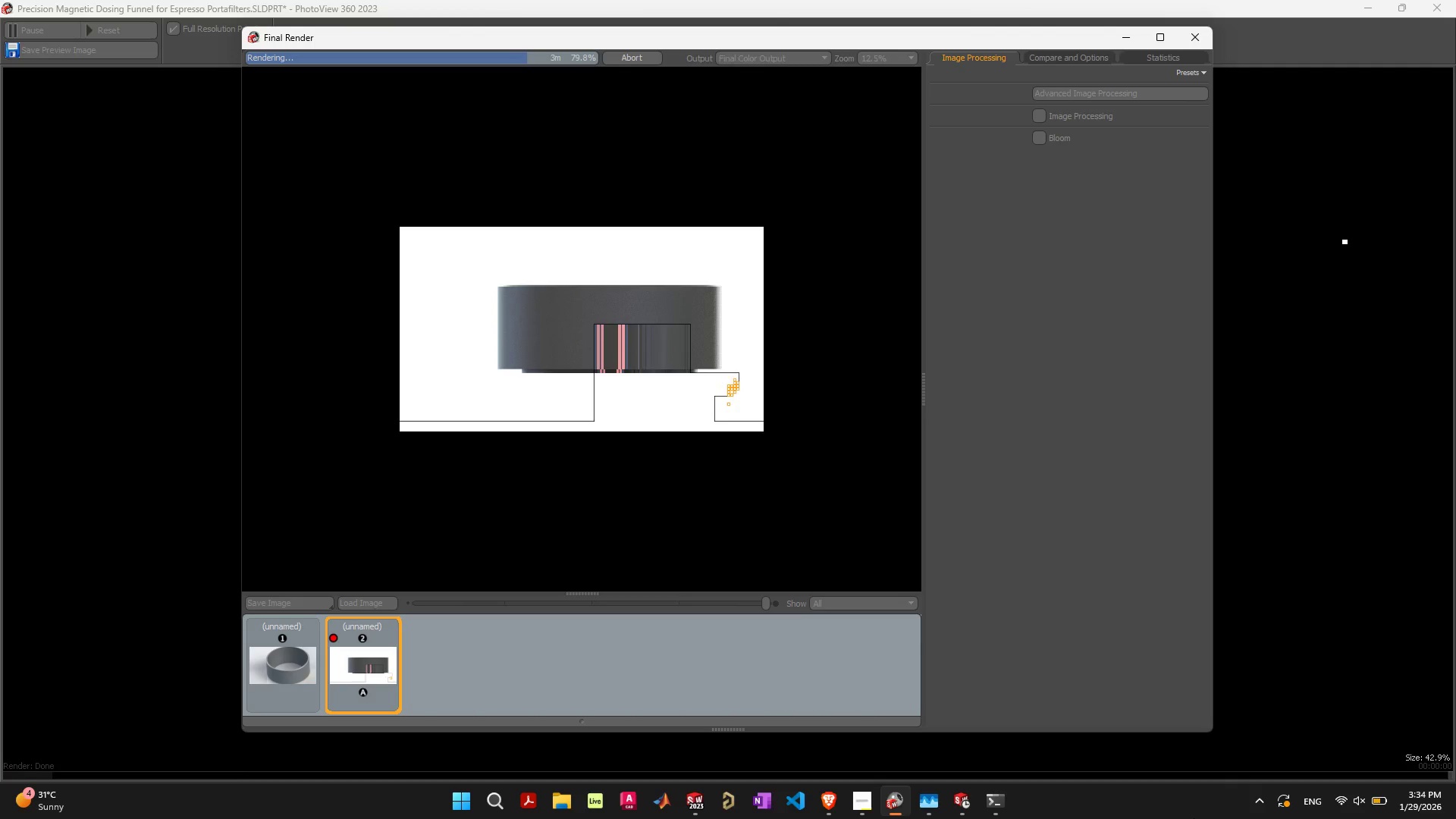 
wait(208.07)
 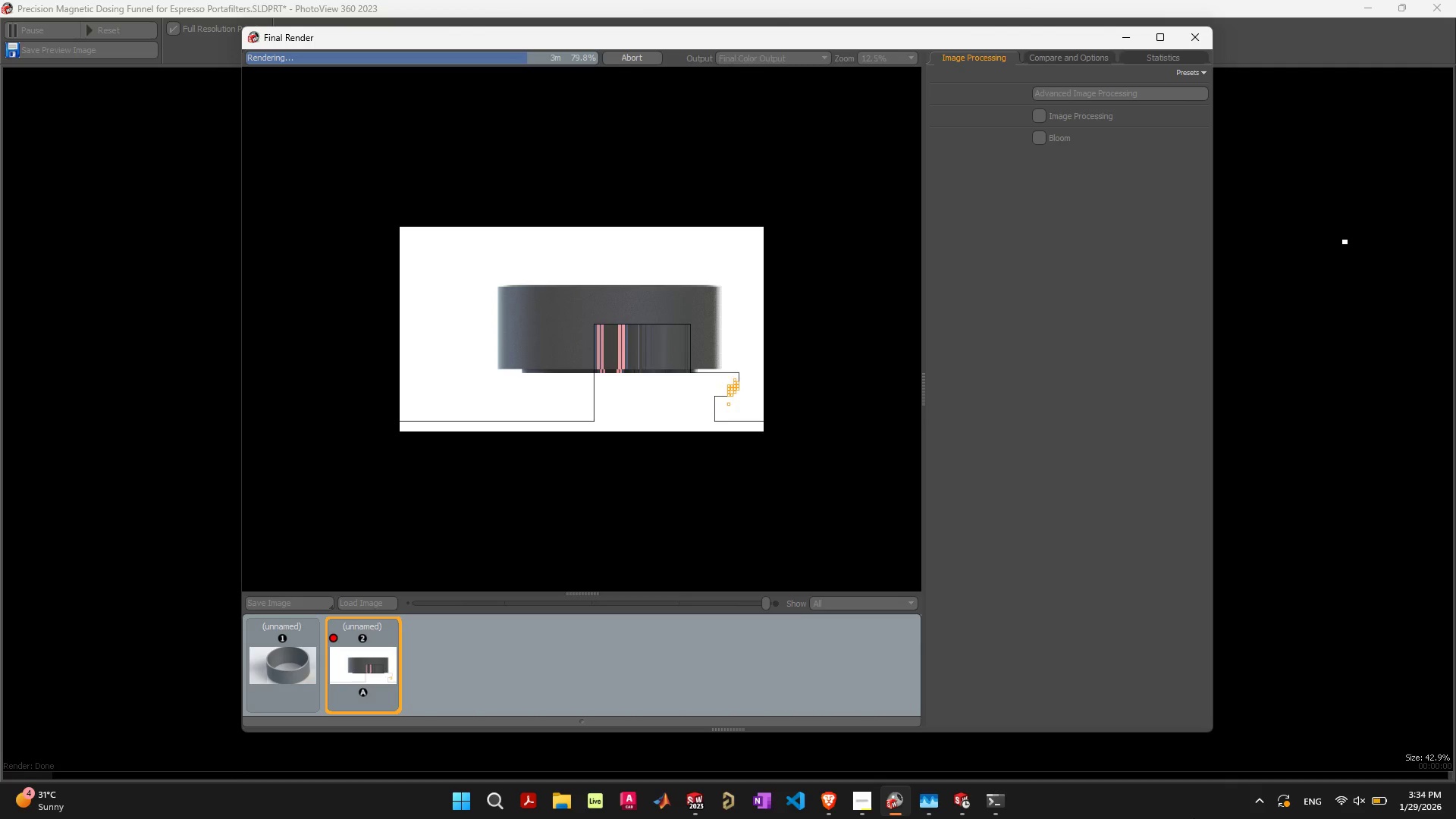 
mouse_move([990, 809])
 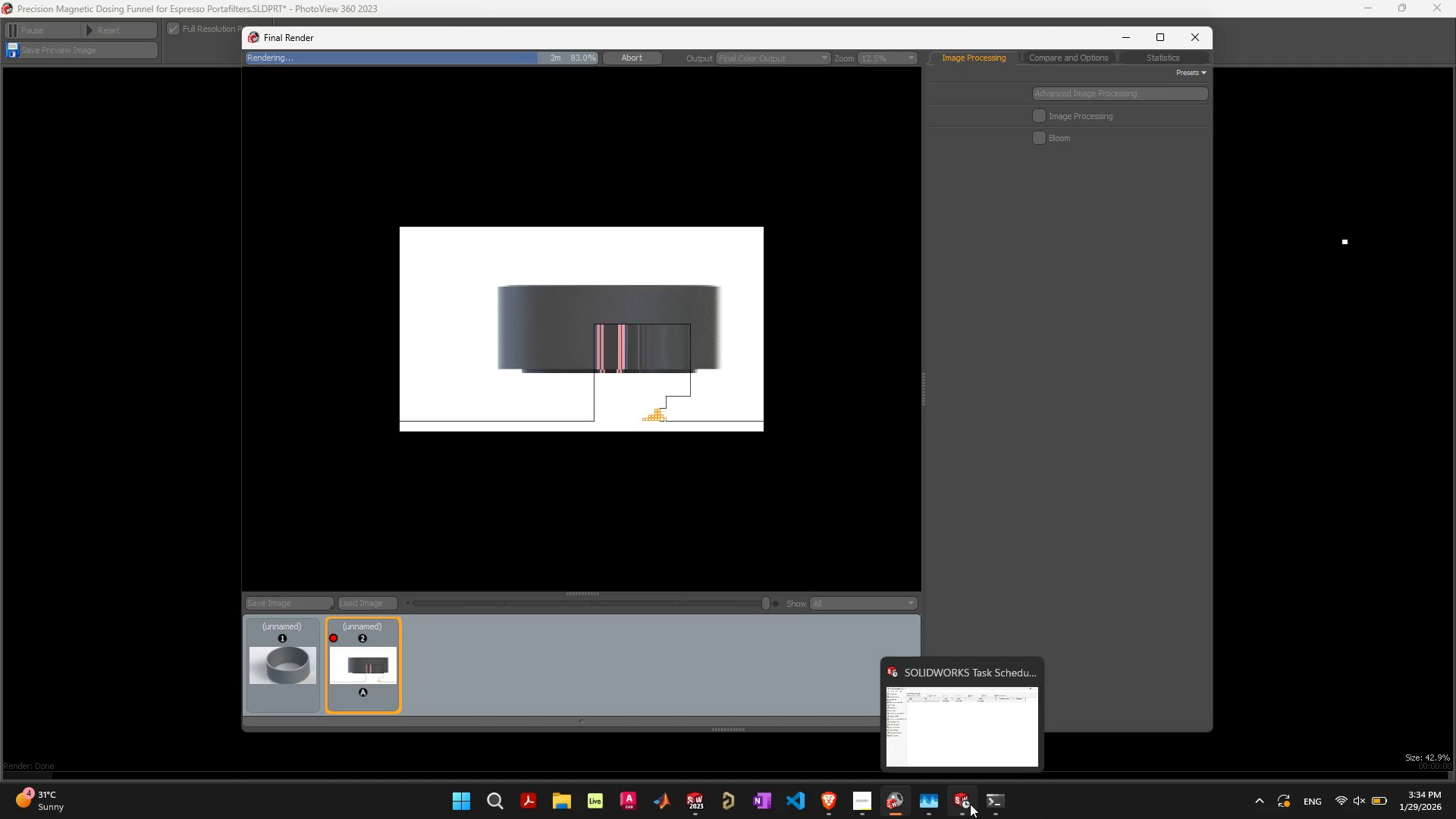 
left_click([970, 804])
 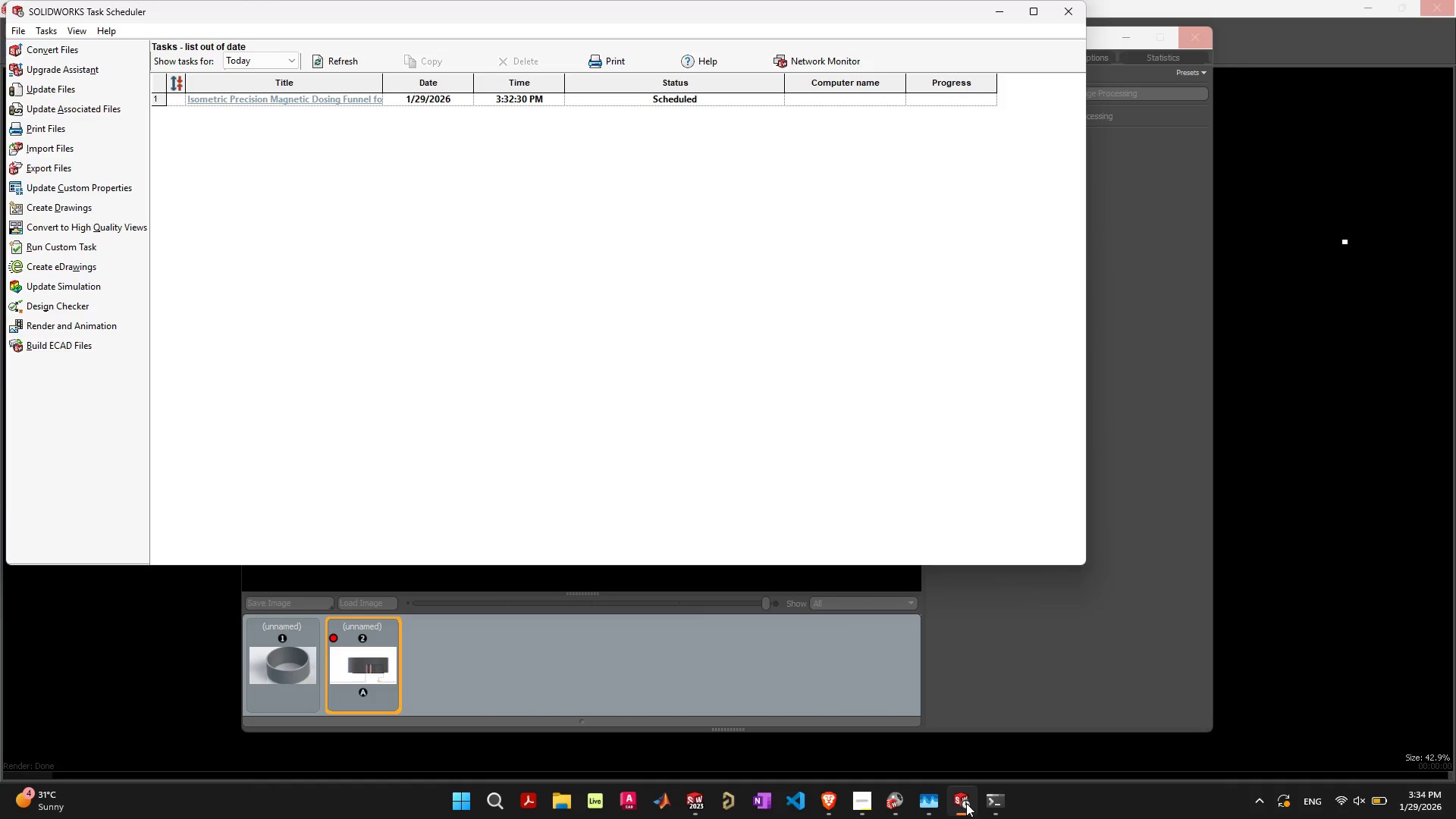 
wait(11.8)
 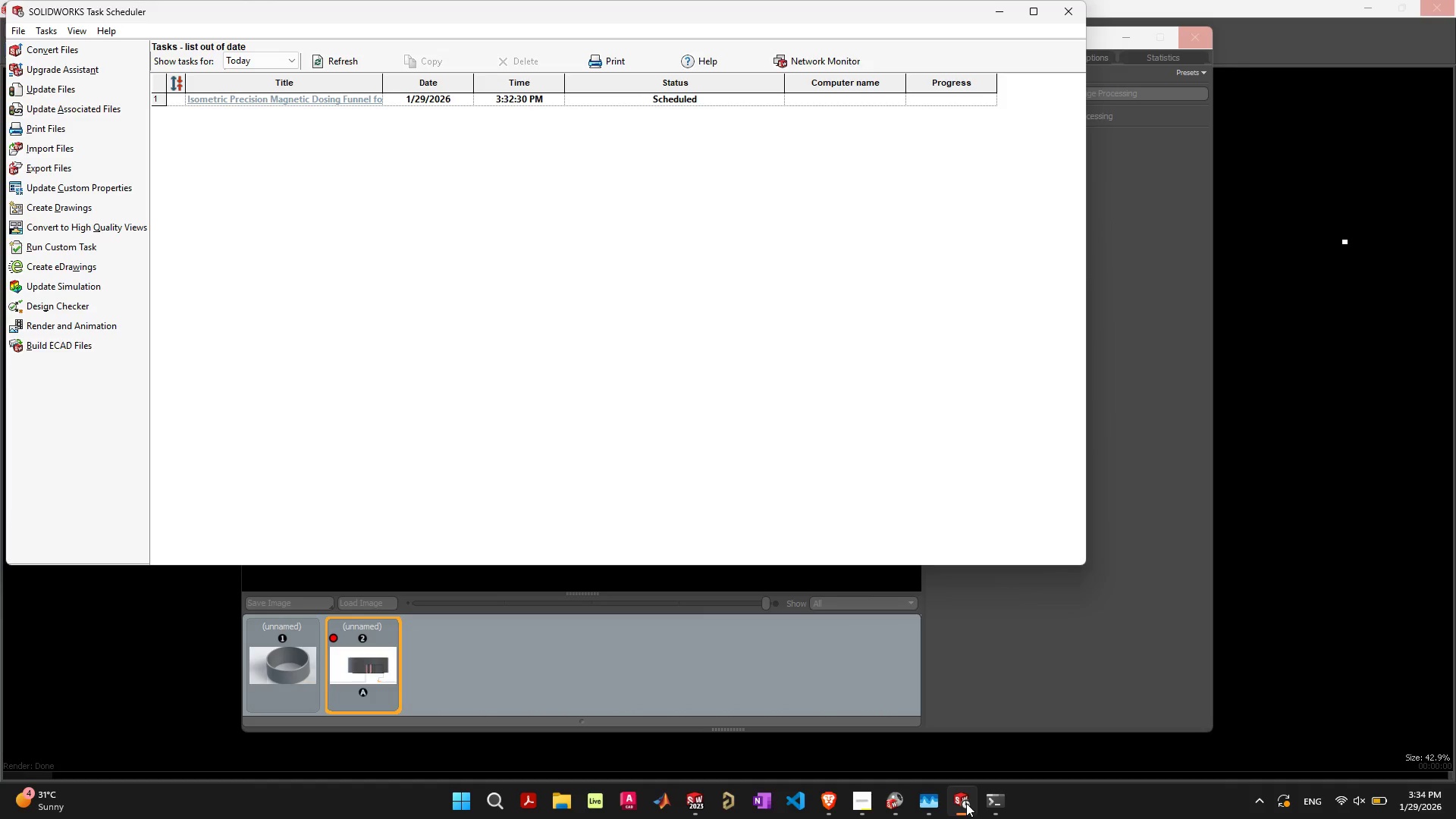 
left_click([904, 795])
 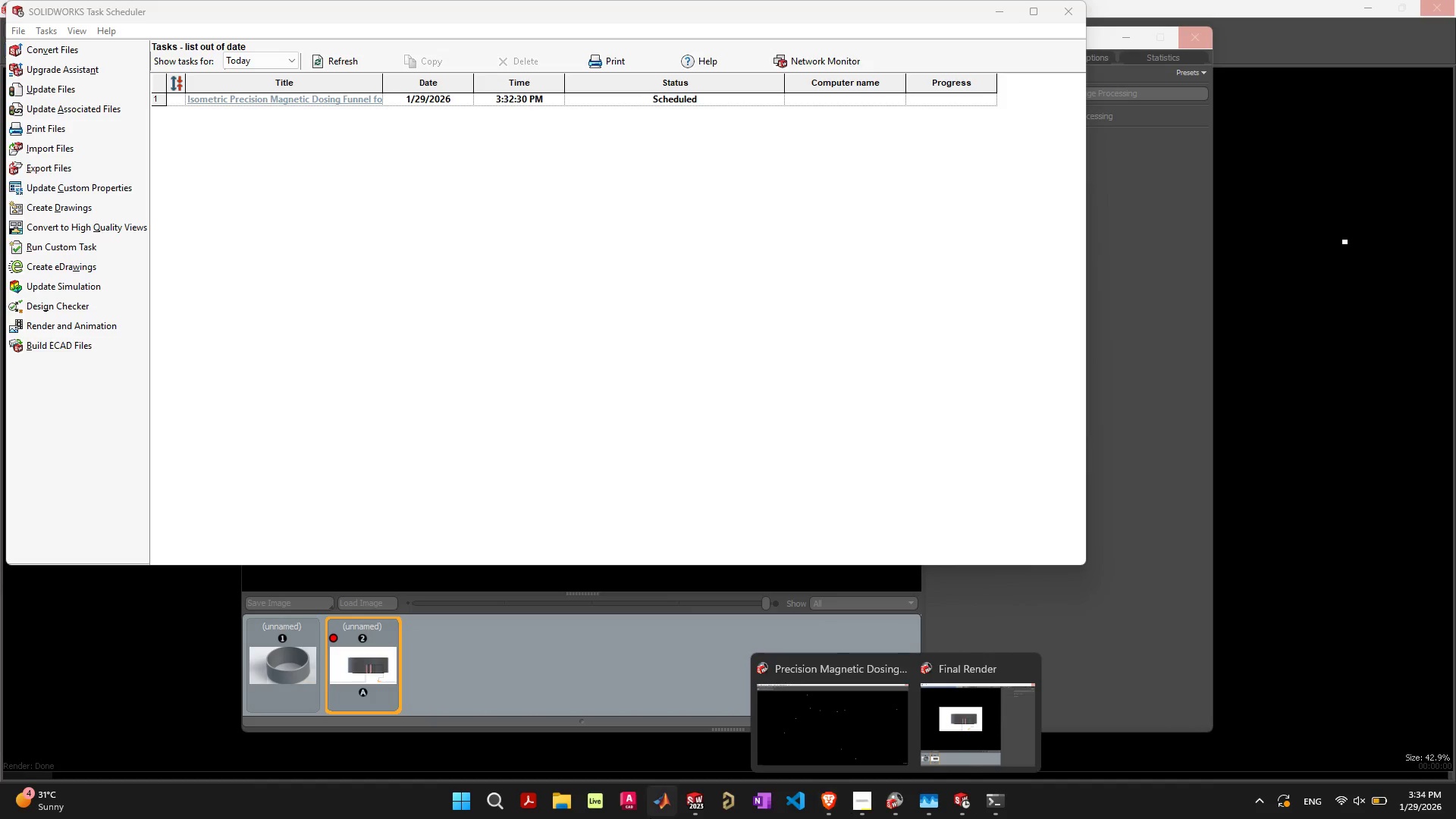 
left_click([705, 795])
 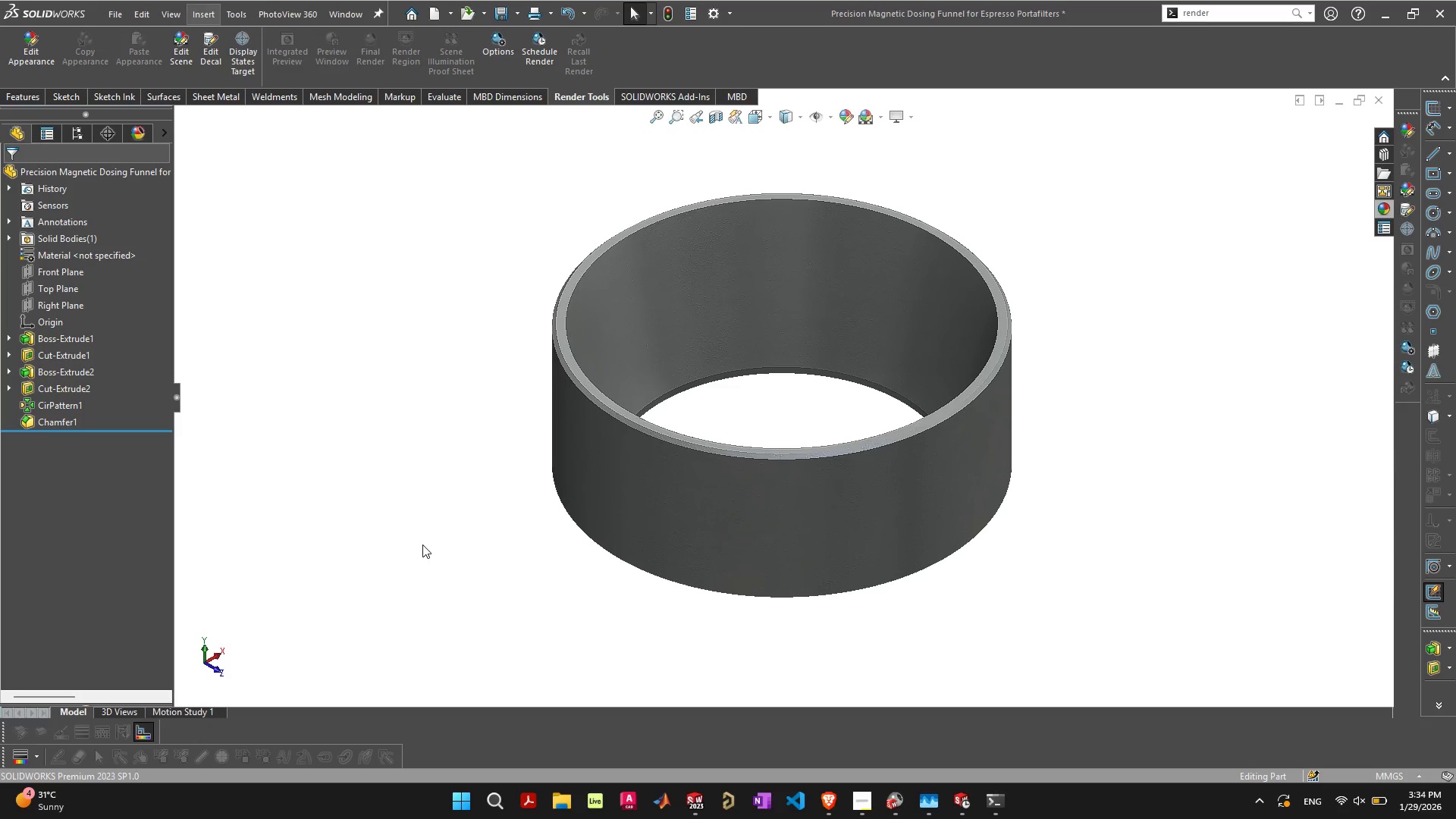 
wait(5.58)
 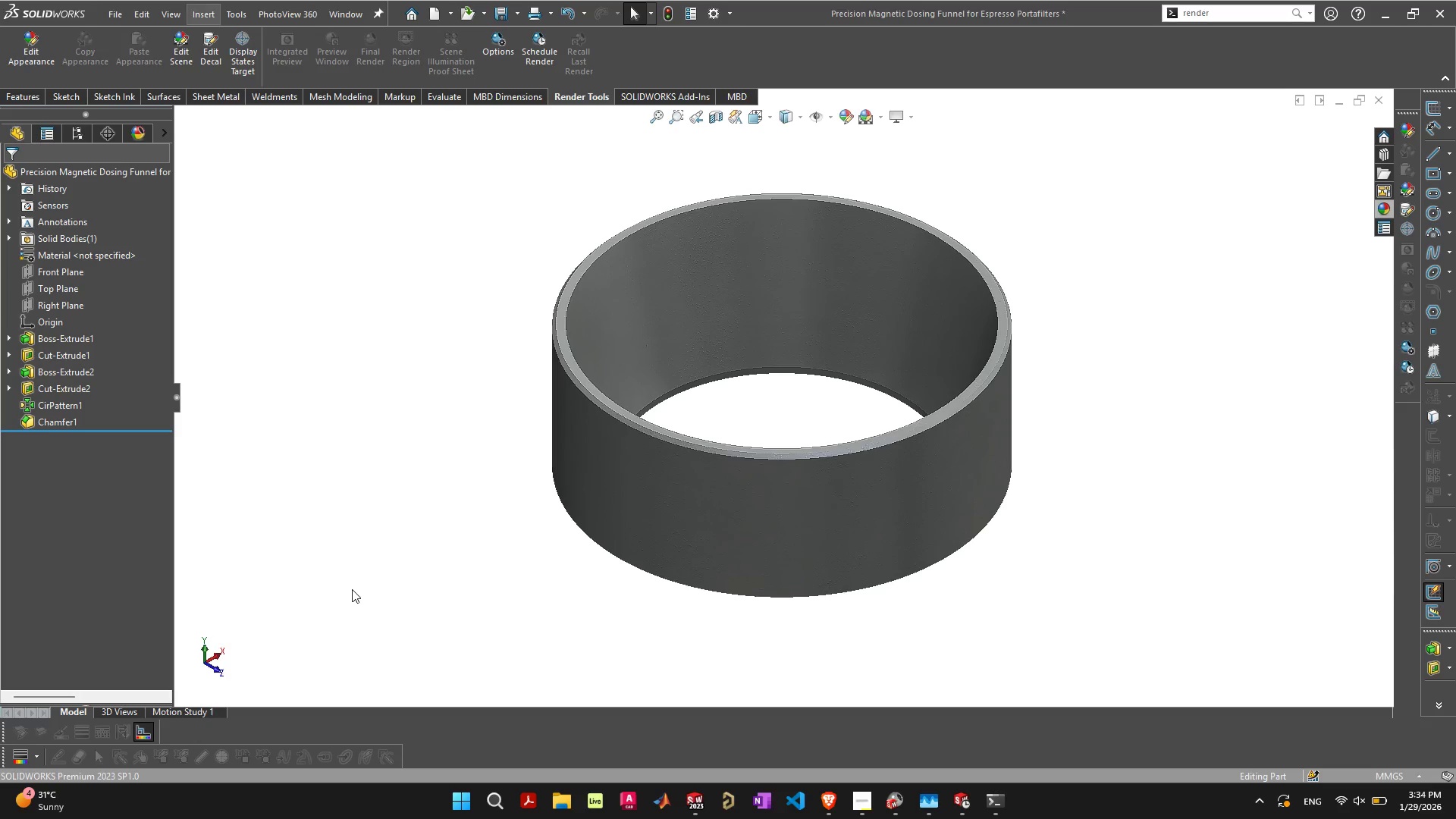 
left_click([765, 113])
 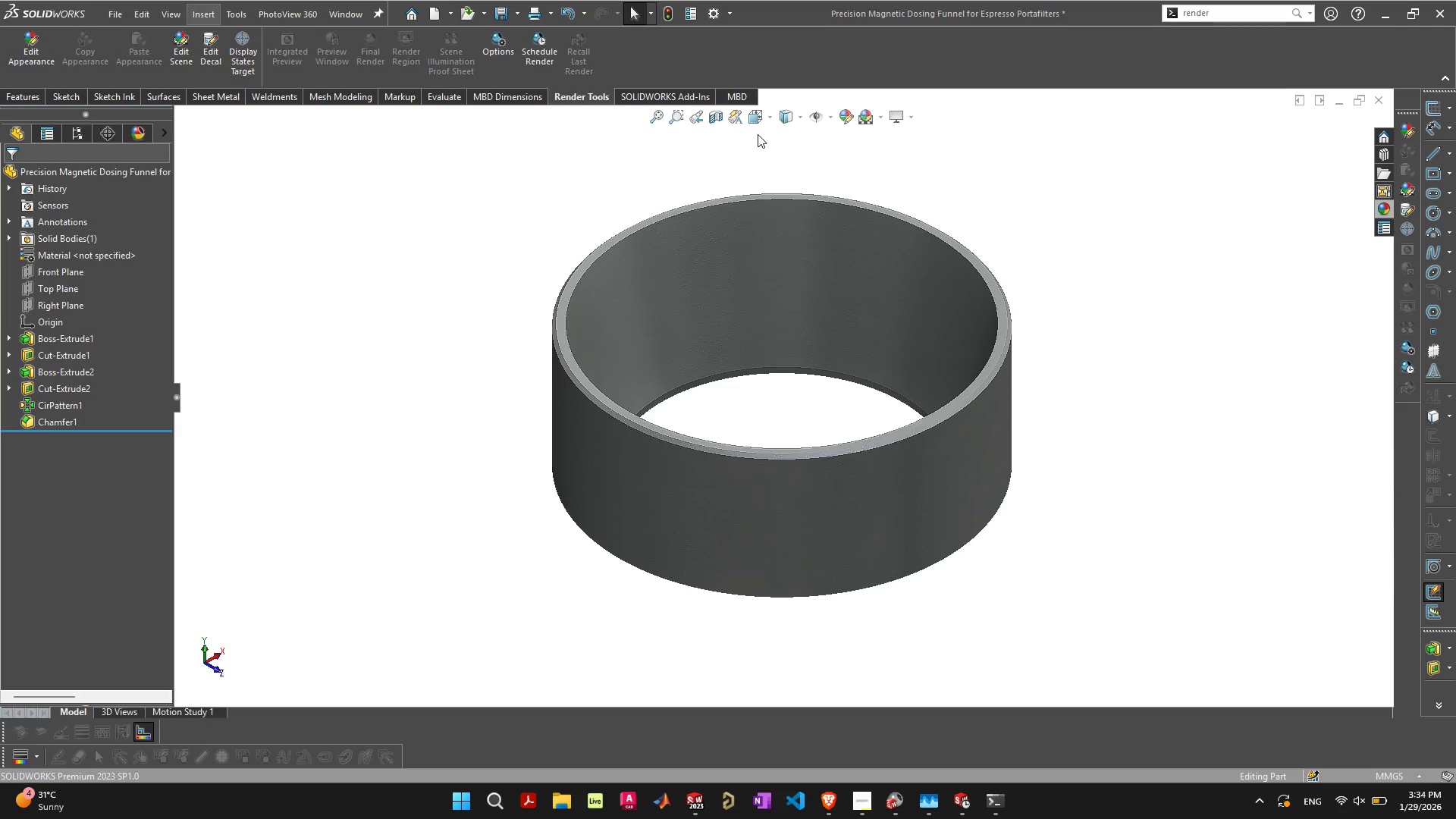 
wait(14.34)
 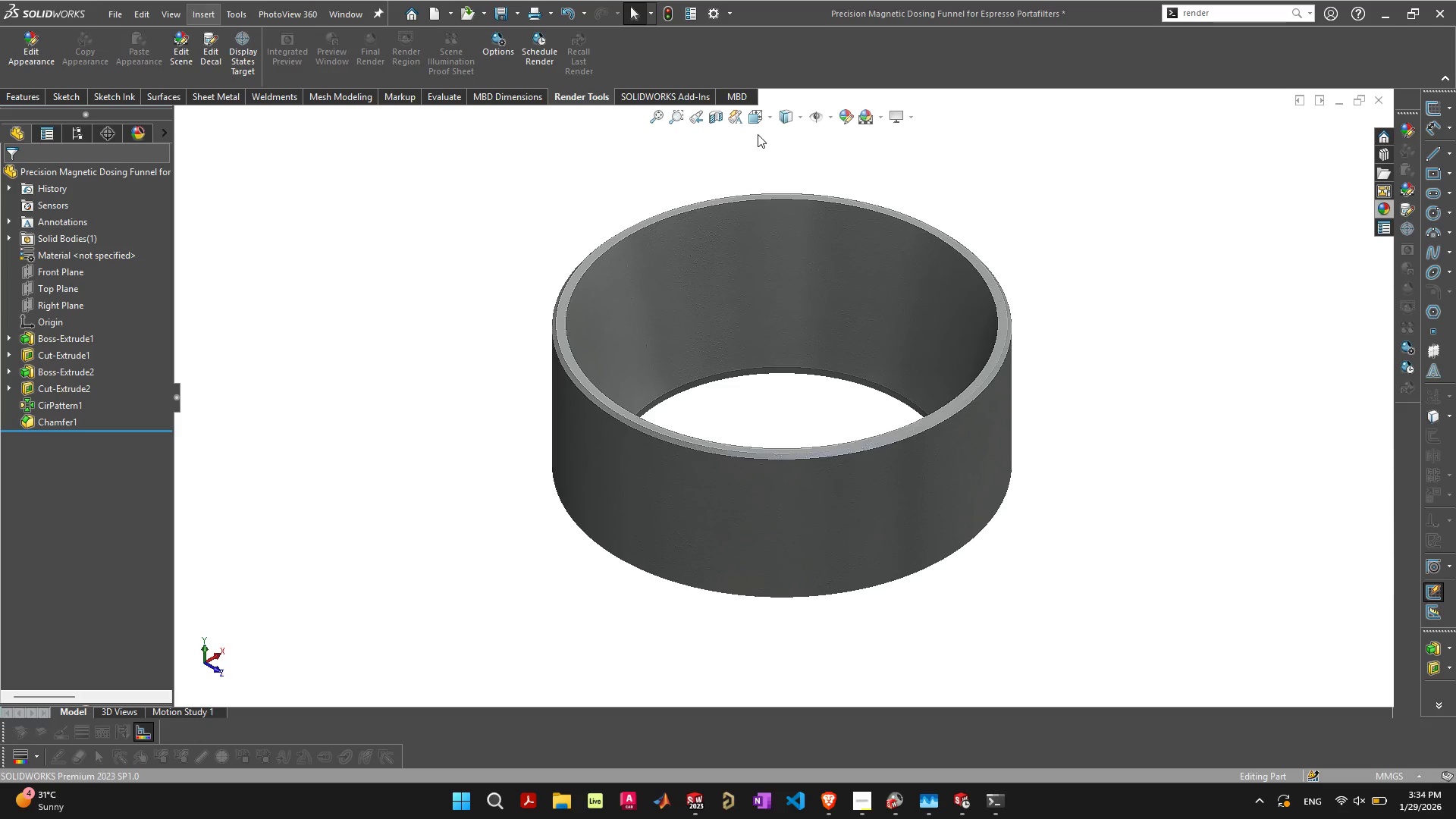 
left_click([768, 115])
 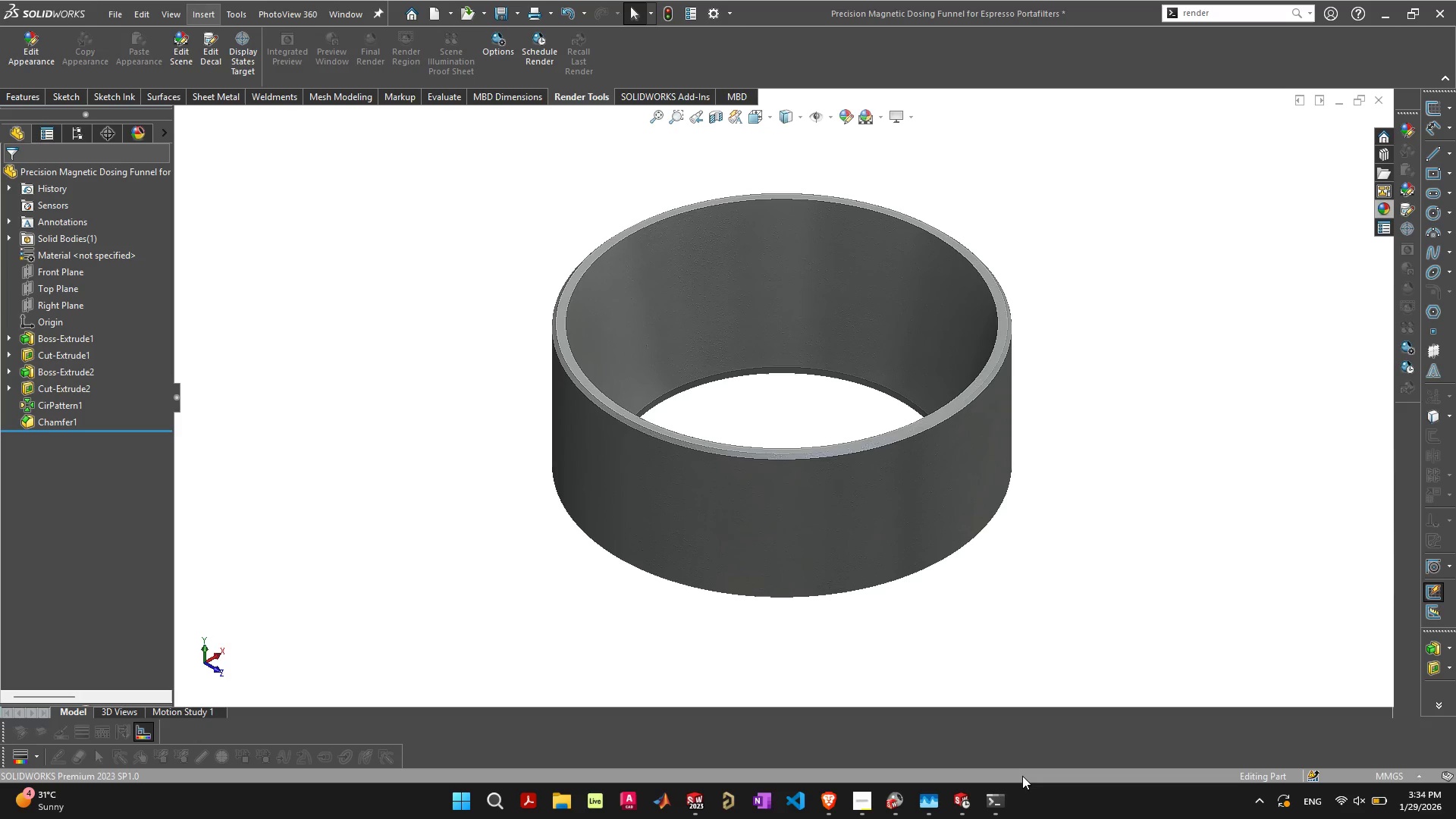 
left_click([995, 793])
 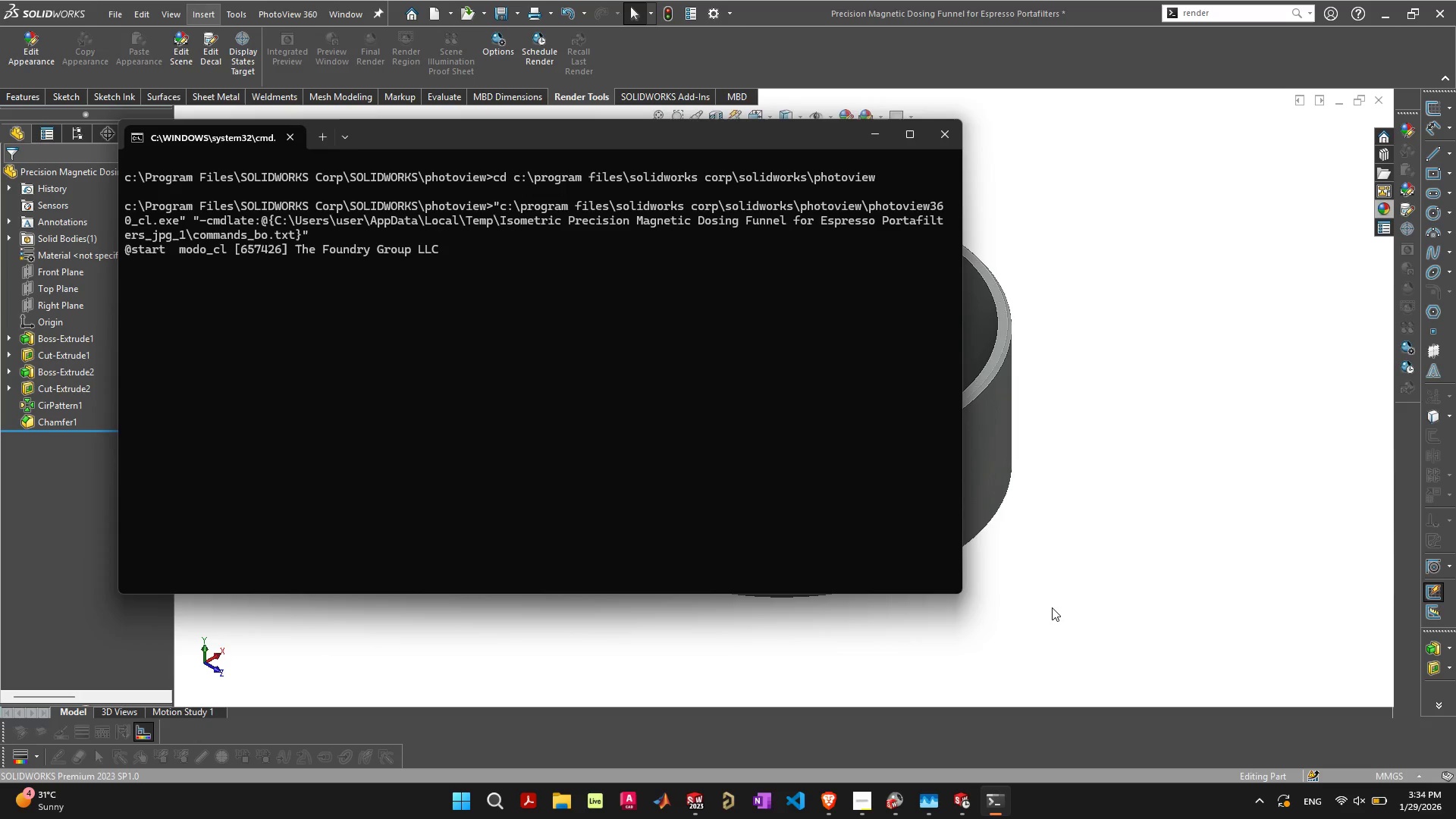 
wait(9.39)
 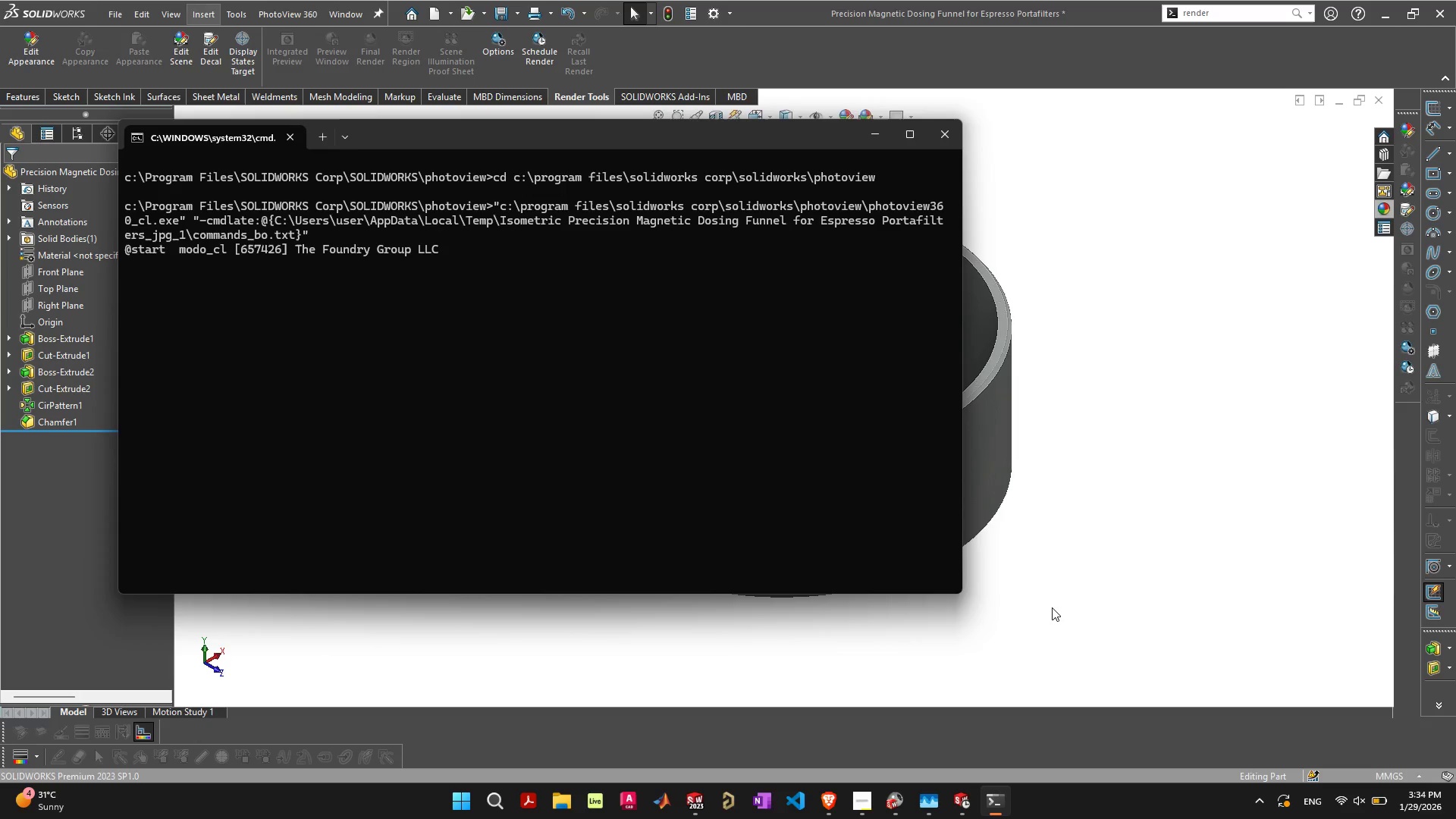 
left_click([881, 128])
 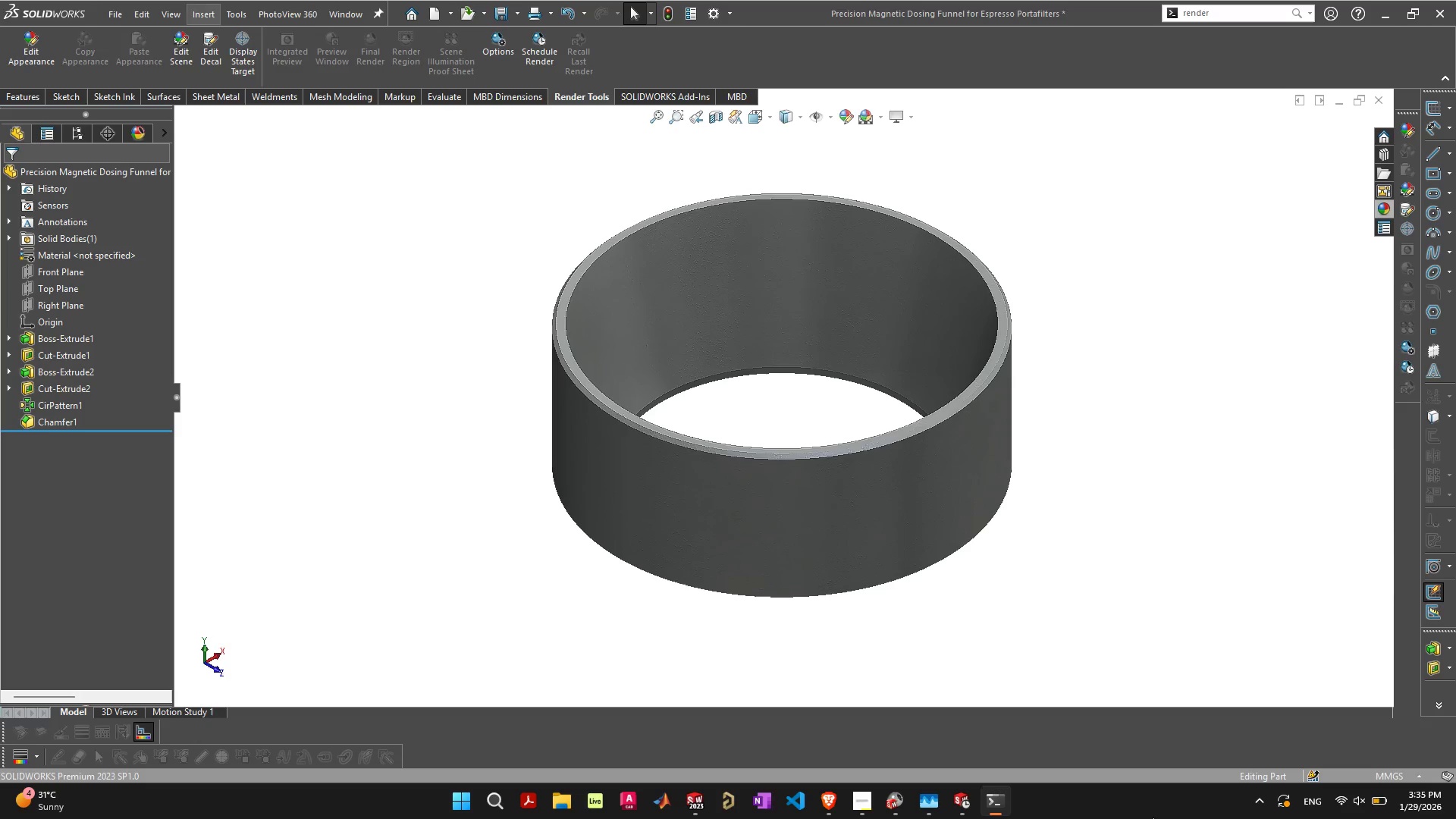 
mouse_move([946, 799])
 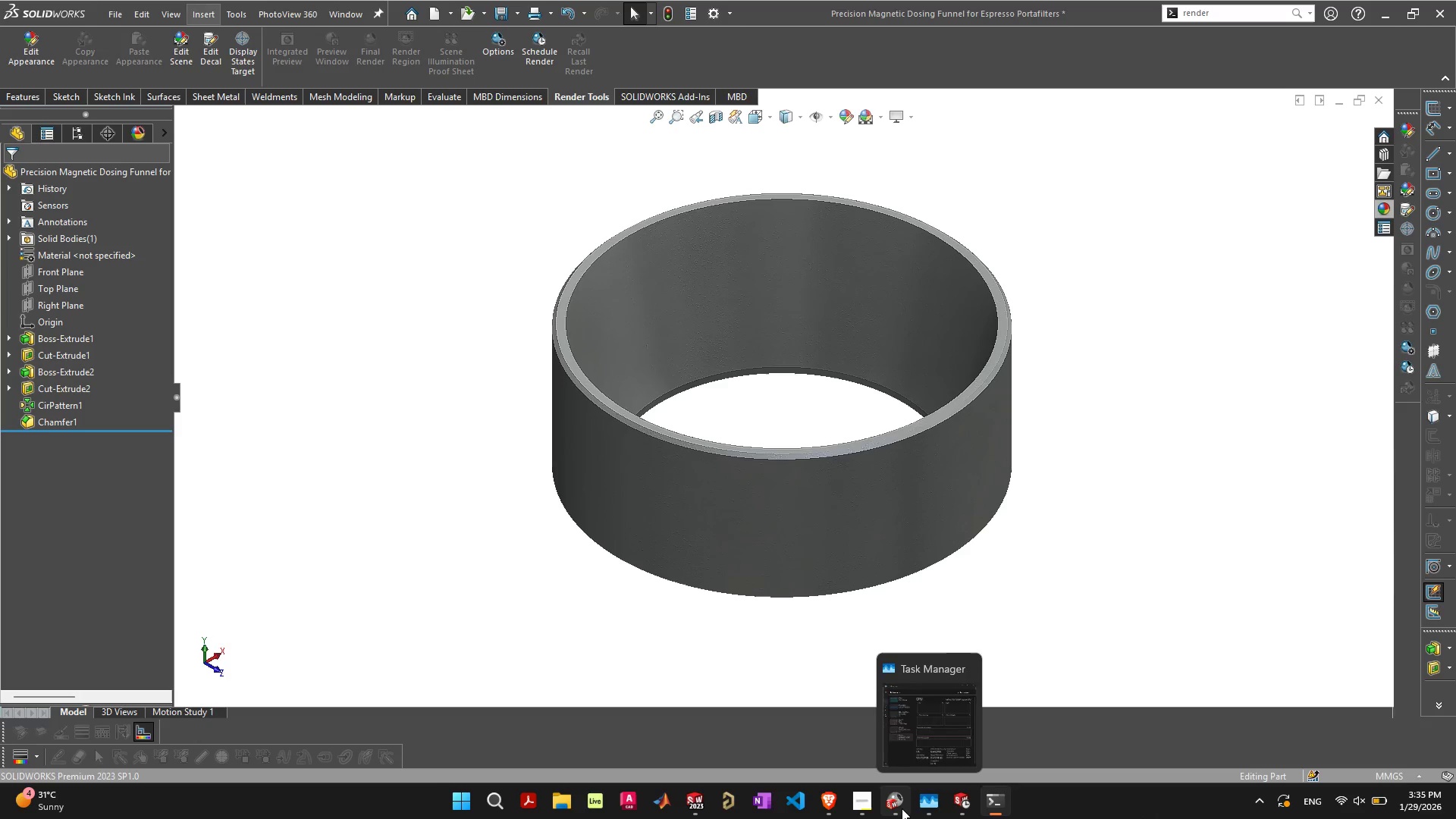 
left_click([901, 809])
 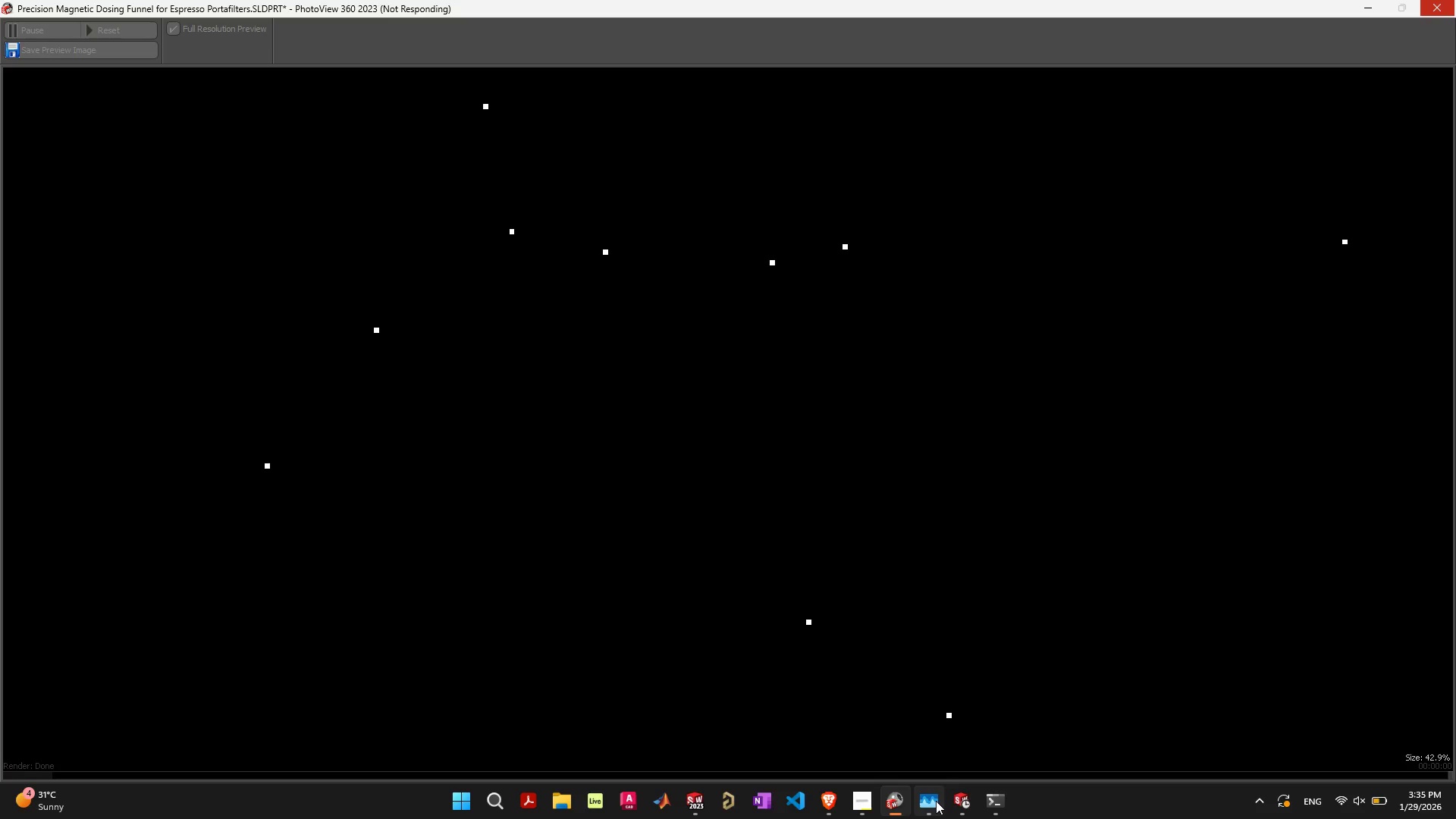 
left_click([964, 801])
 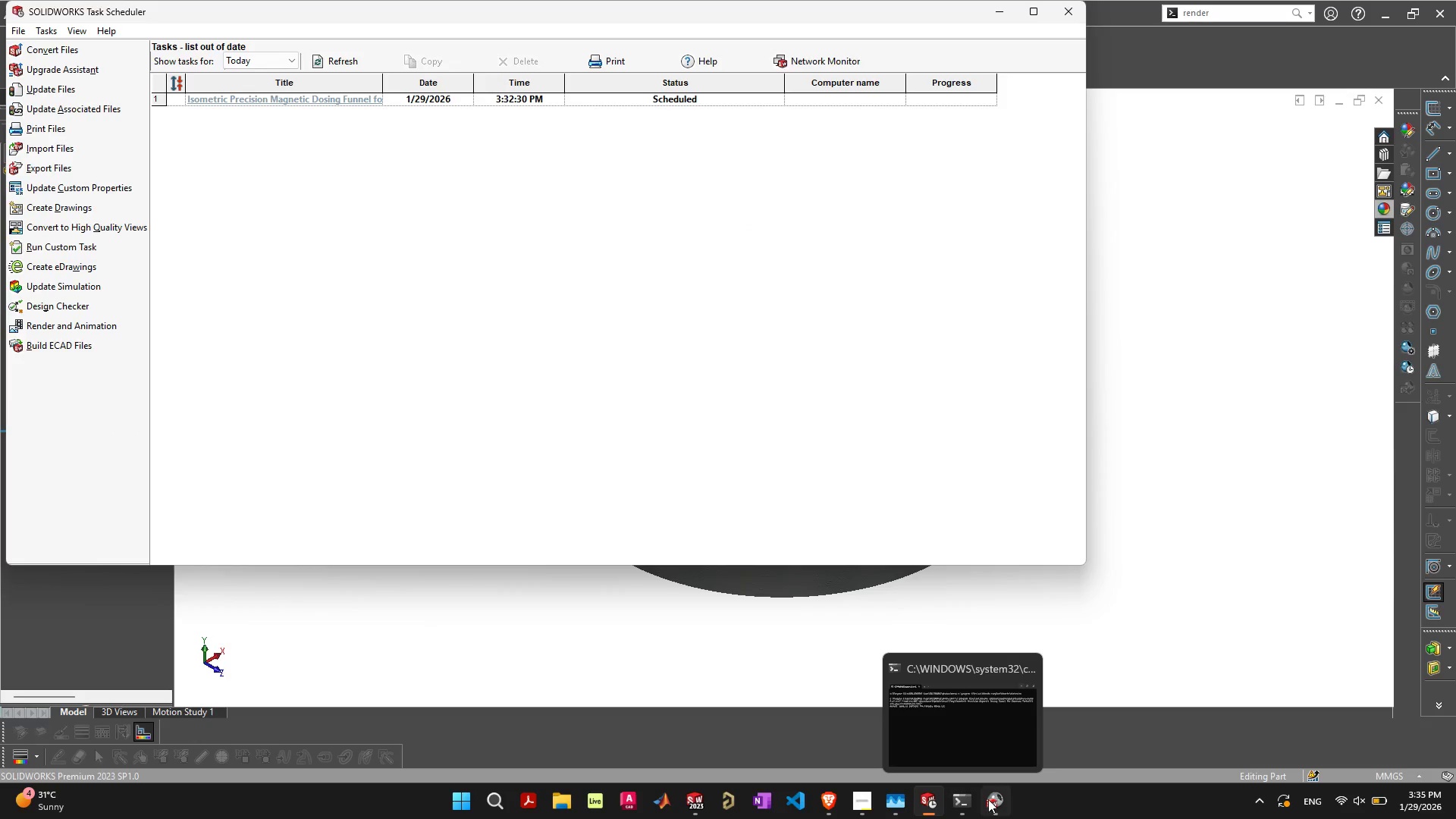 
left_click([992, 799])
 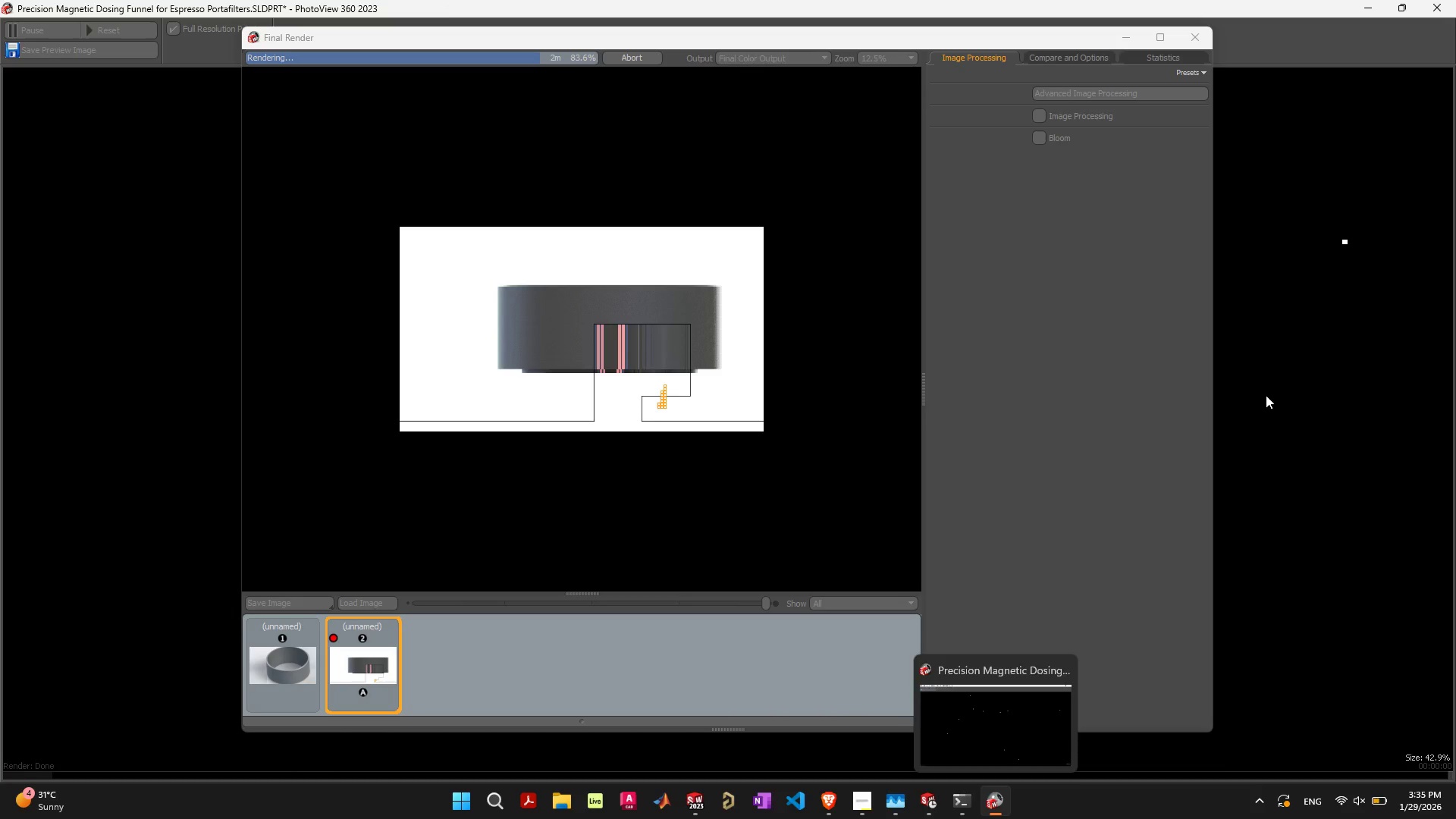 
left_click([1028, 513])
 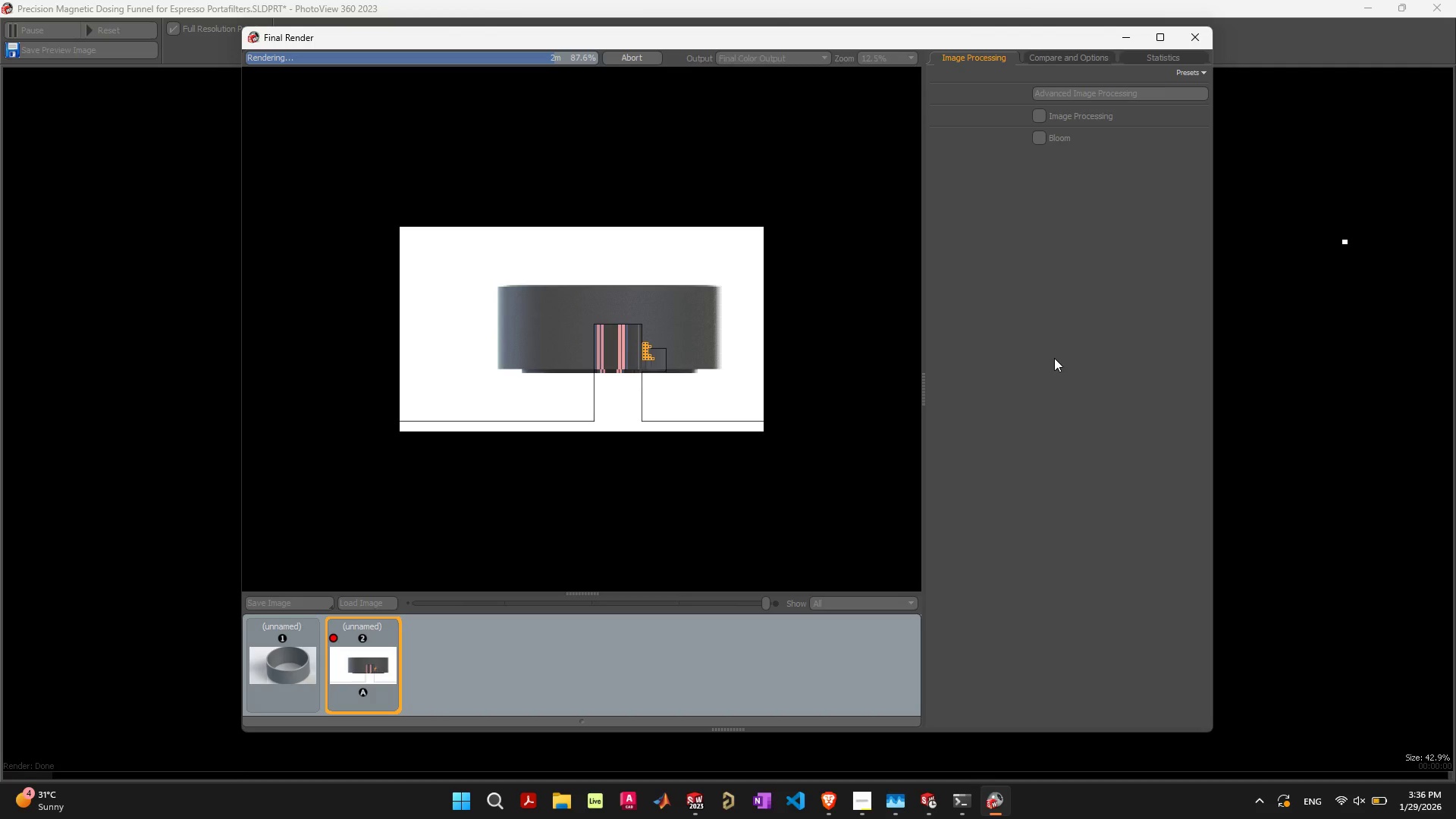 
wait(57.61)
 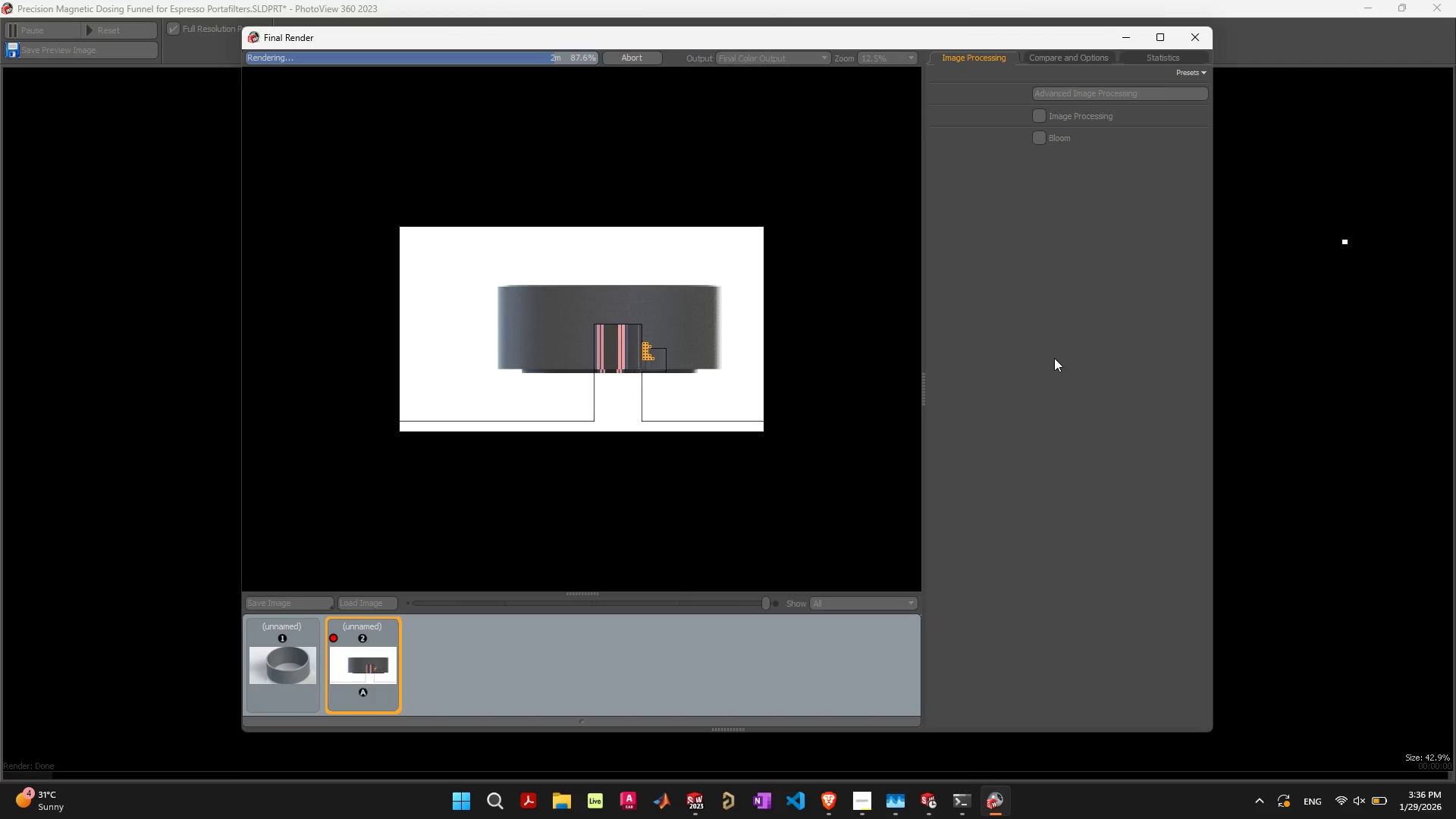 
mouse_move([902, 805])
 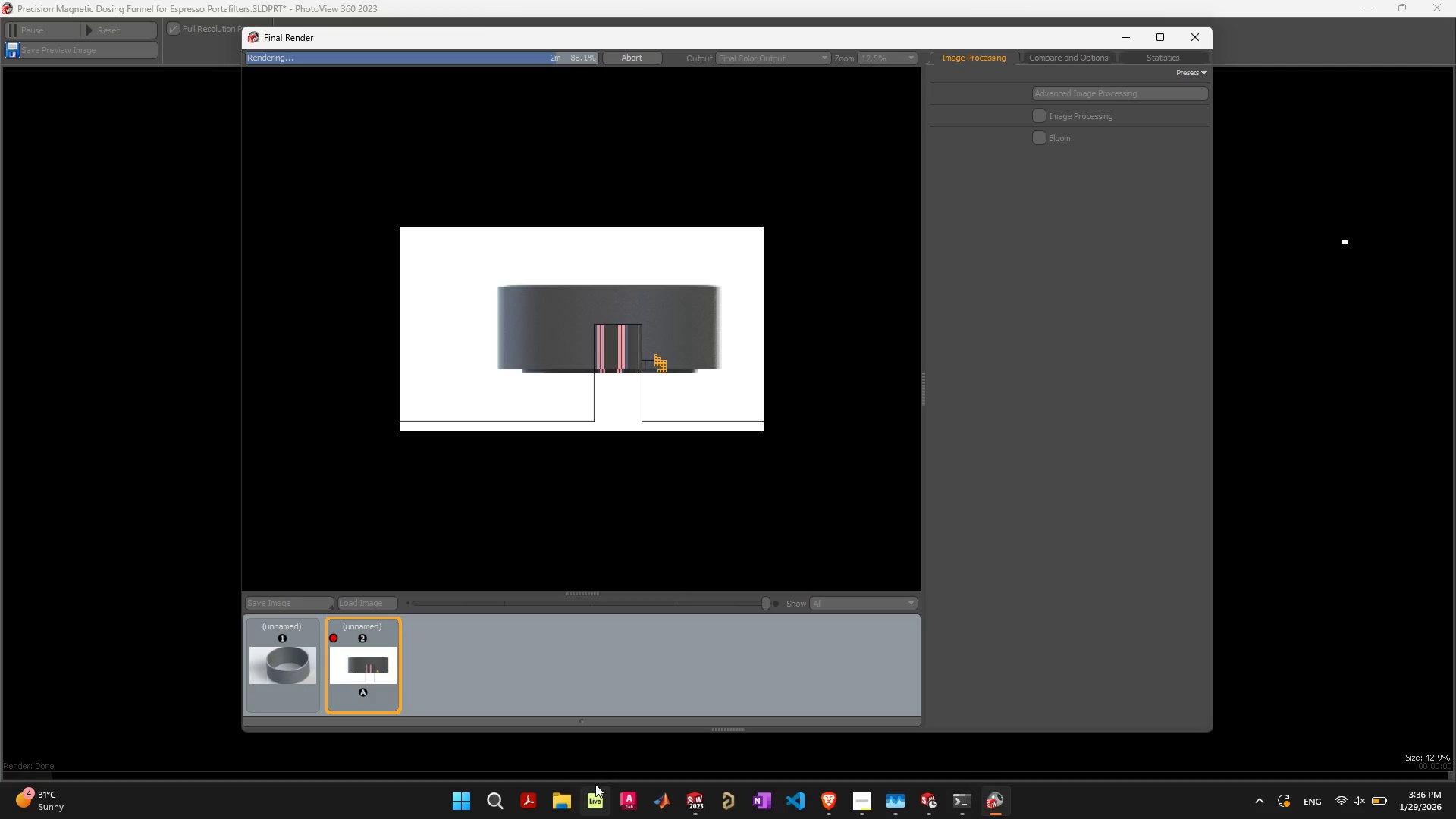 
left_click([568, 788])
 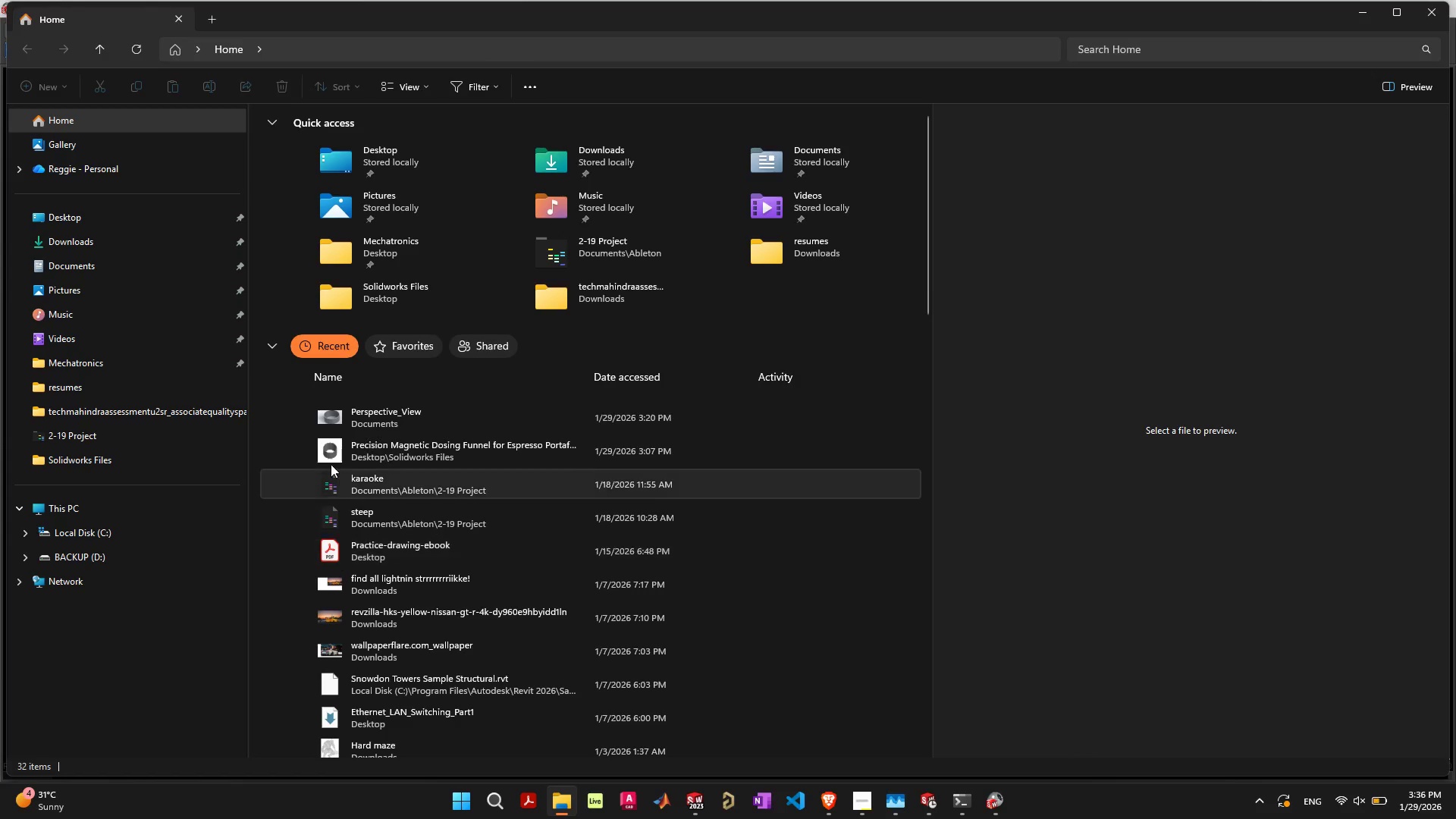 
left_click([363, 413])
 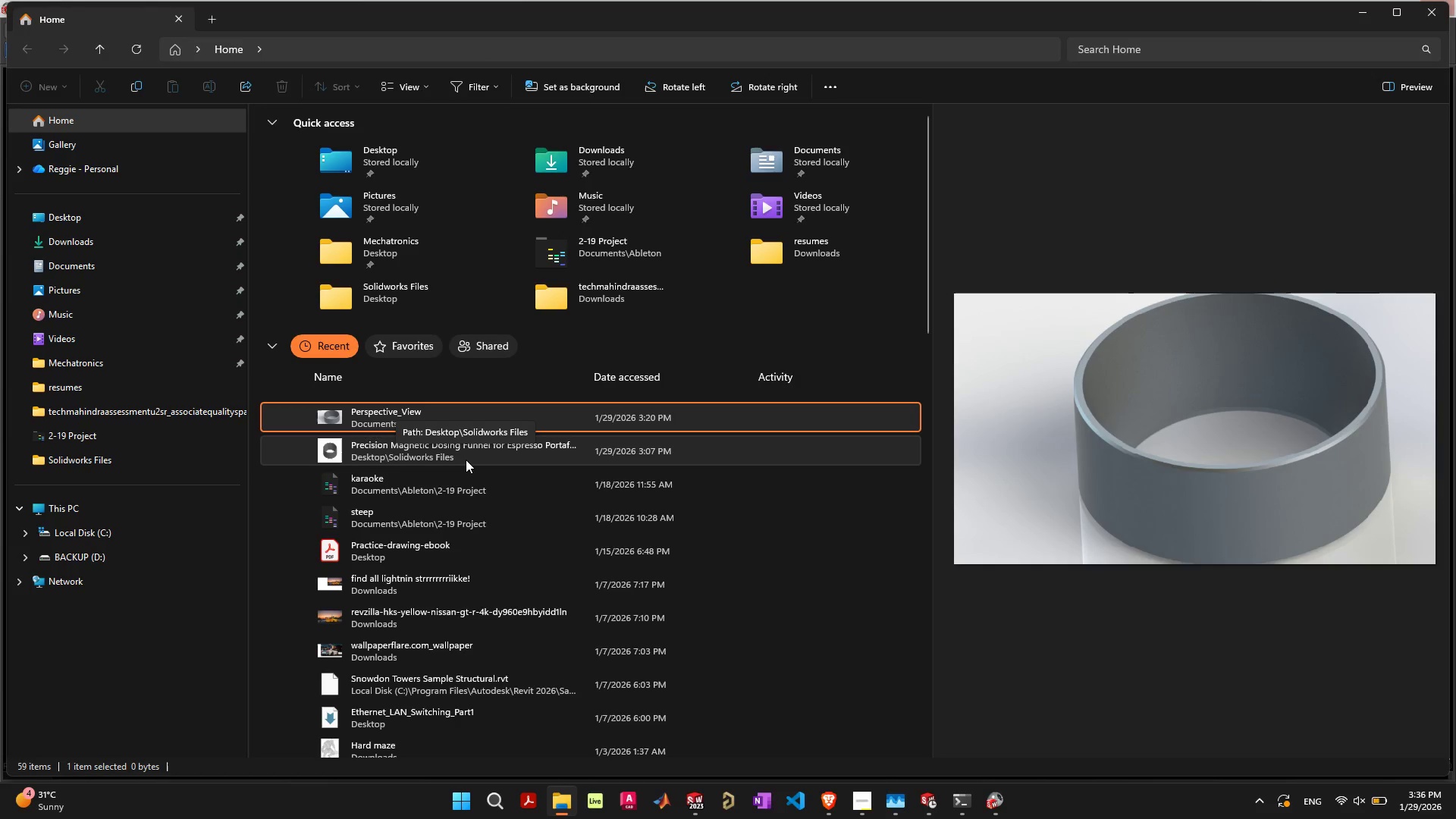 
left_click([466, 460])
 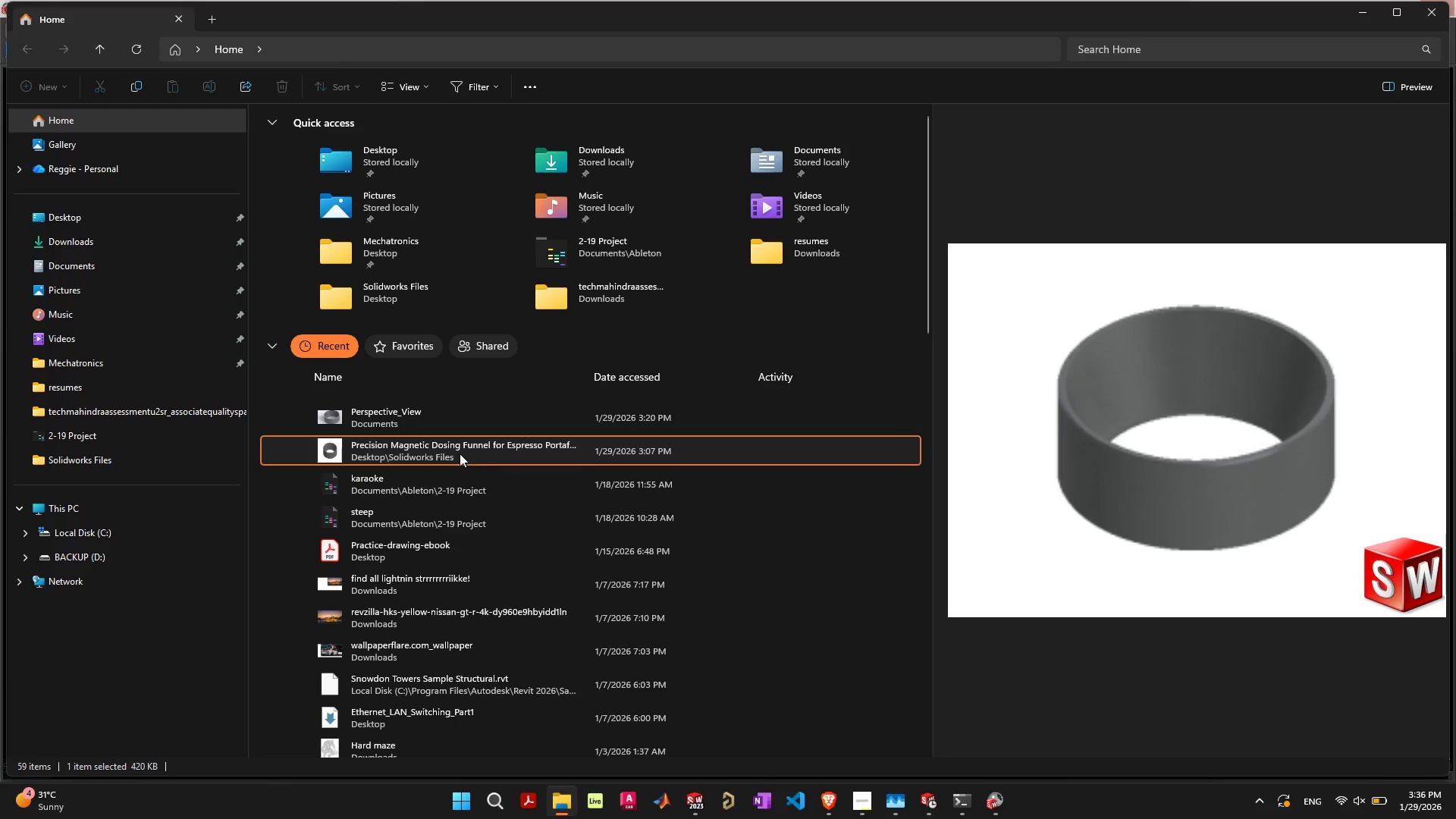 
wait(6.88)
 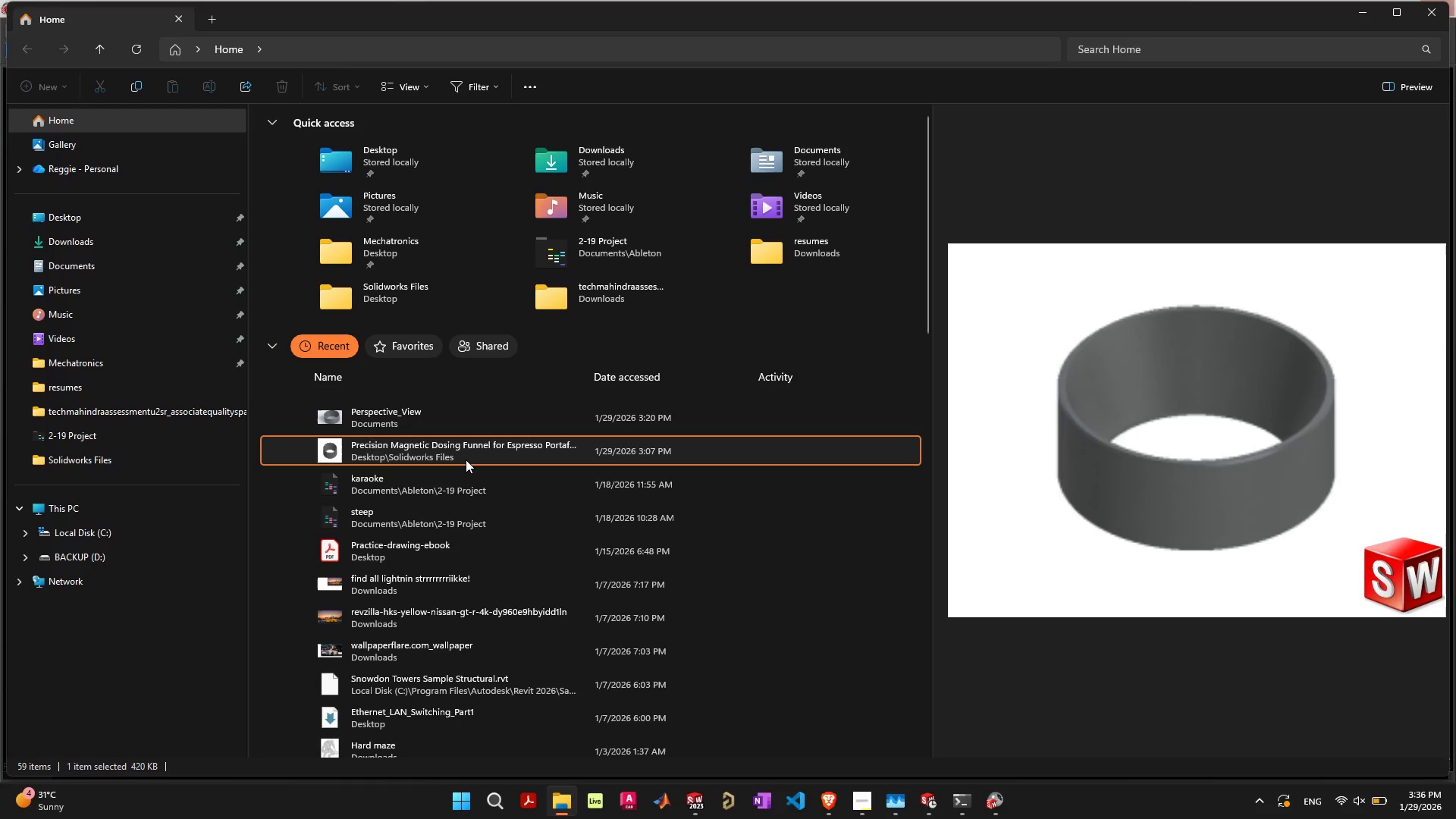 
left_click([486, 428])
 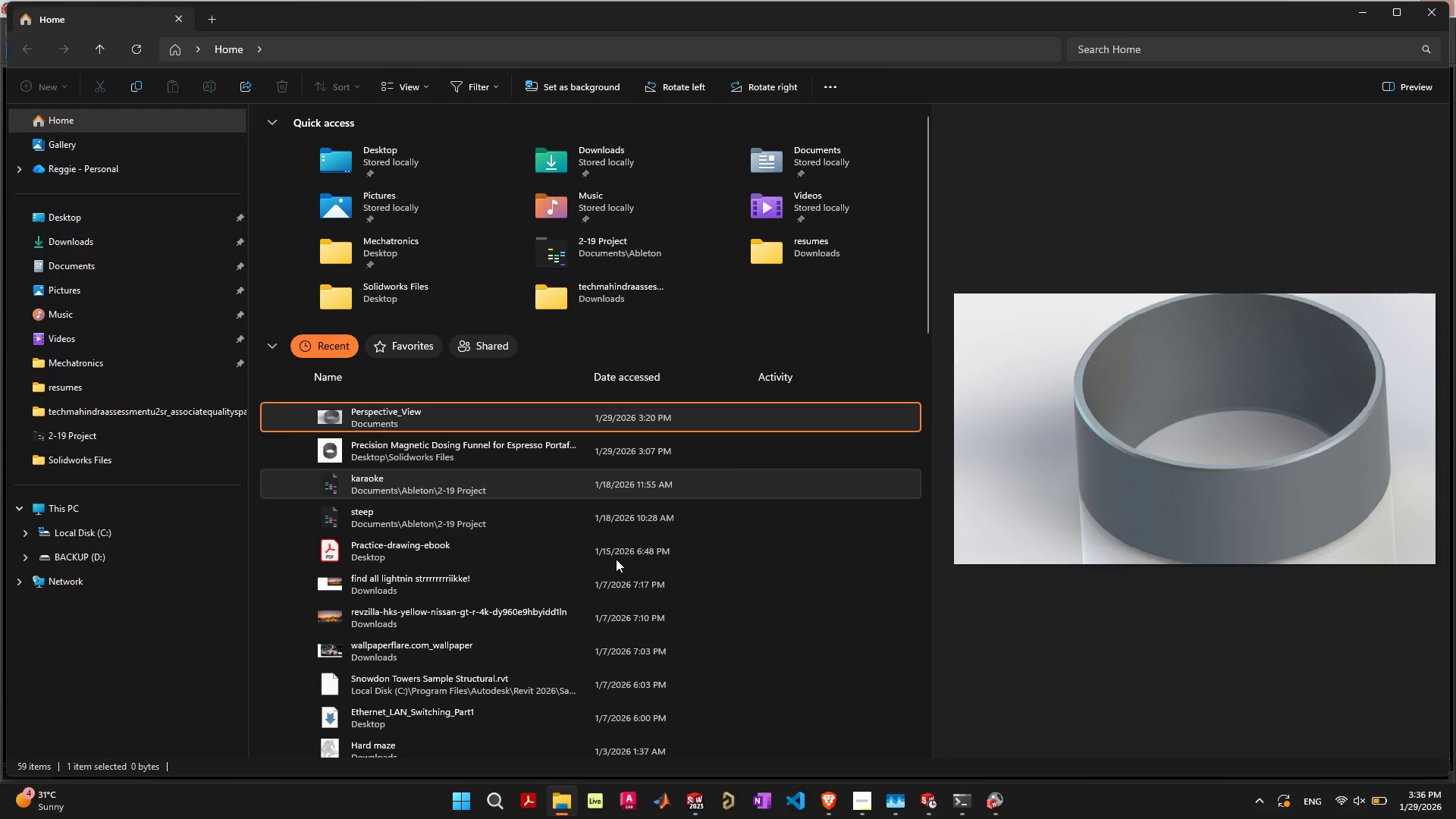 
wait(6.38)
 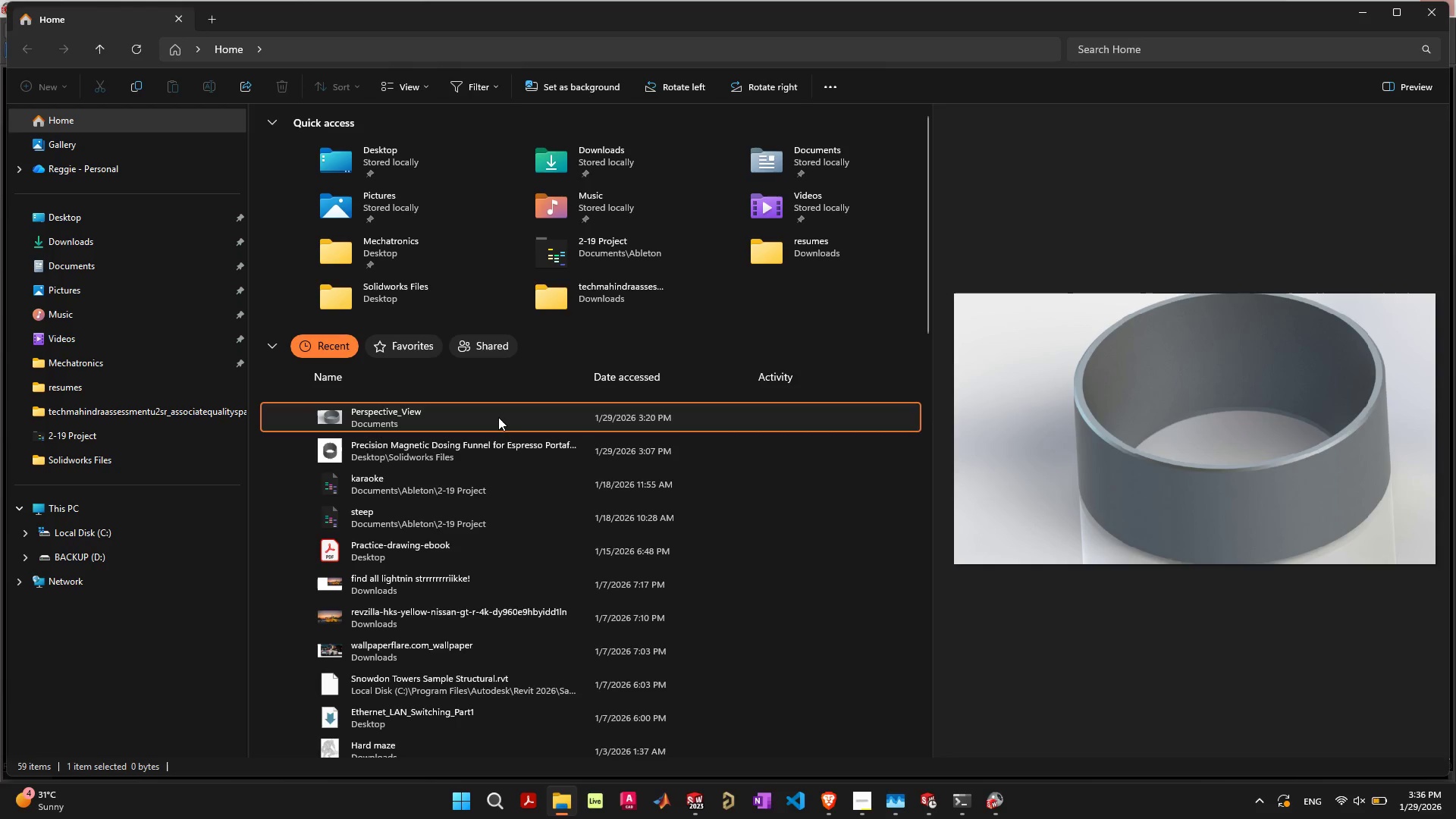 
double_click([657, 415])
 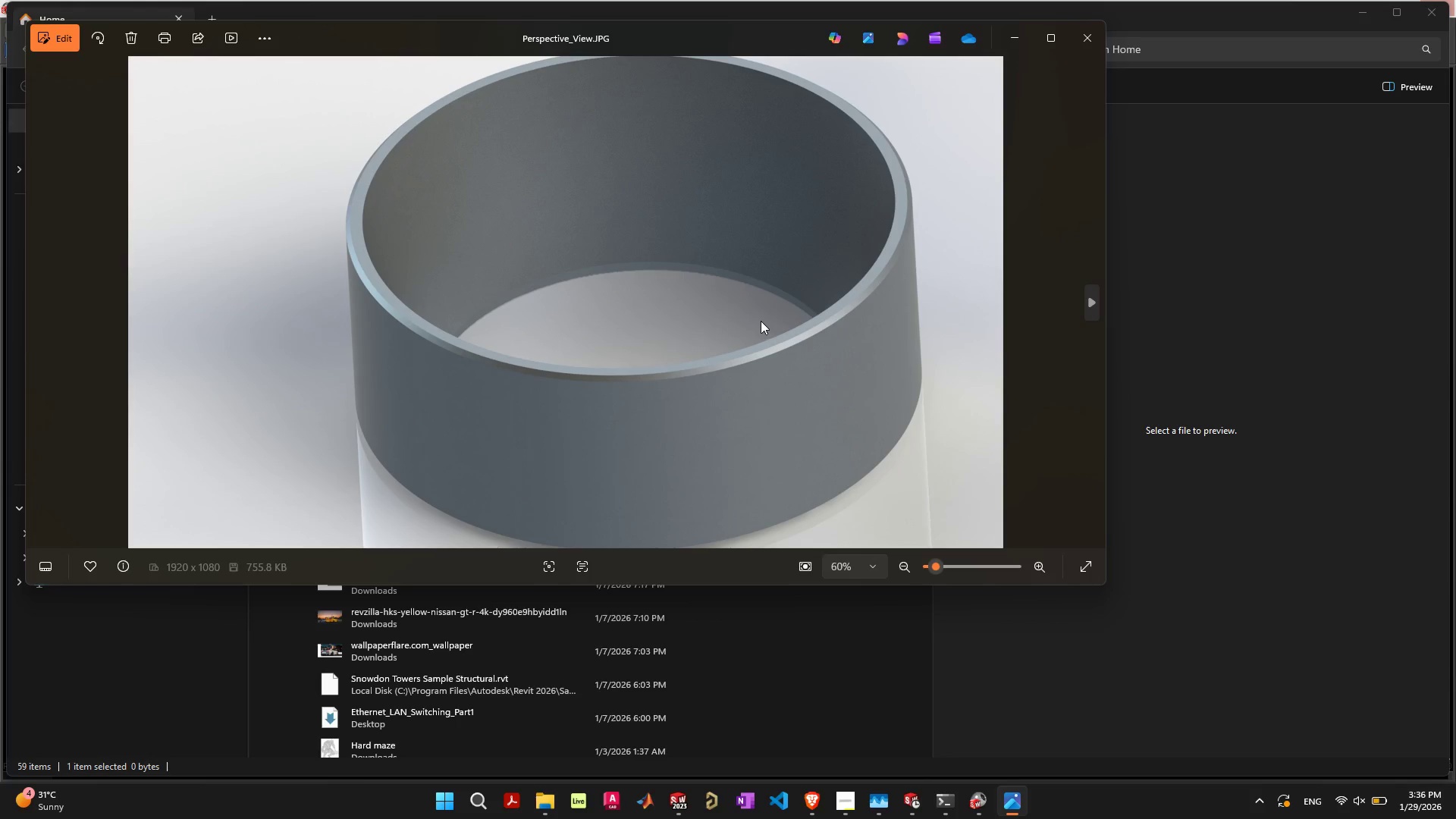 
wait(5.83)
 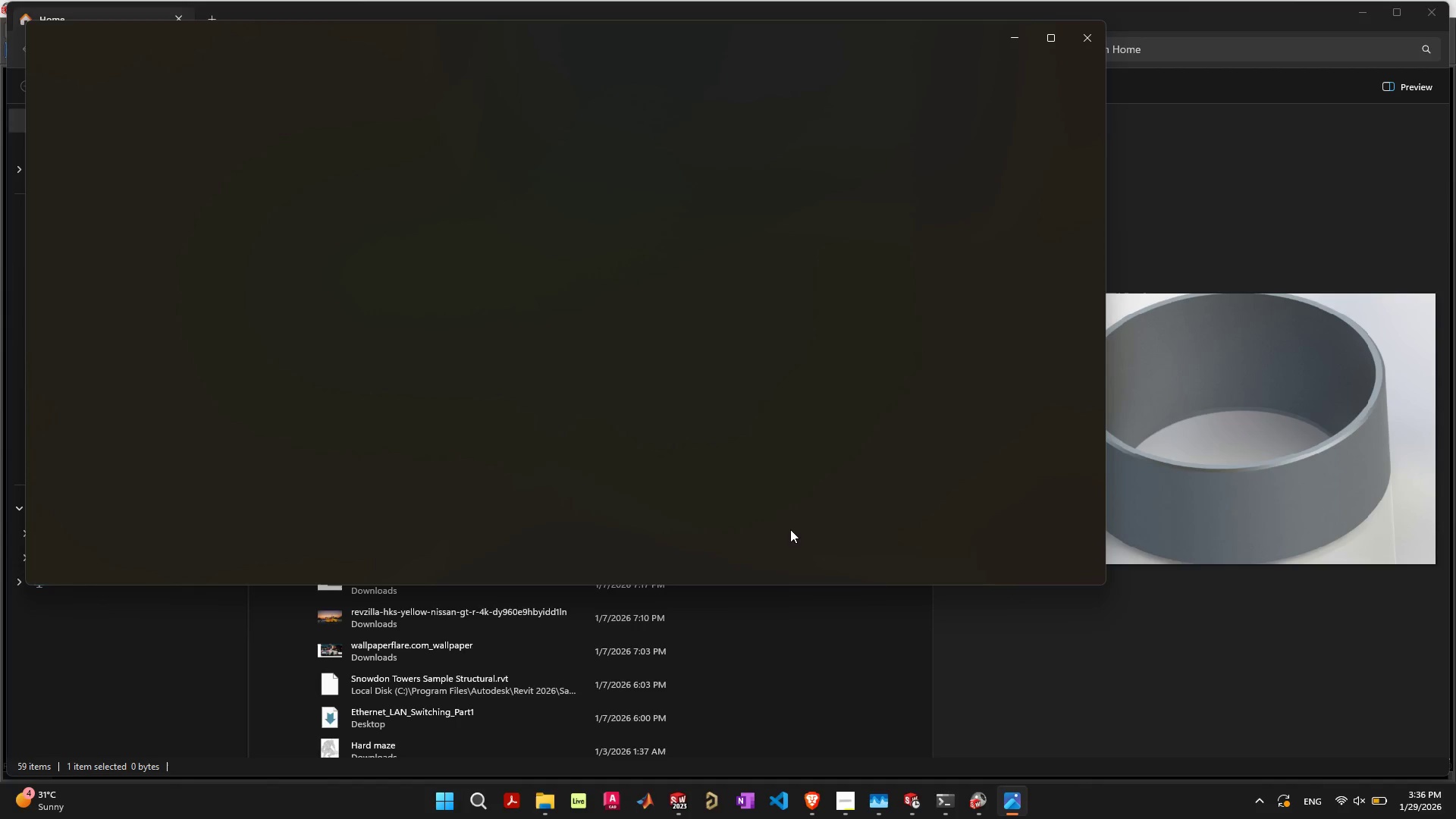 
scroll: coordinate [893, 328], scroll_direction: up, amount: 24.0
 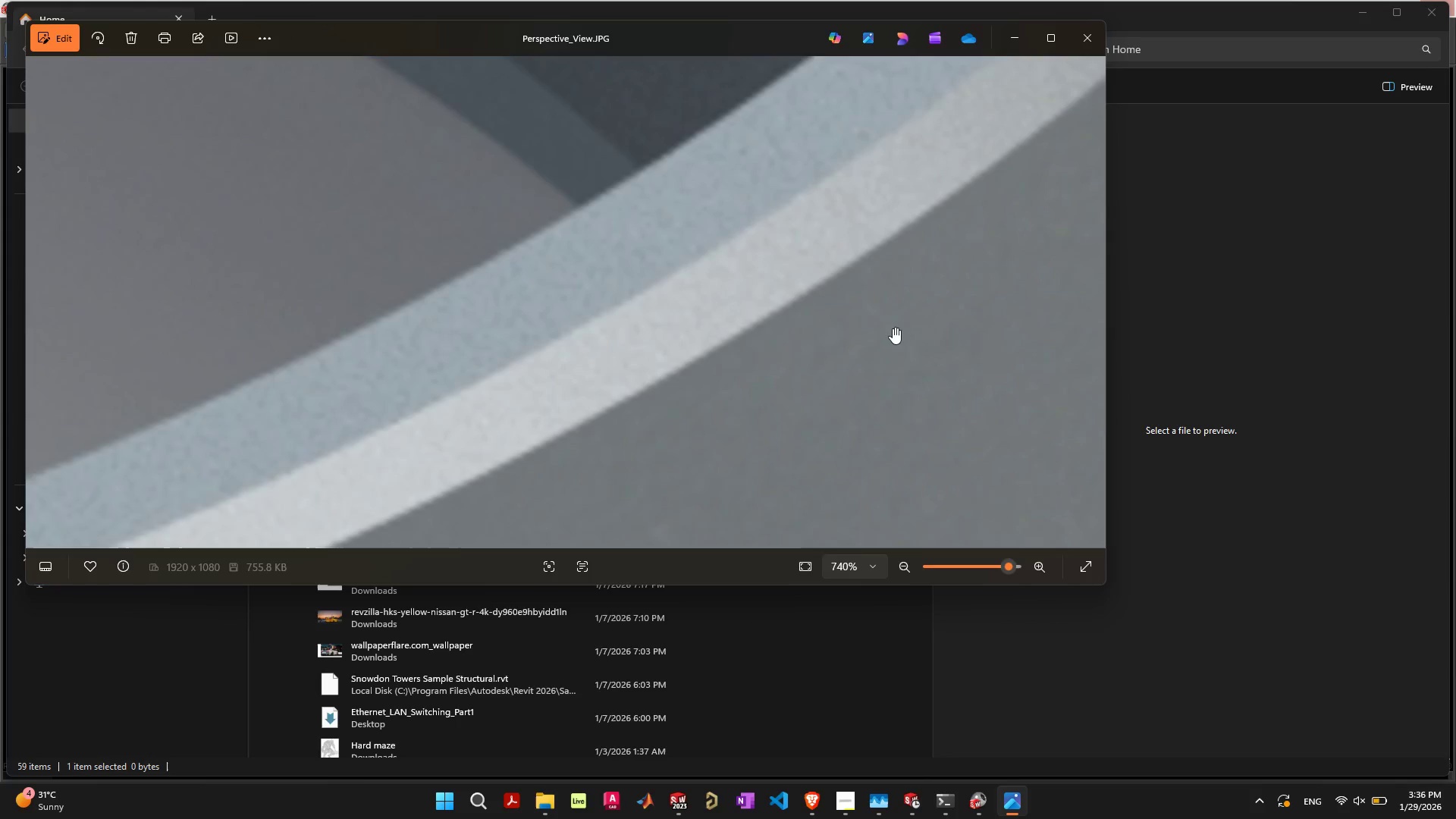 
scroll: coordinate [893, 328], scroll_direction: down, amount: 29.0
 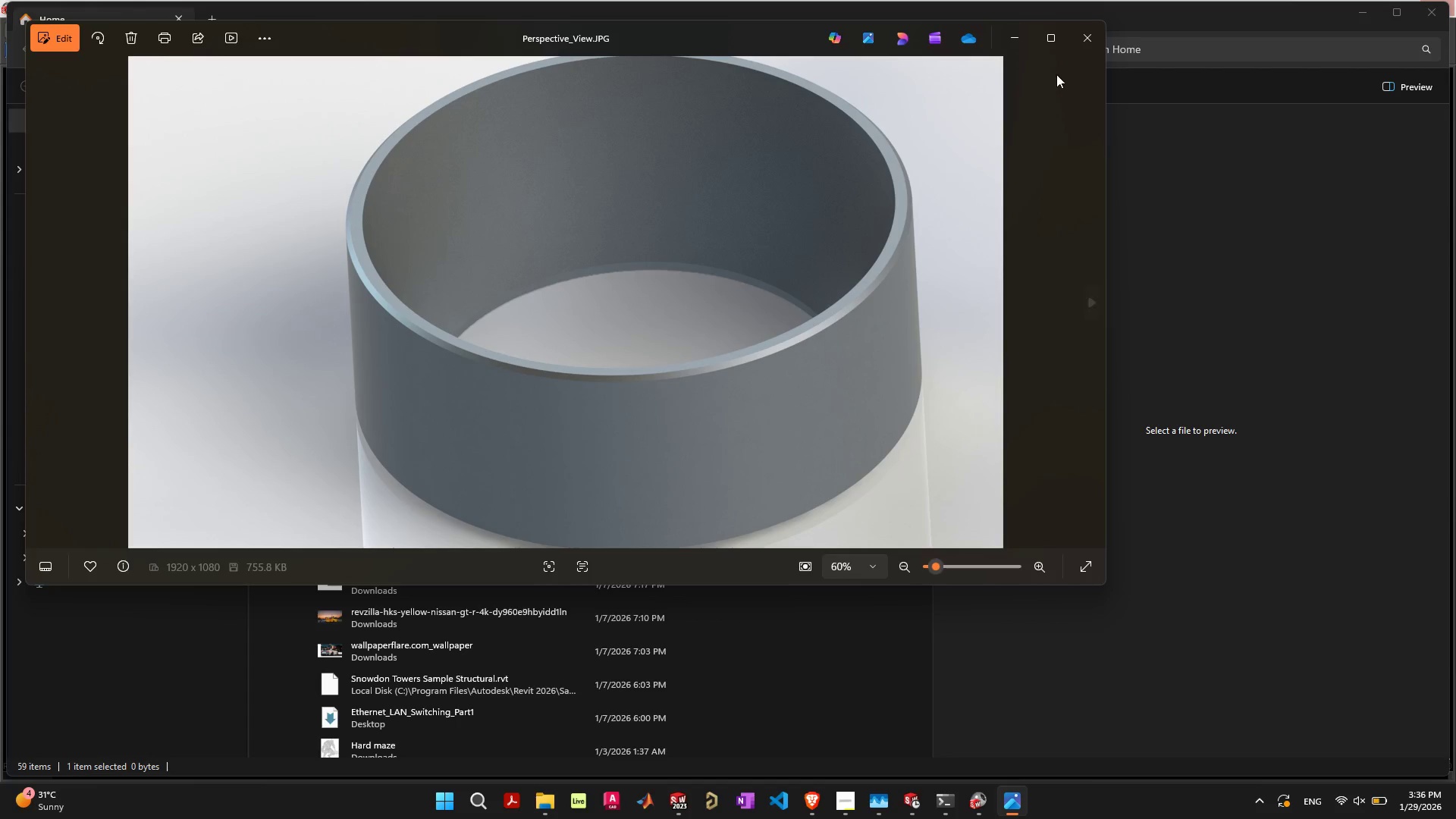 
left_click([1097, 31])
 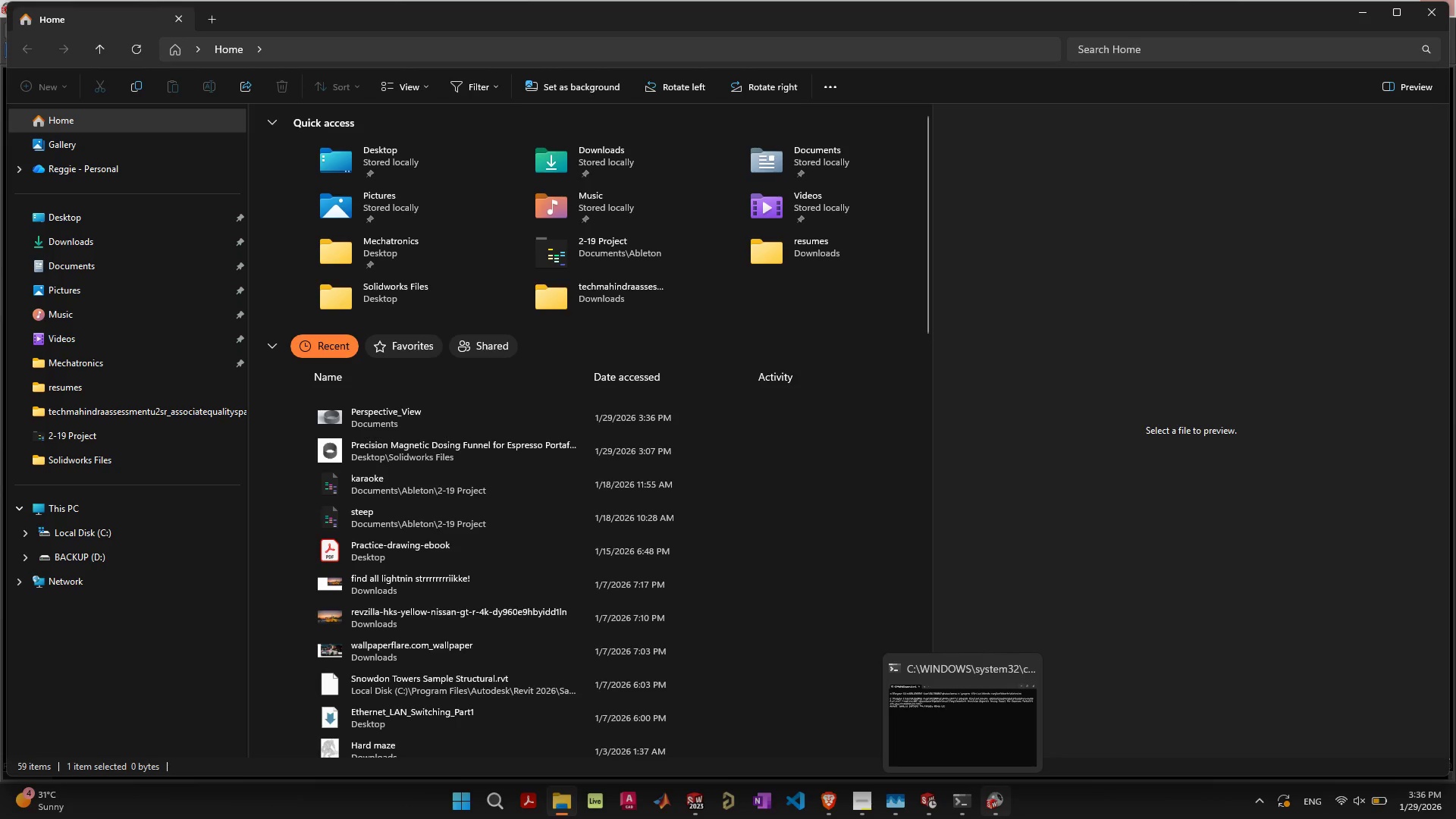 
left_click([1005, 801])
 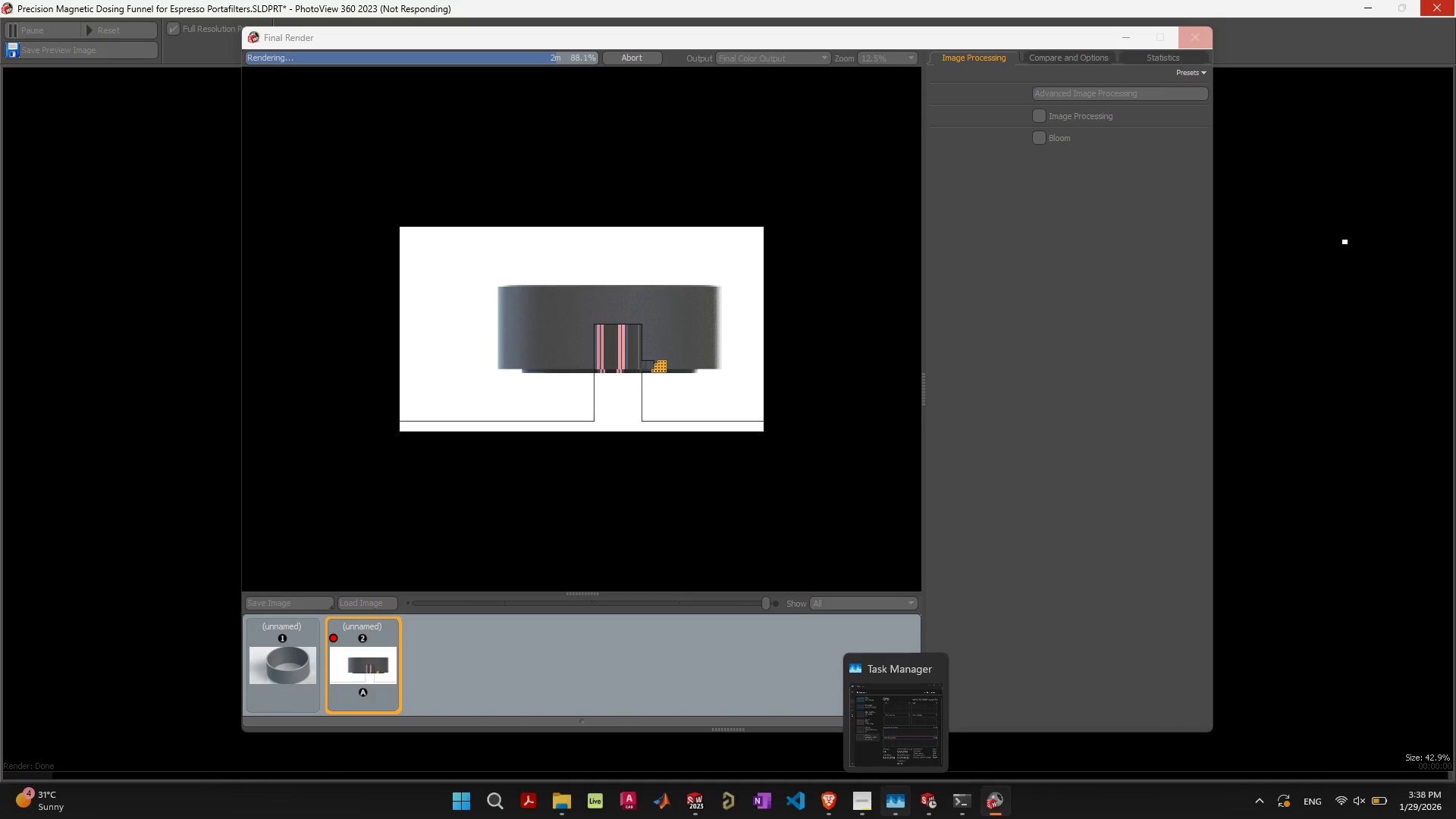 
wait(75.31)
 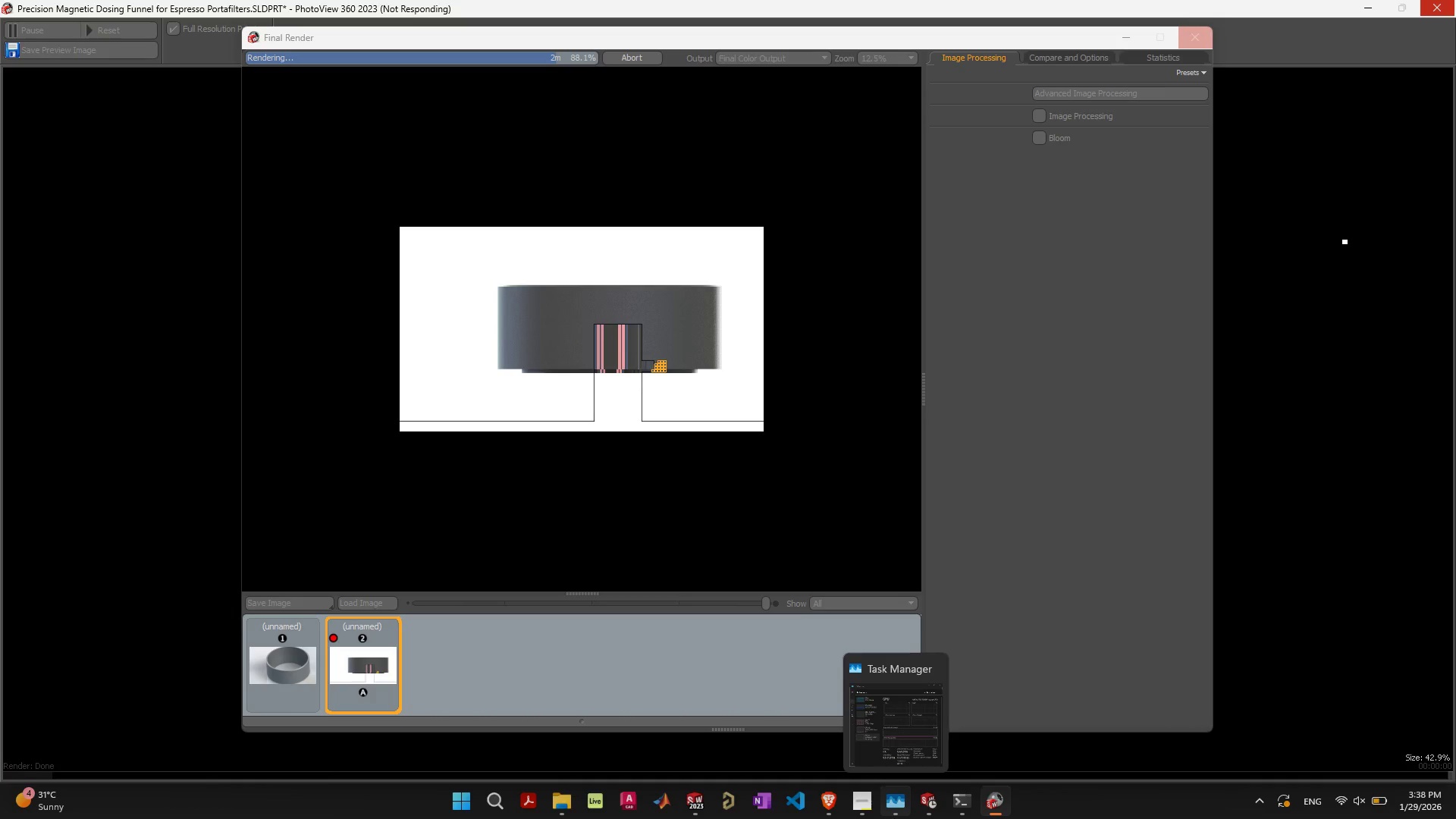 
left_click([1000, 792])
 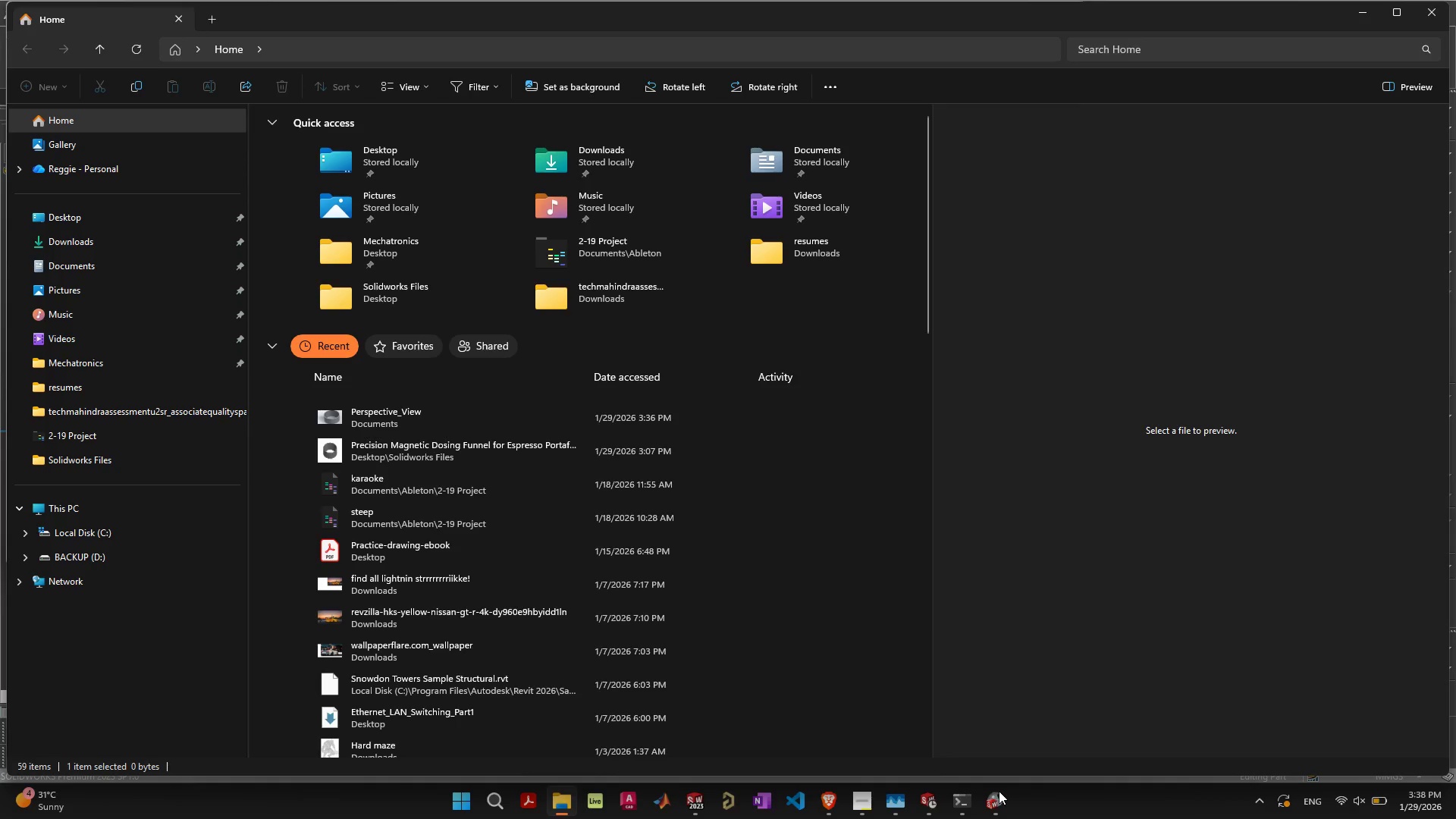 
mouse_move([949, 792])
 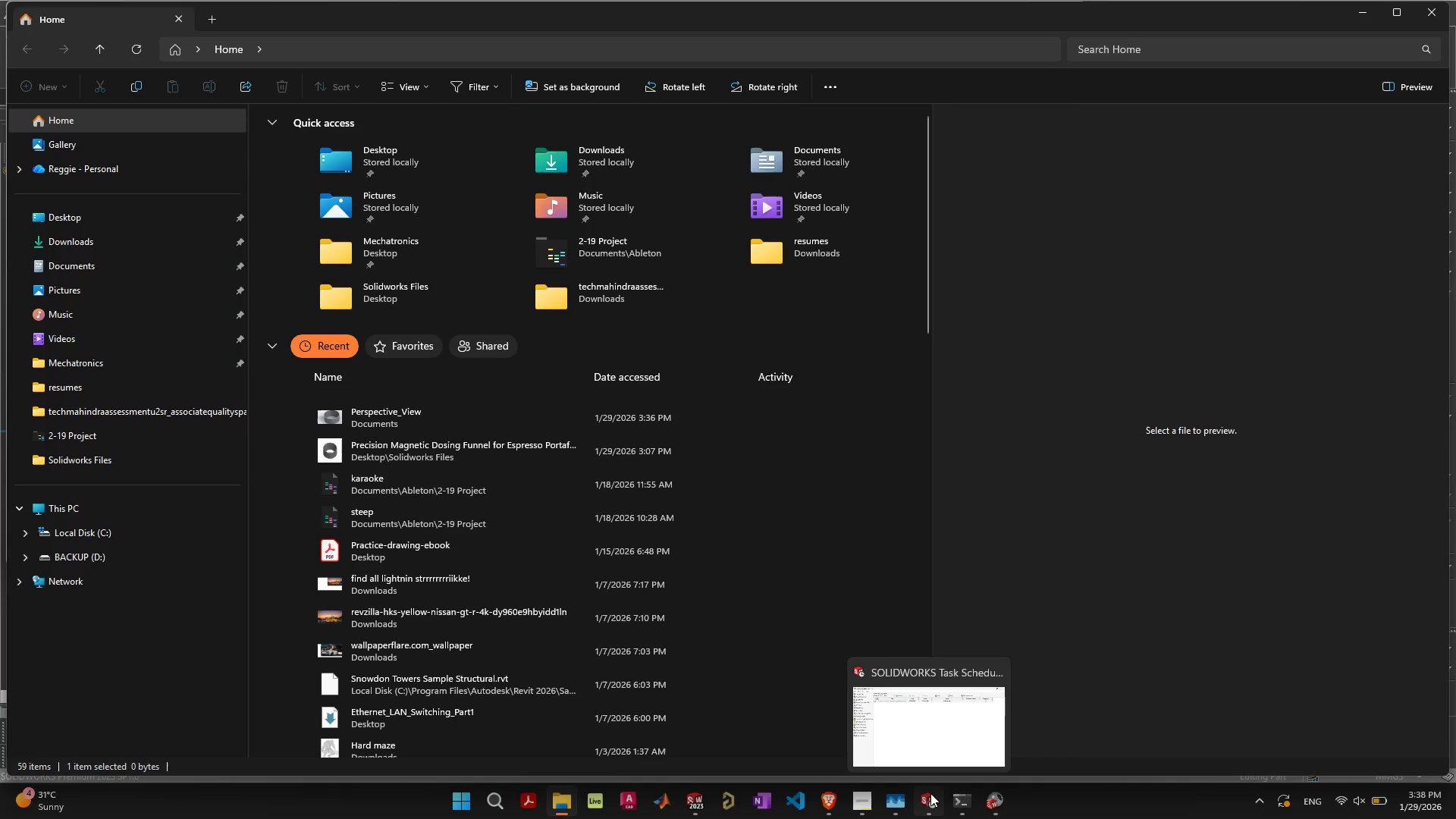 
left_click([930, 793])
 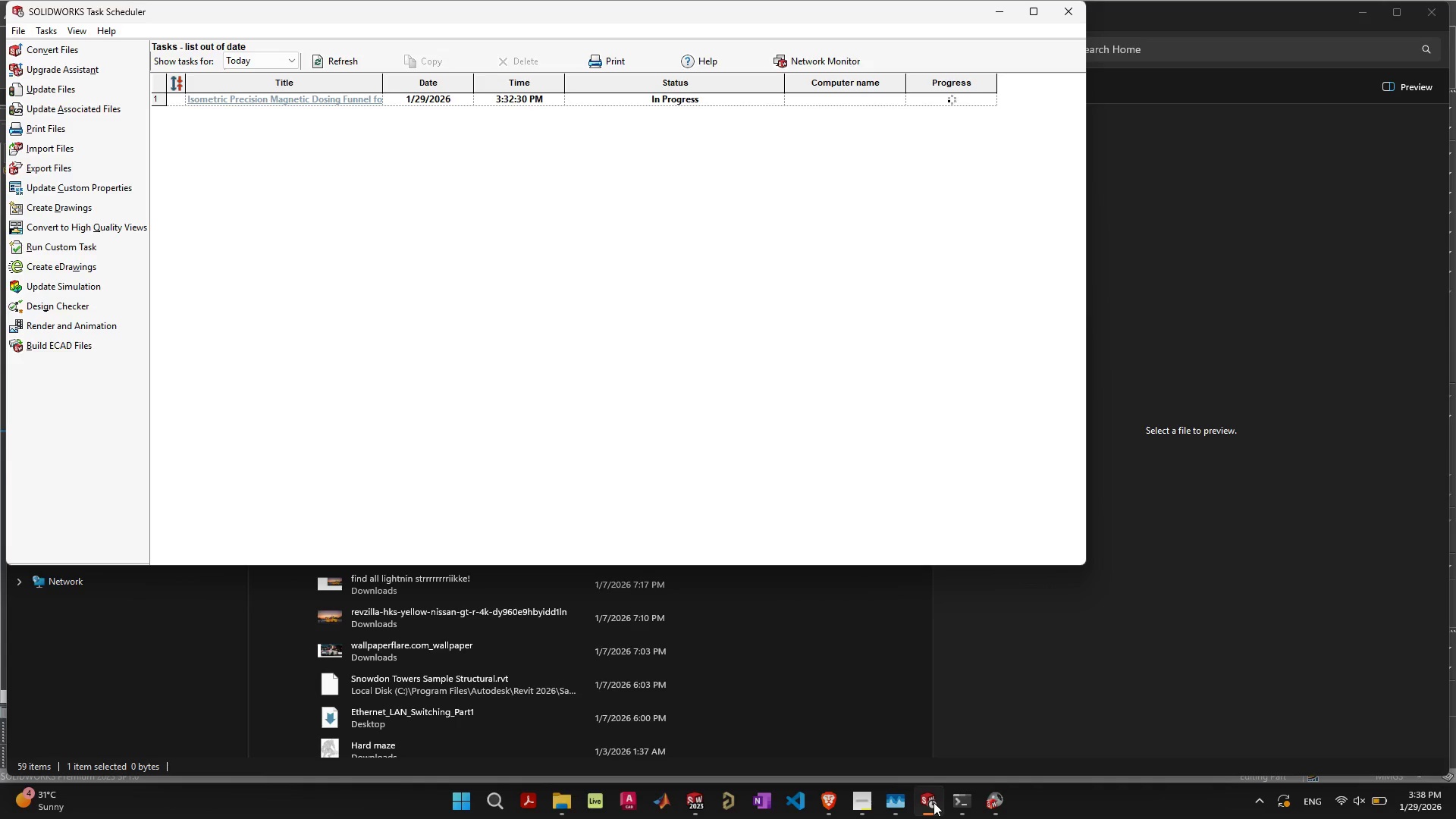 
wait(19.33)
 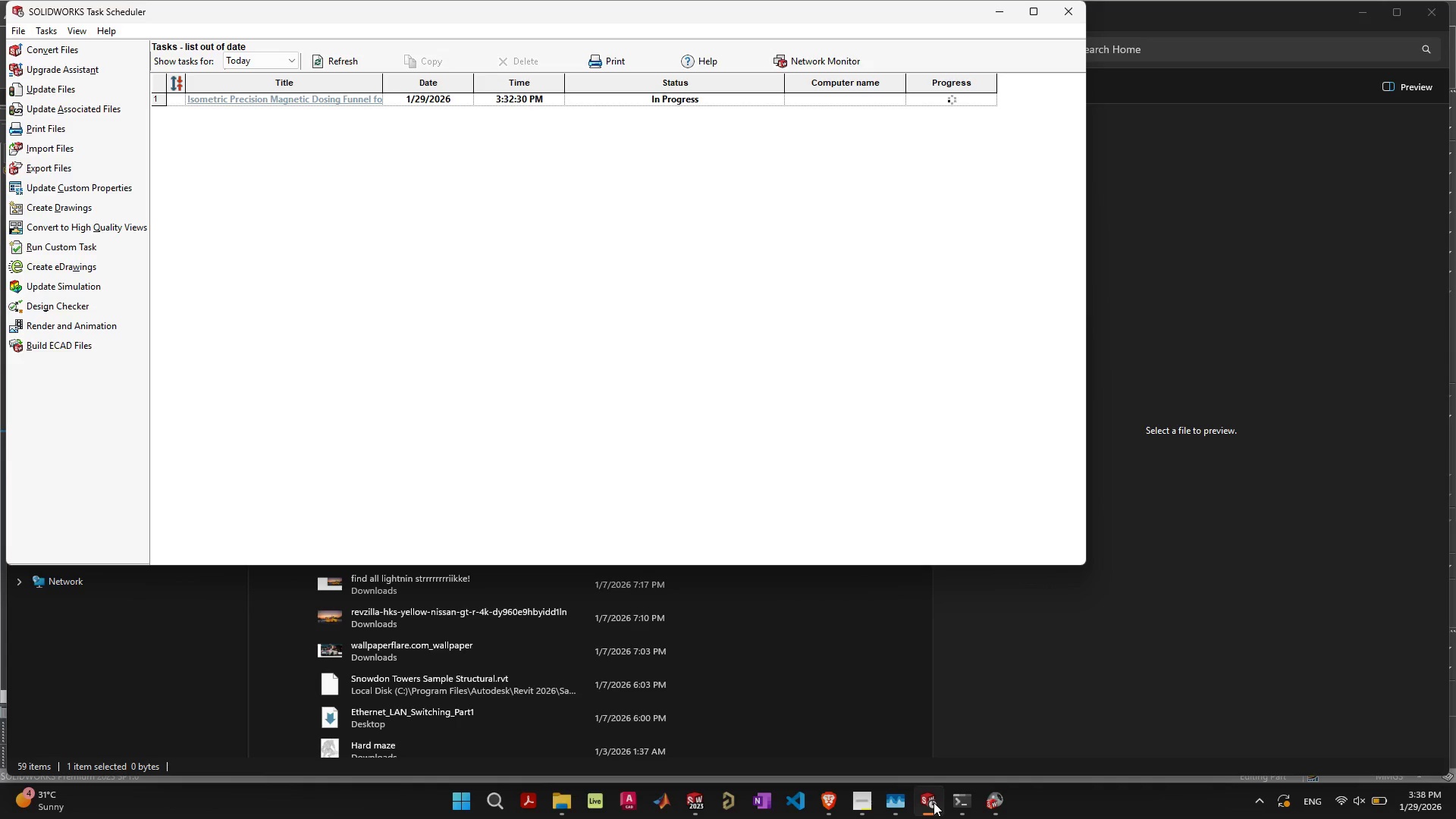 
scroll: coordinate [646, 811], scroll_direction: none, amount: 0.0
 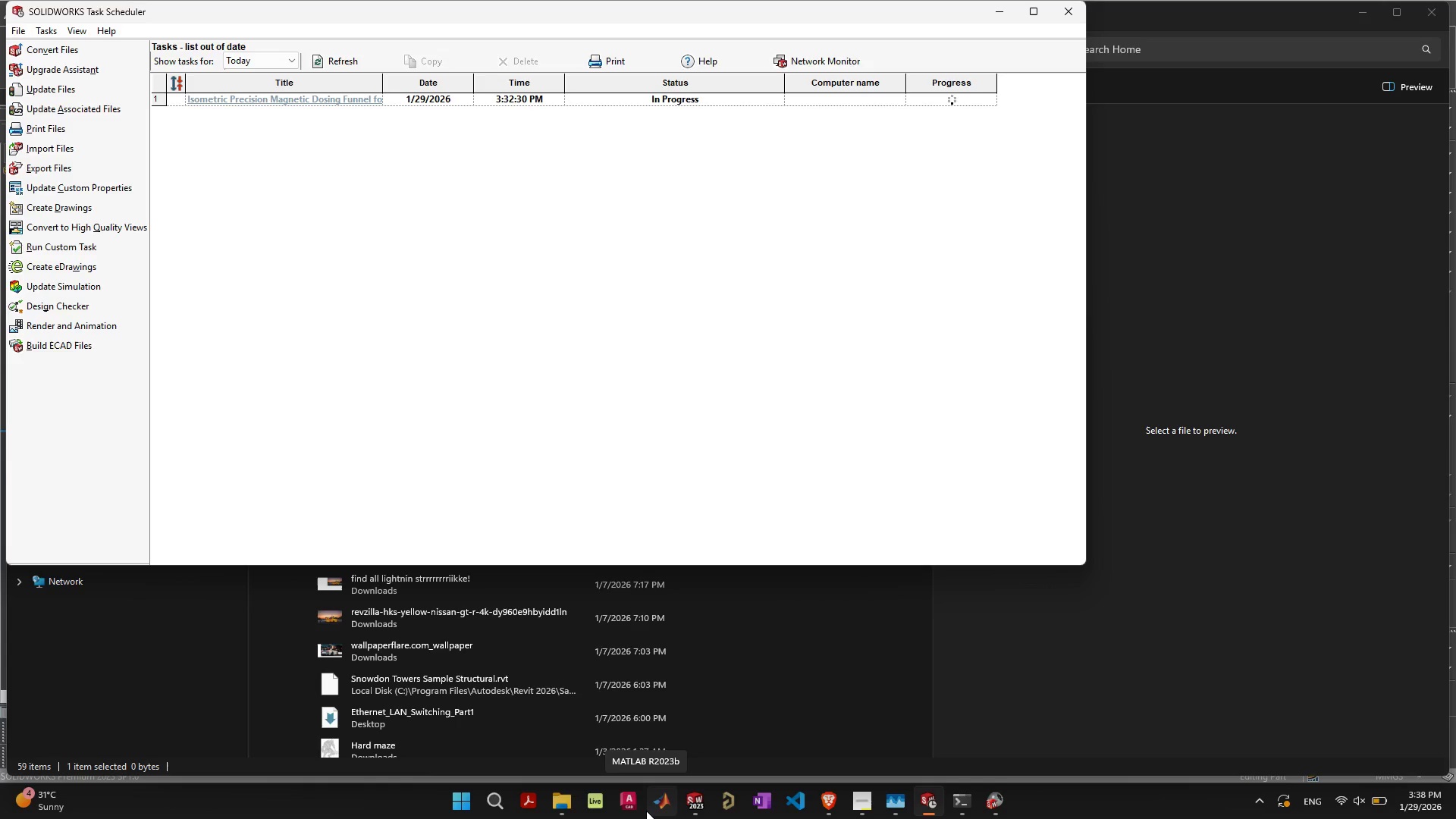 
wait(21.78)
 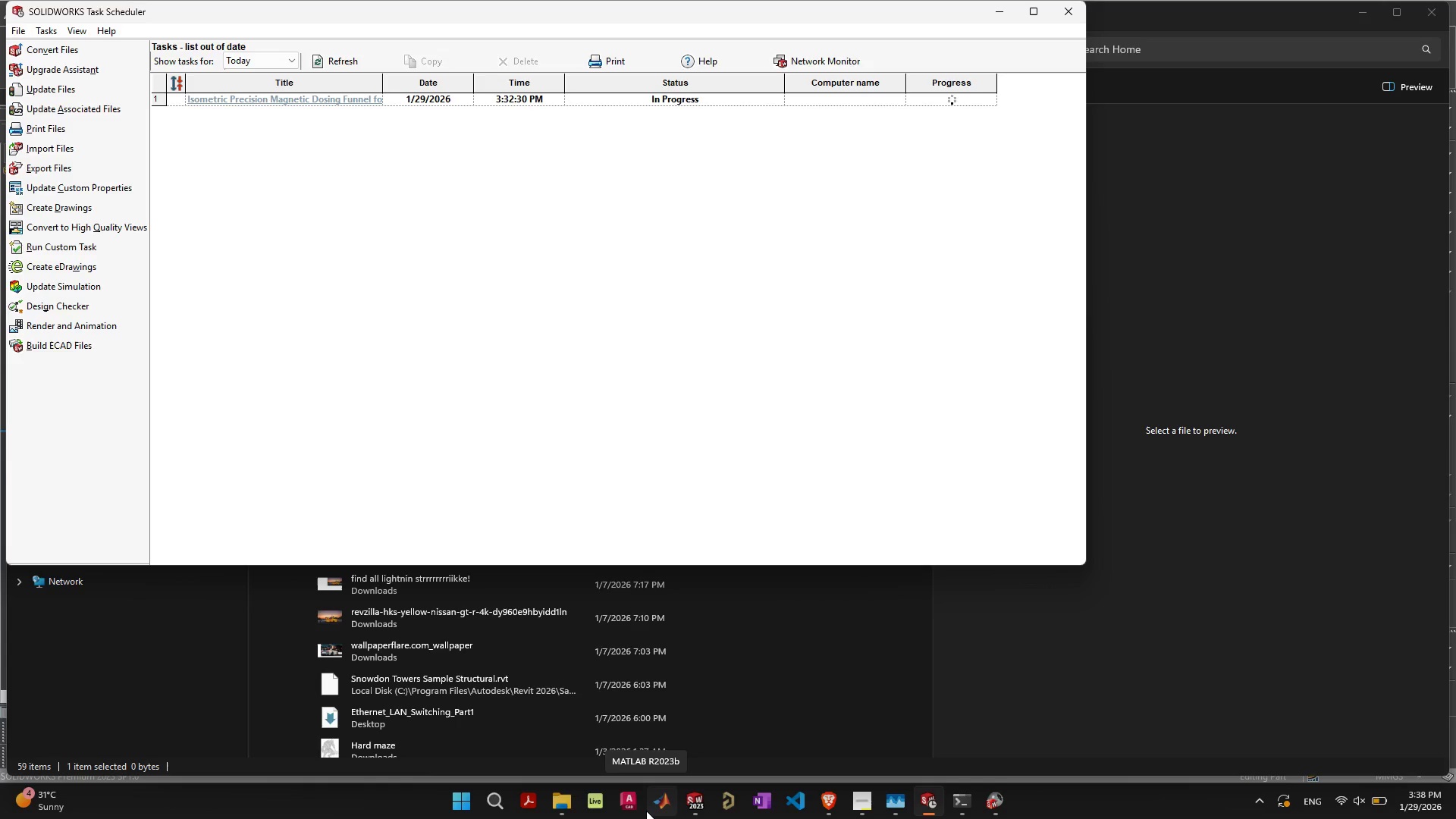 
left_click([1003, 806])
 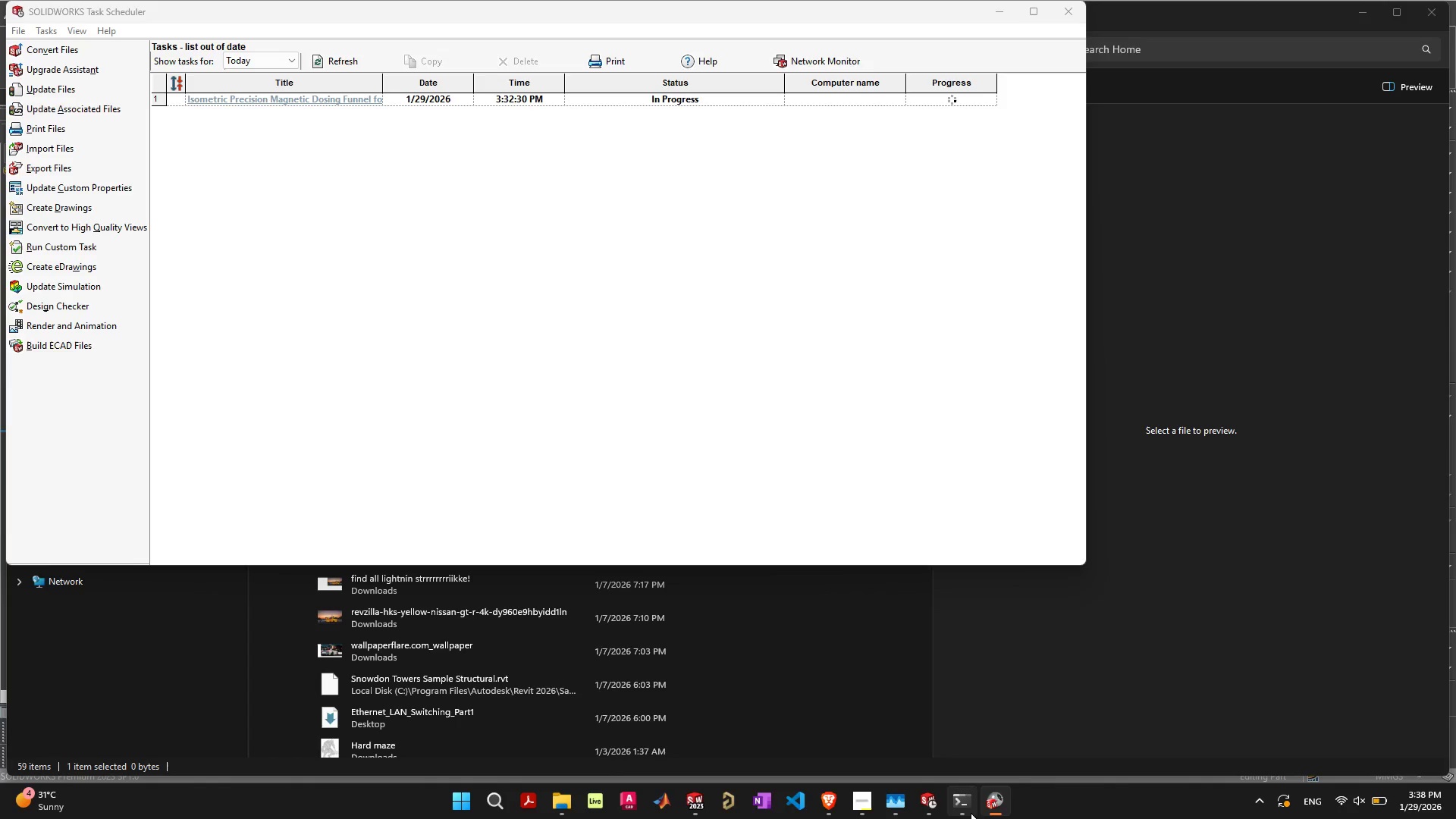 
left_click([949, 817])
 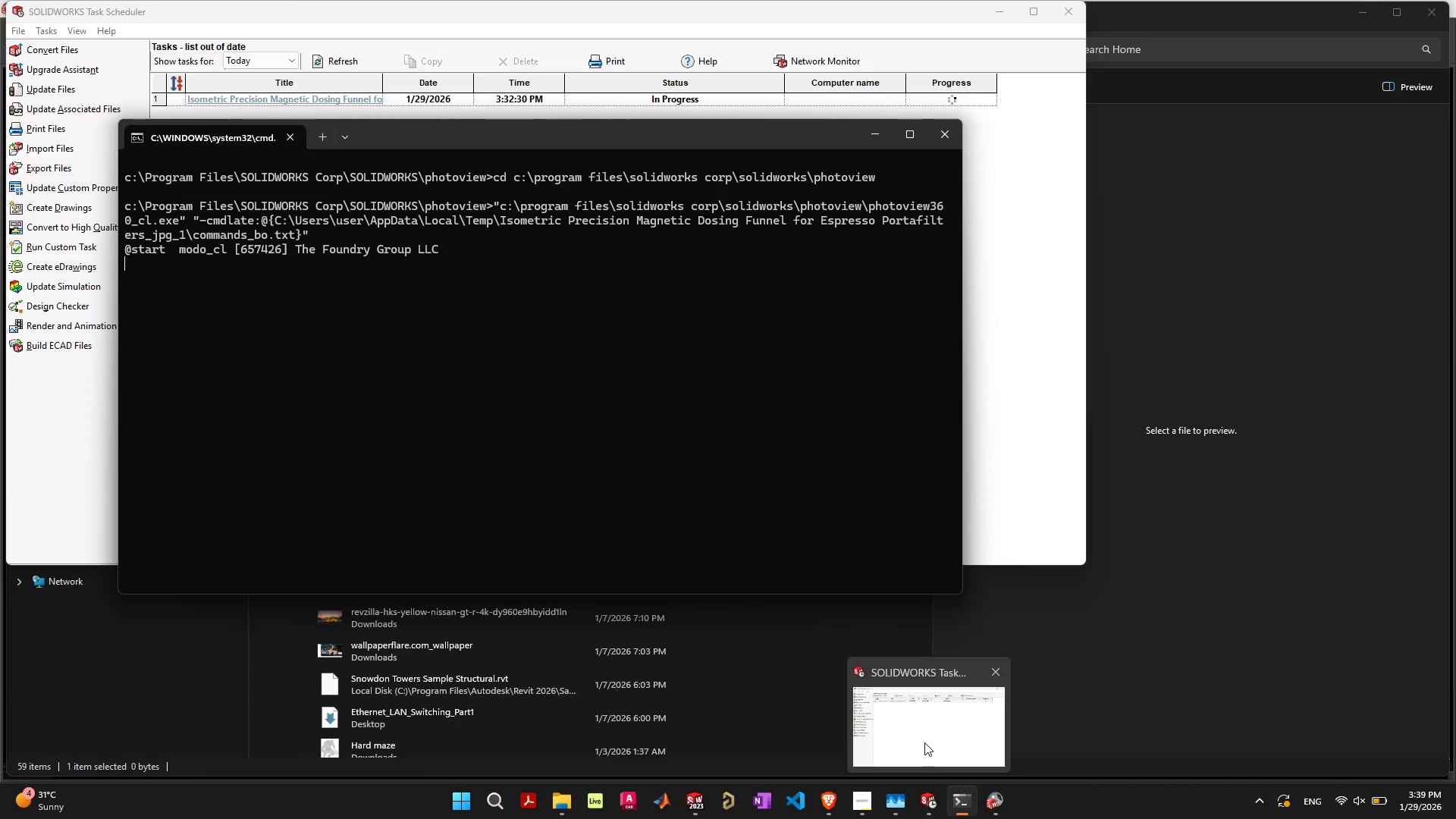 
wait(7.67)
 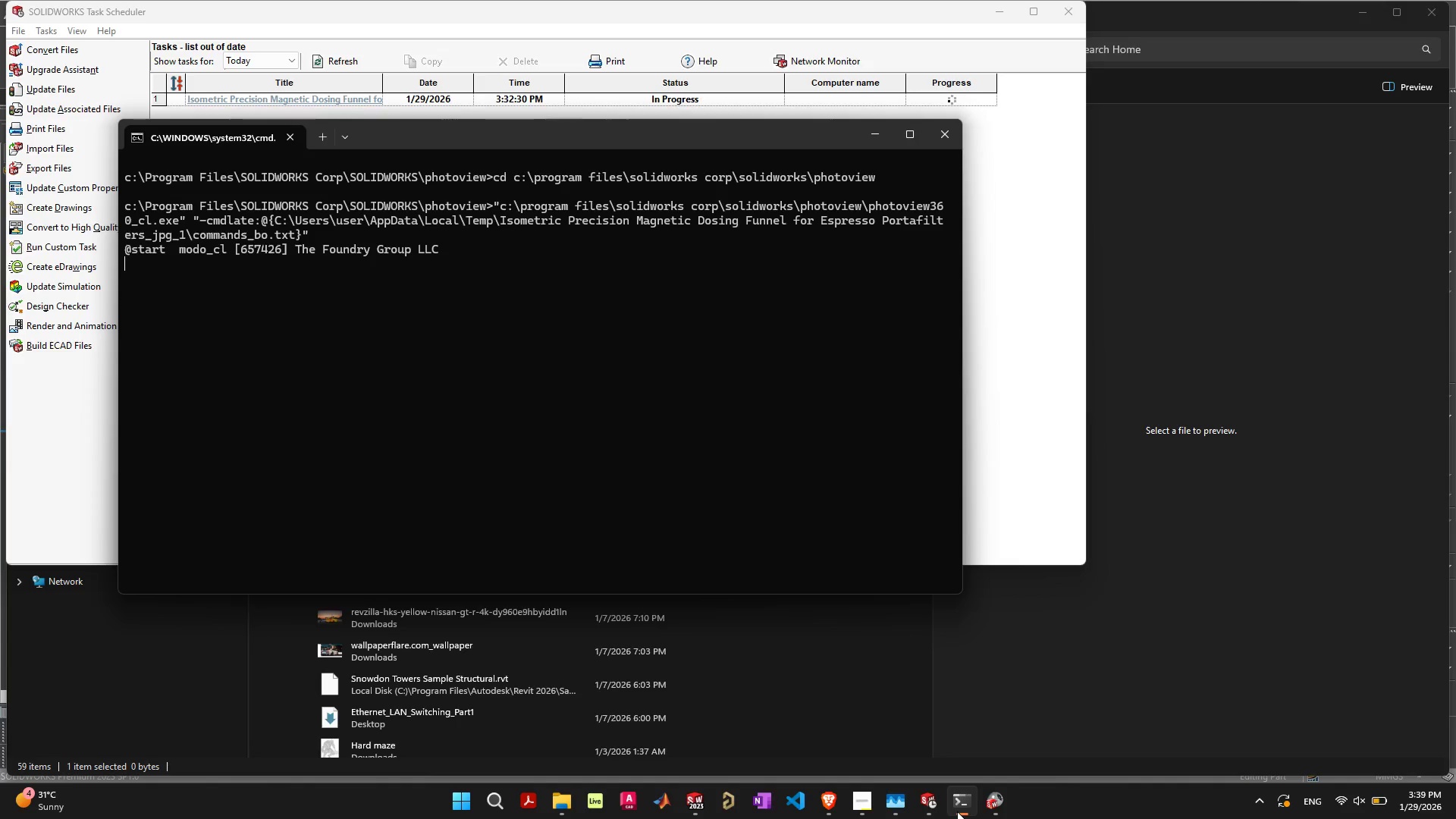 
left_click([879, 140])
 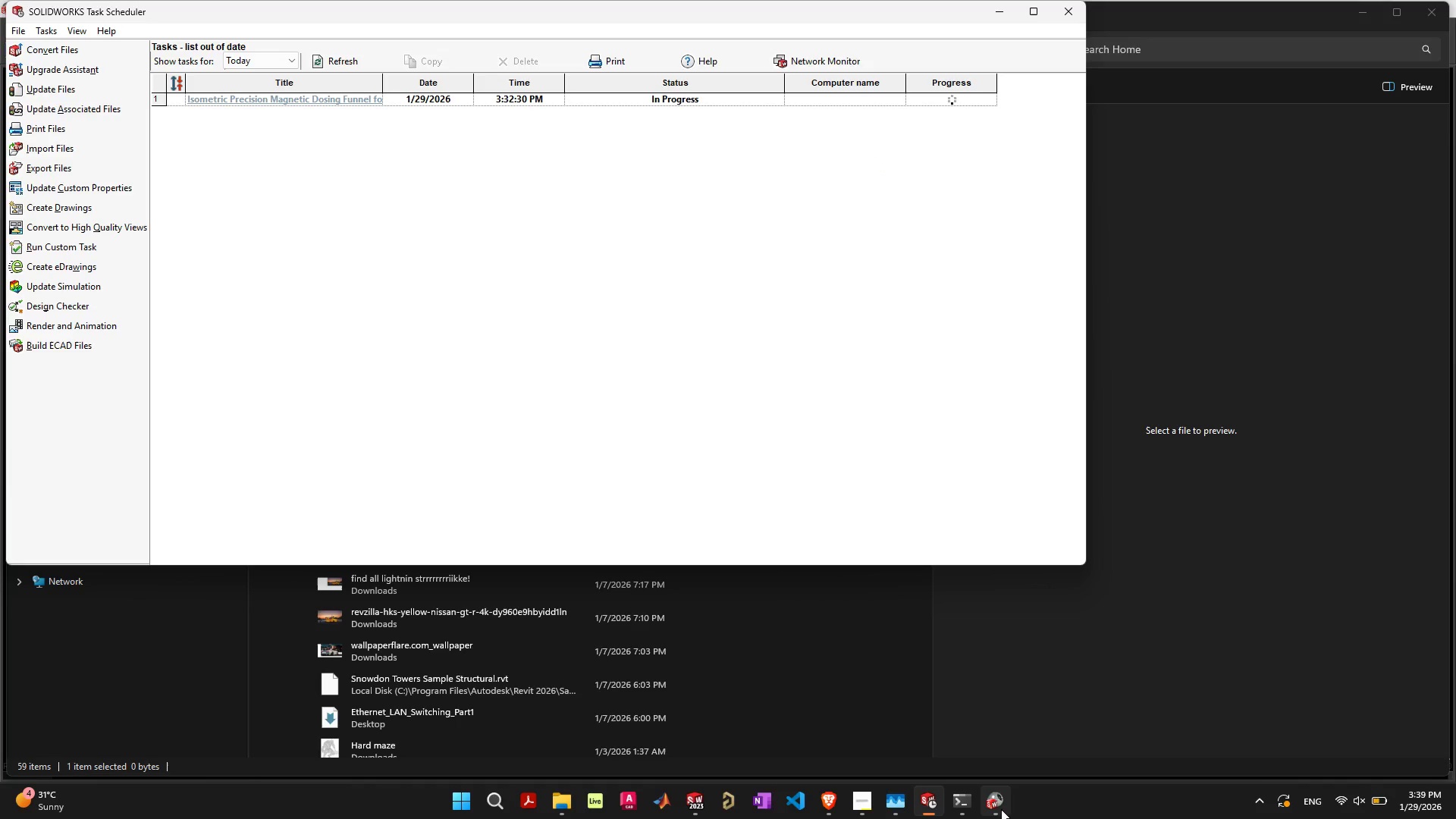 
left_click([994, 808])
 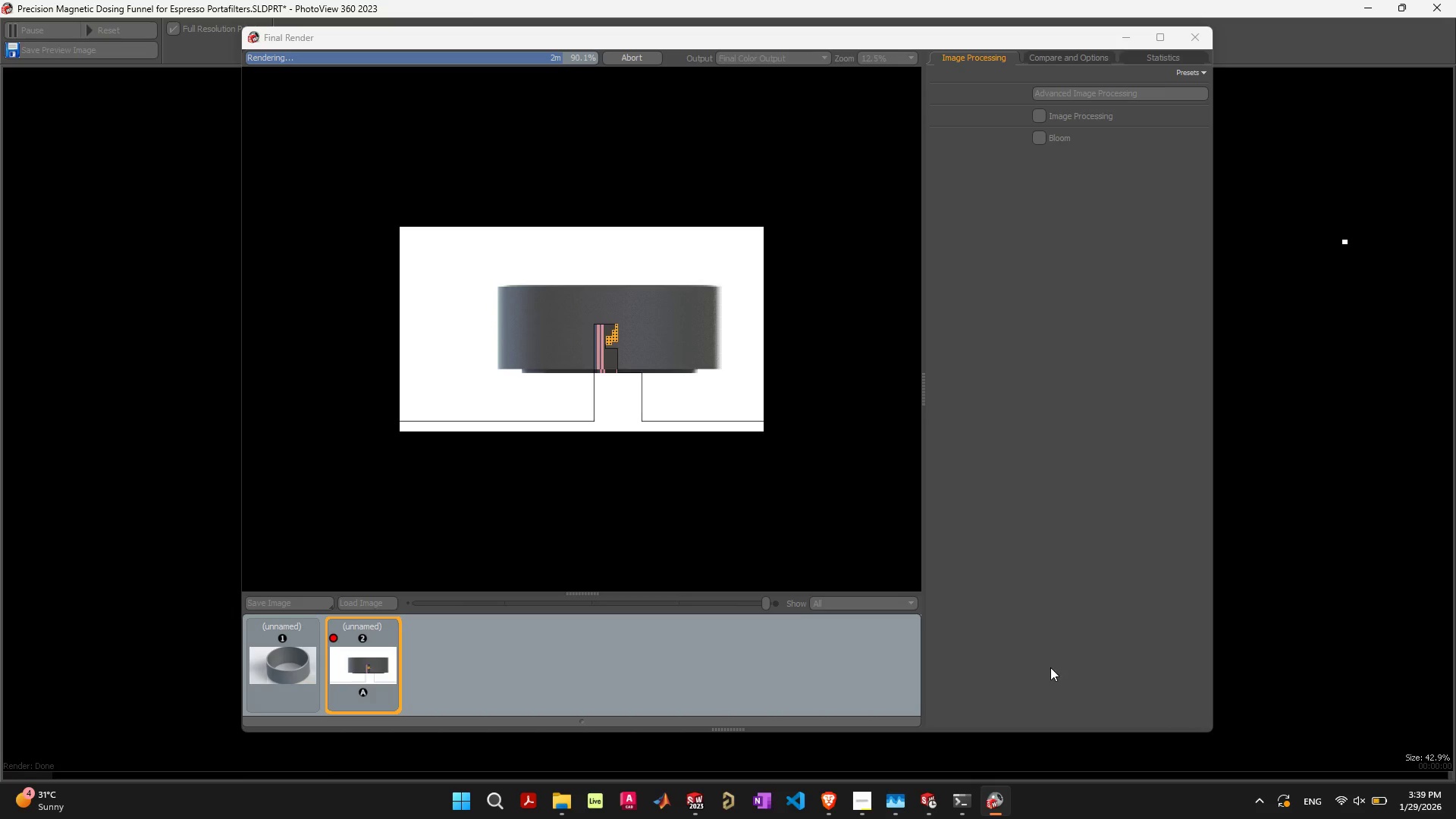 
wait(47.39)
 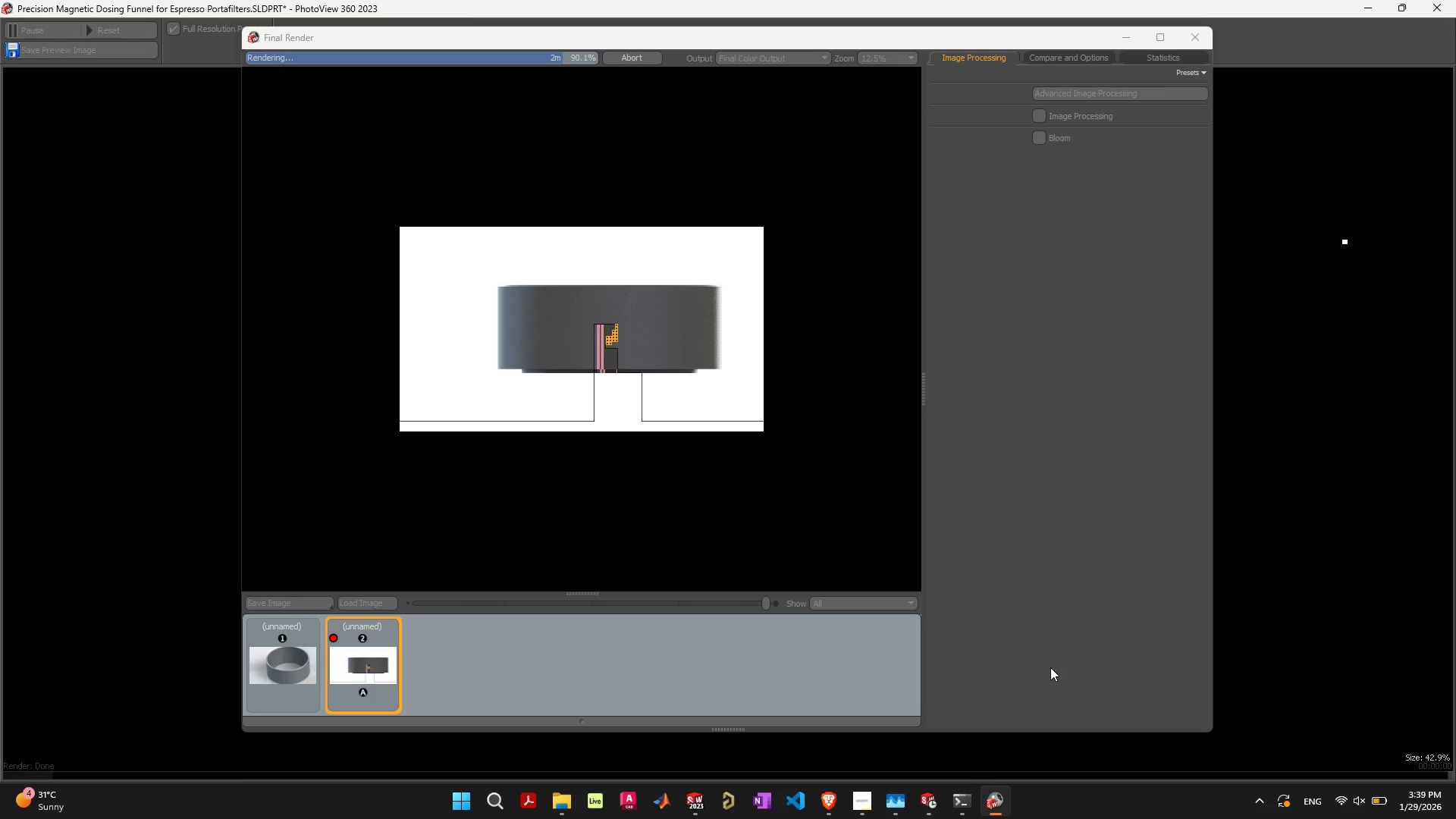 
mouse_move([794, 803])
 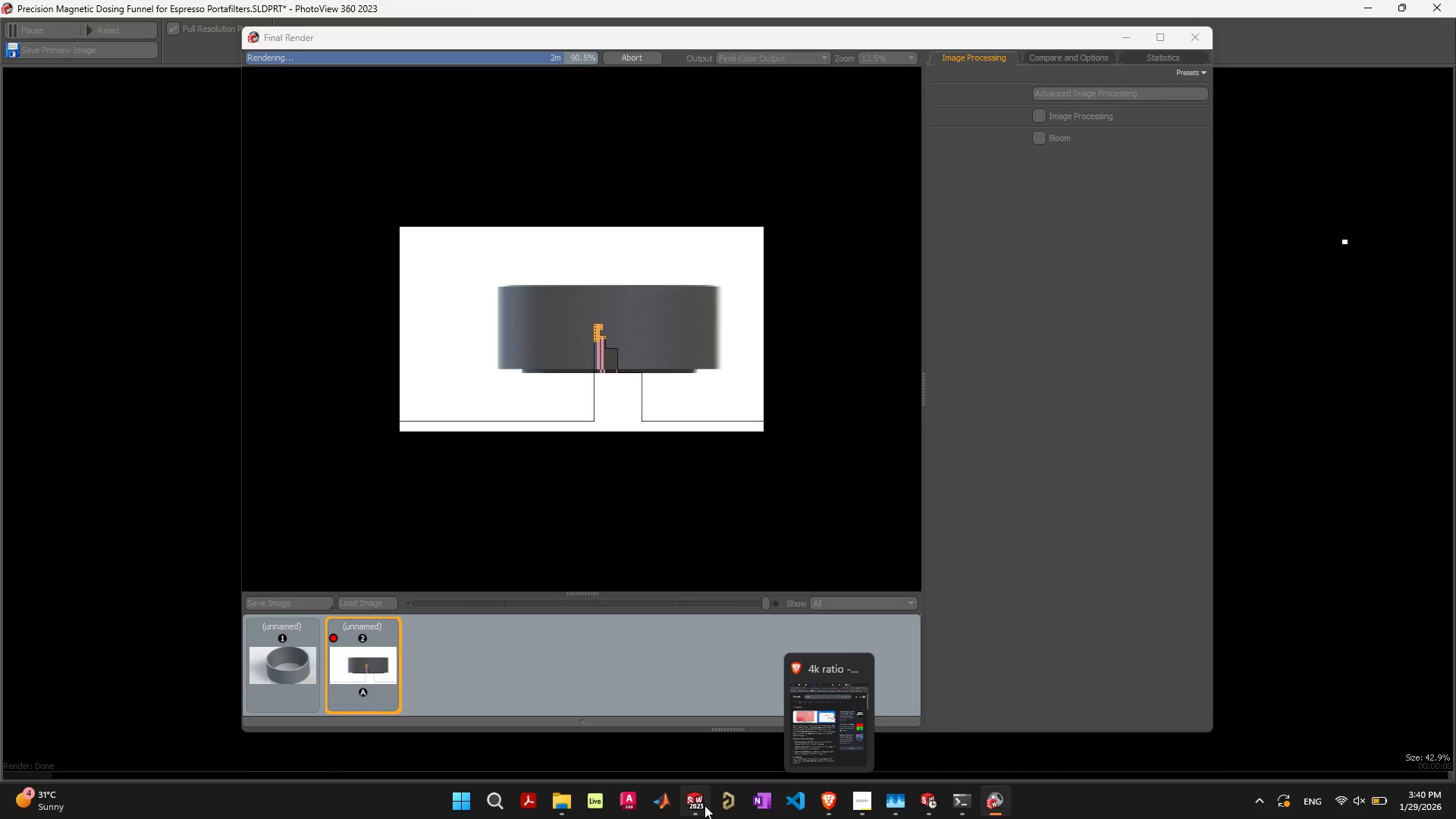 
mouse_move([730, 808])
 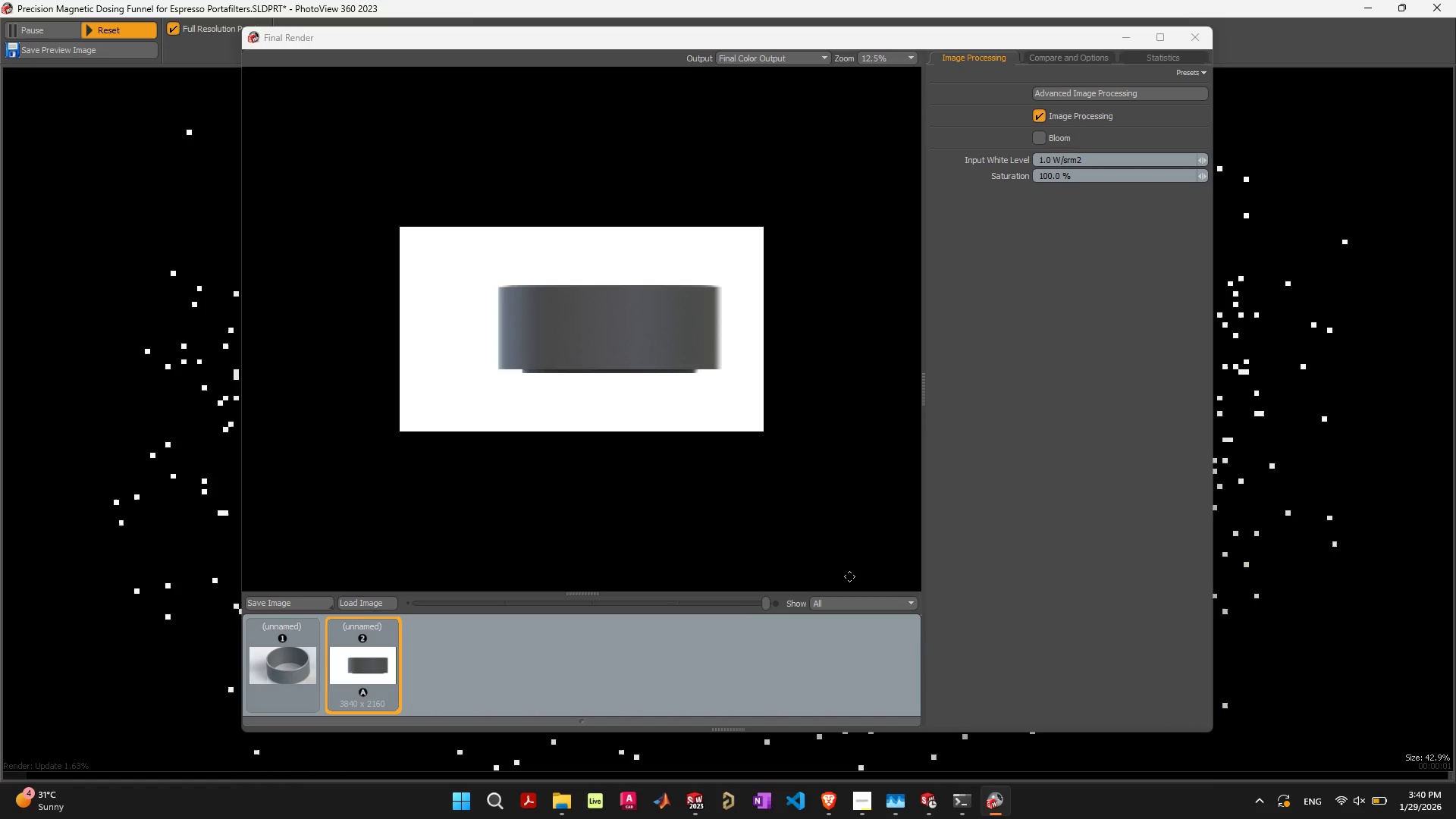 
wait(47.07)
 